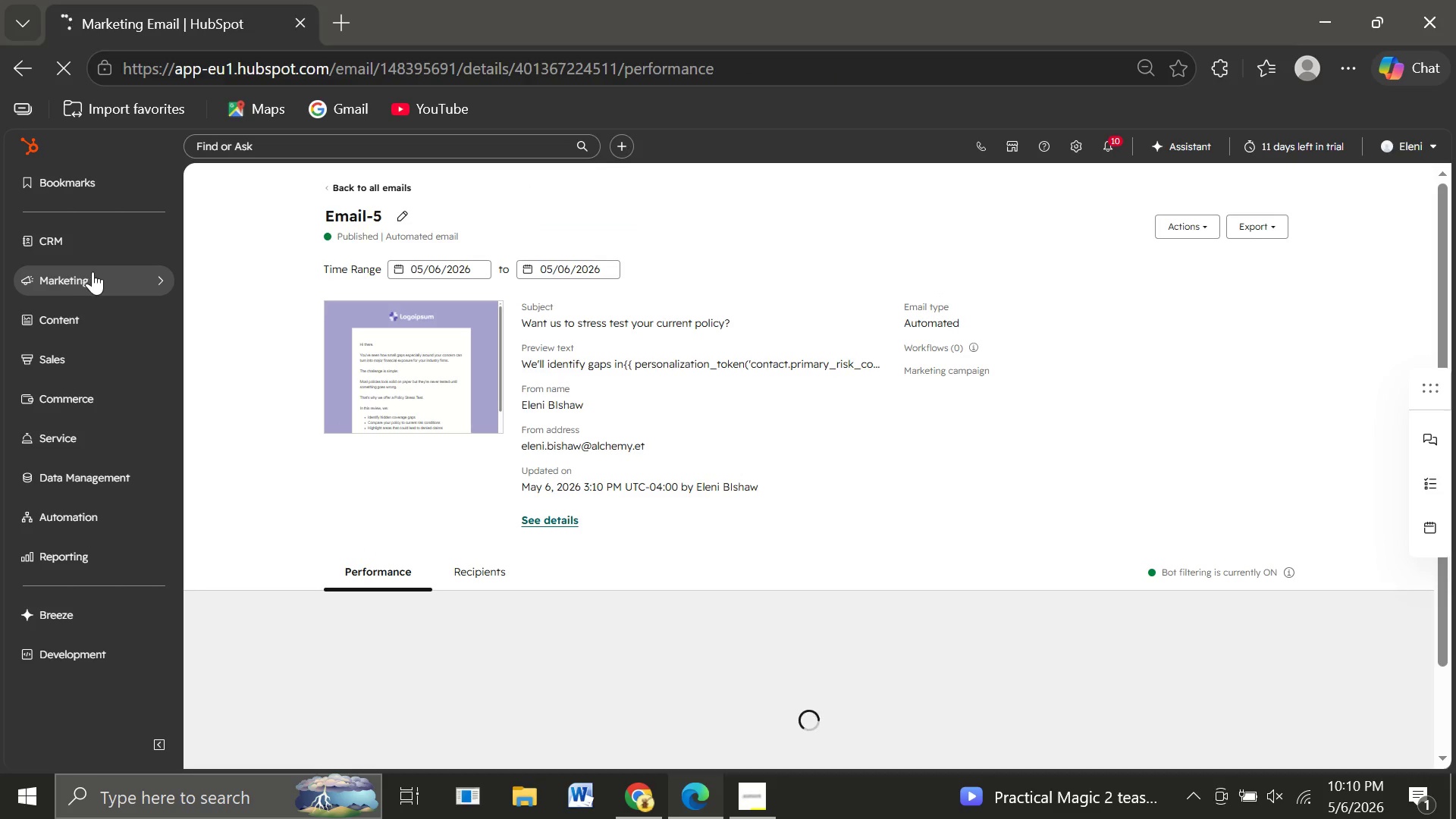 
left_click([93, 271])
 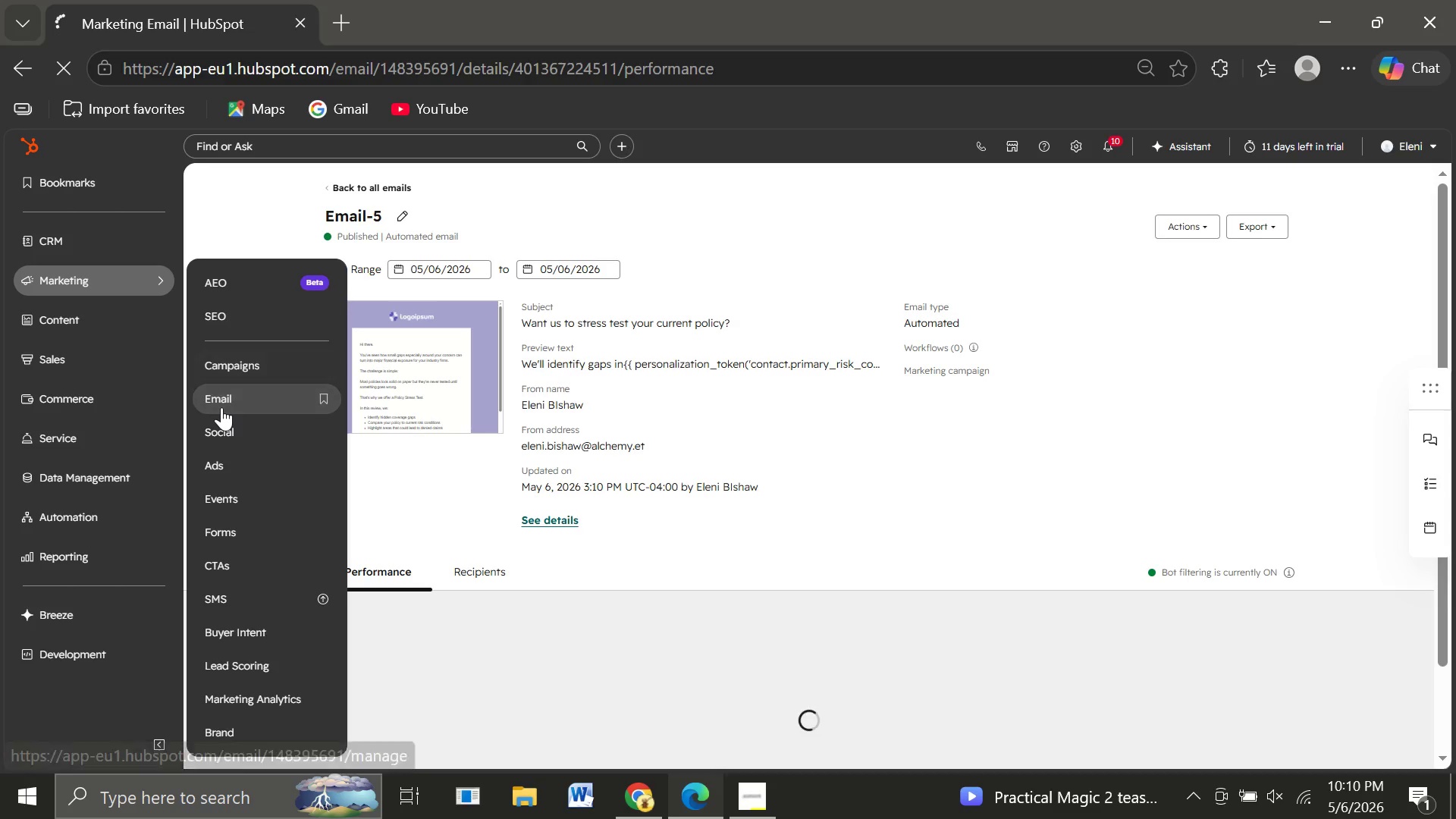 
left_click([221, 407])
 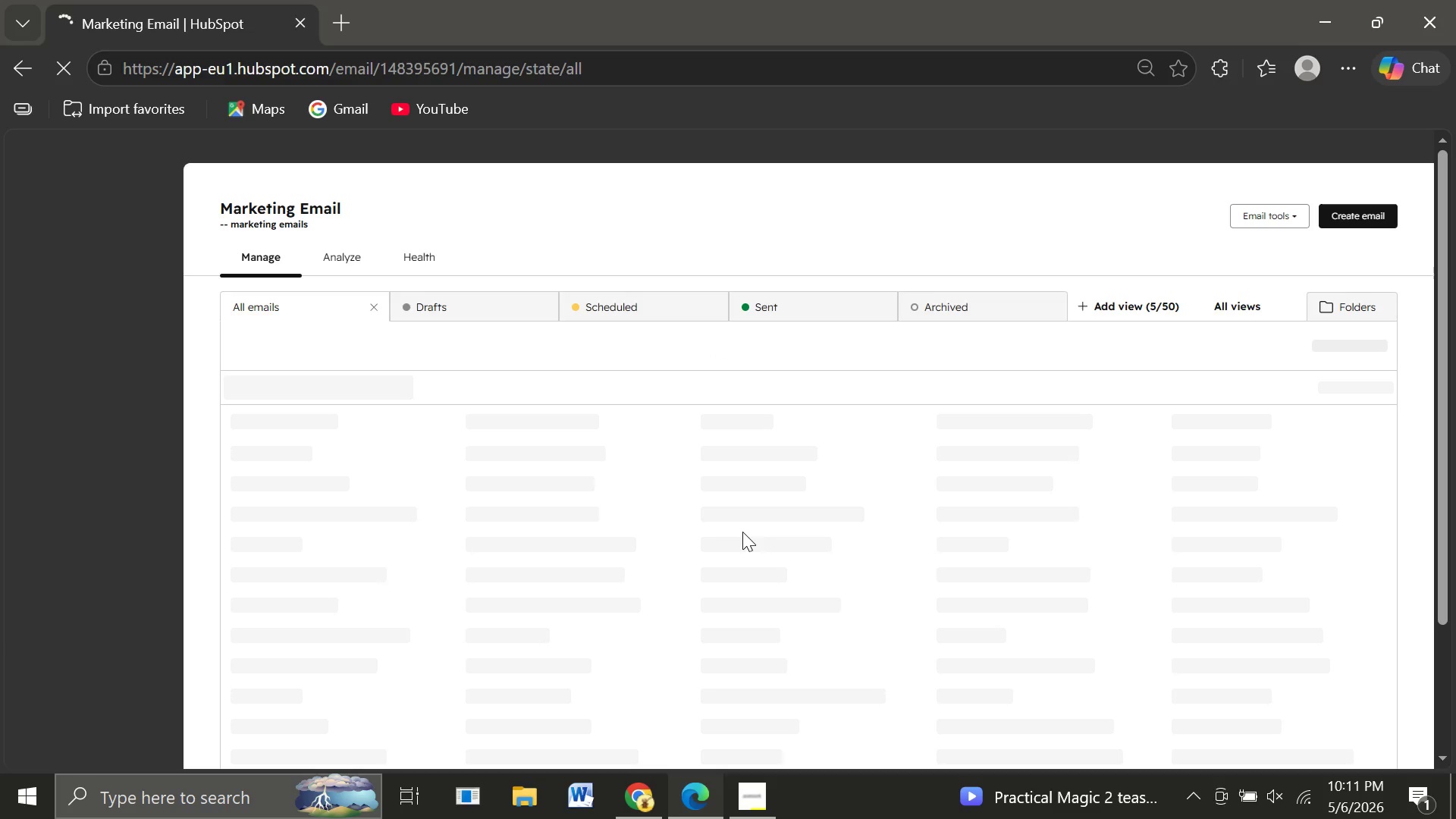 
wait(22.31)
 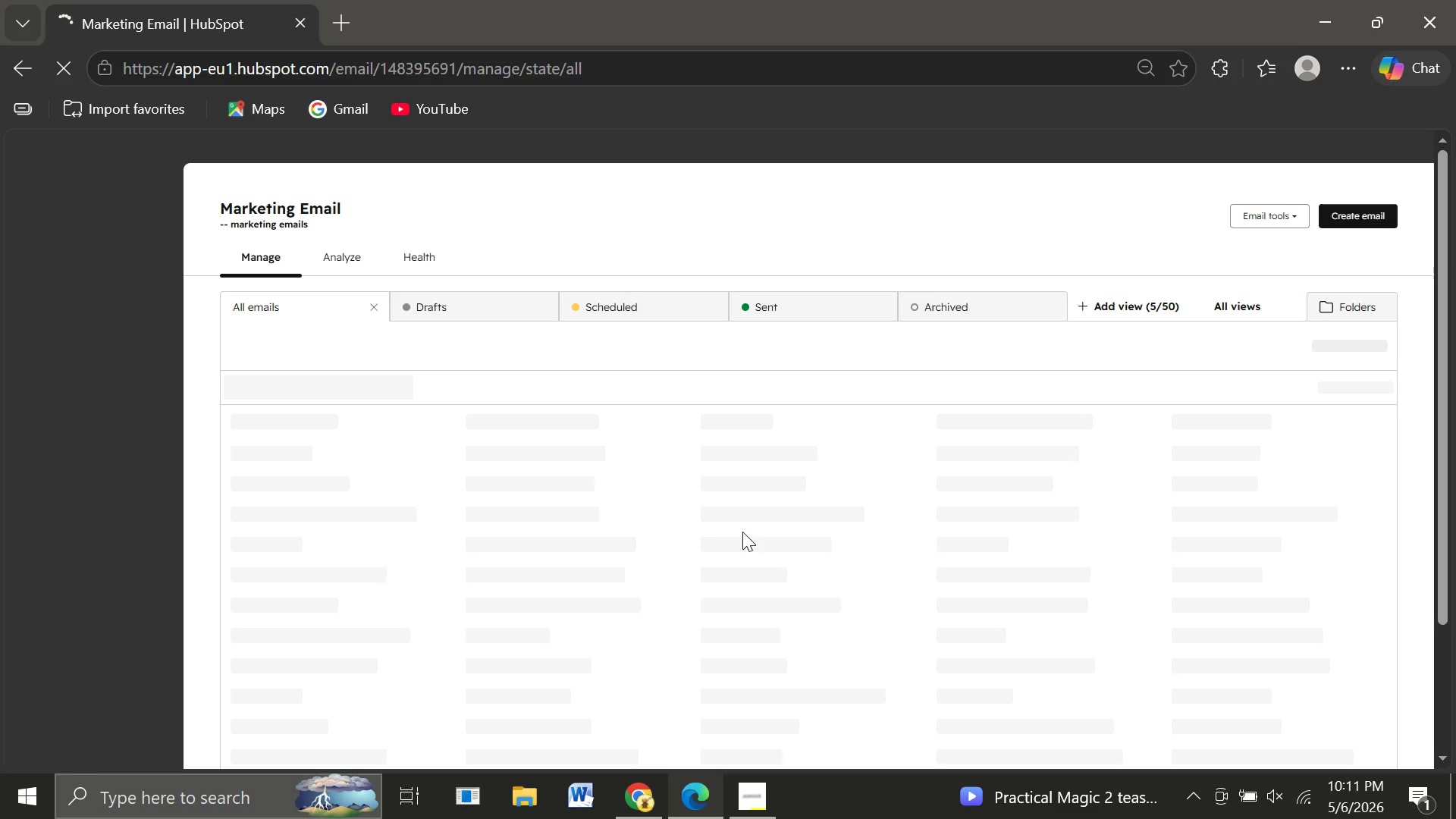 
left_click([1398, 213])
 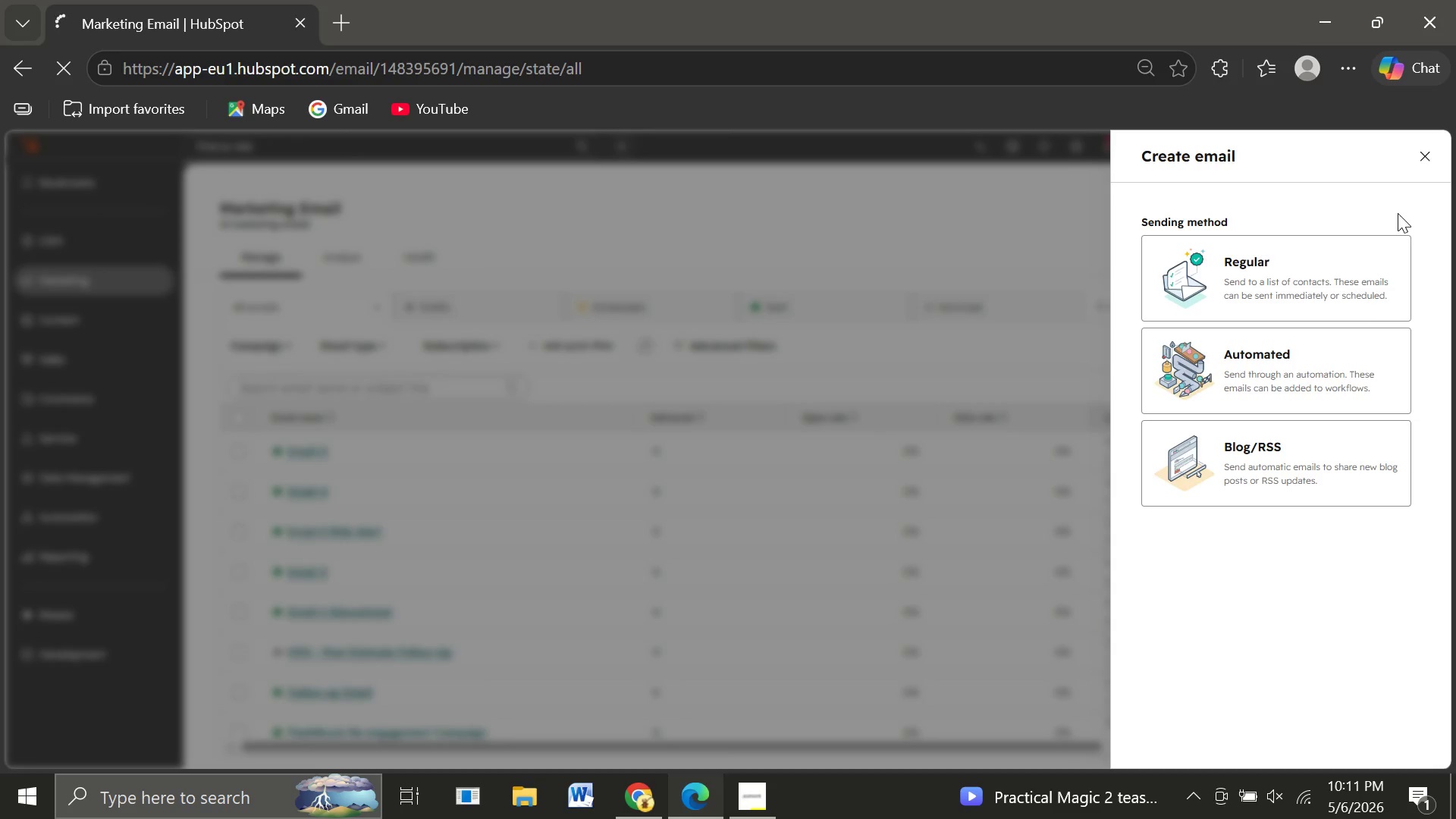 
left_click([1311, 372])
 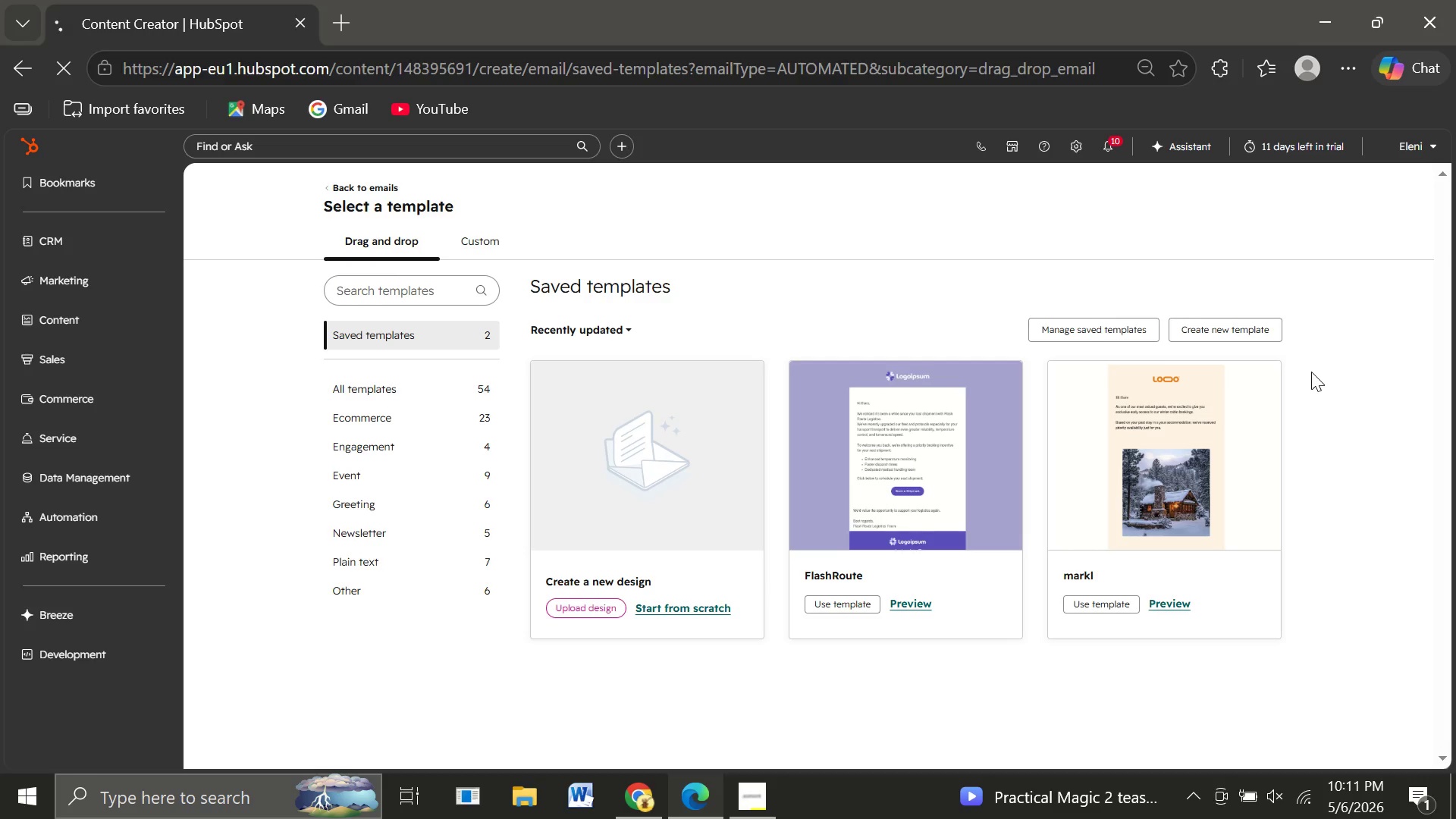 
wait(14.0)
 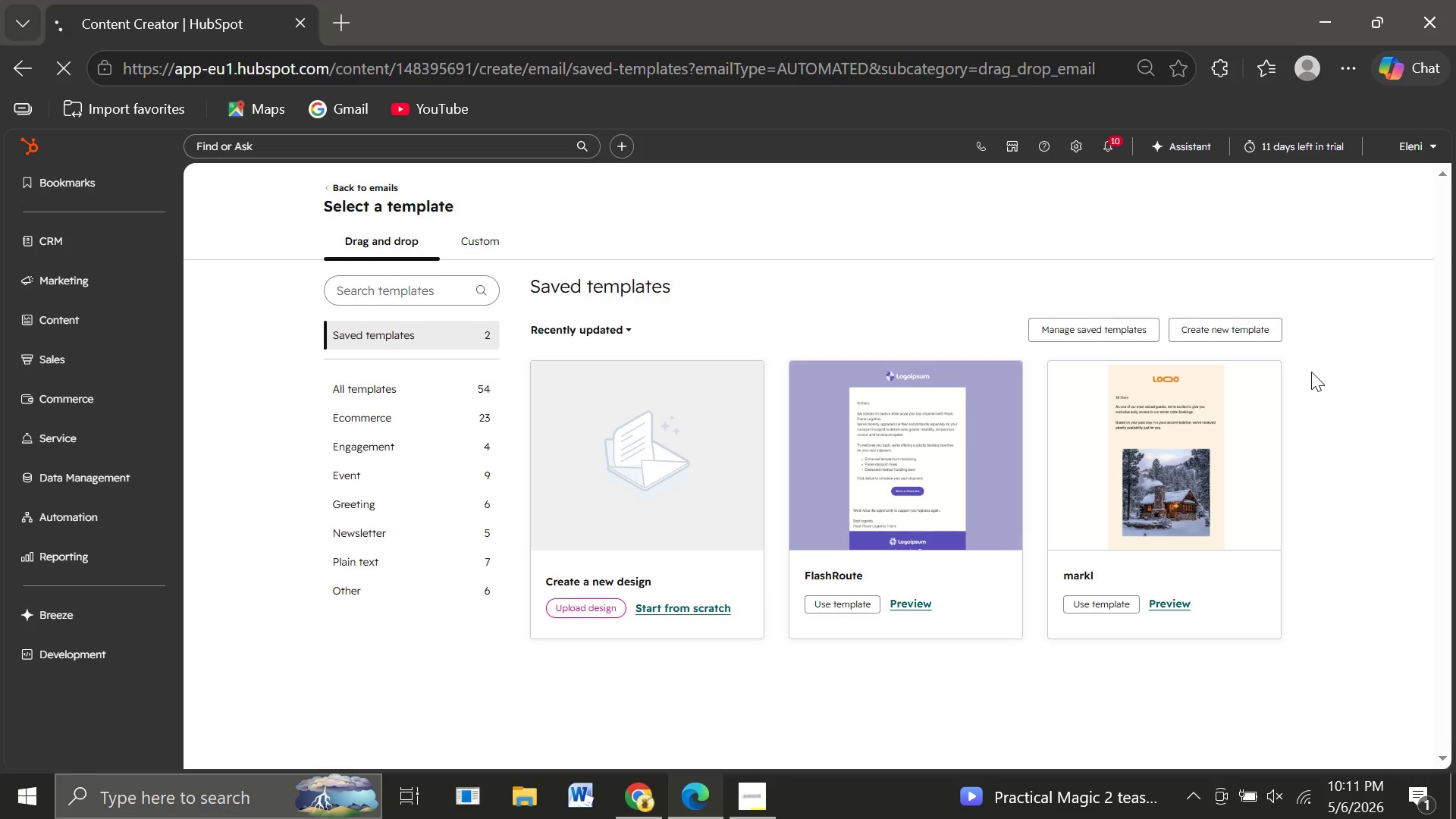 
left_click([868, 458])
 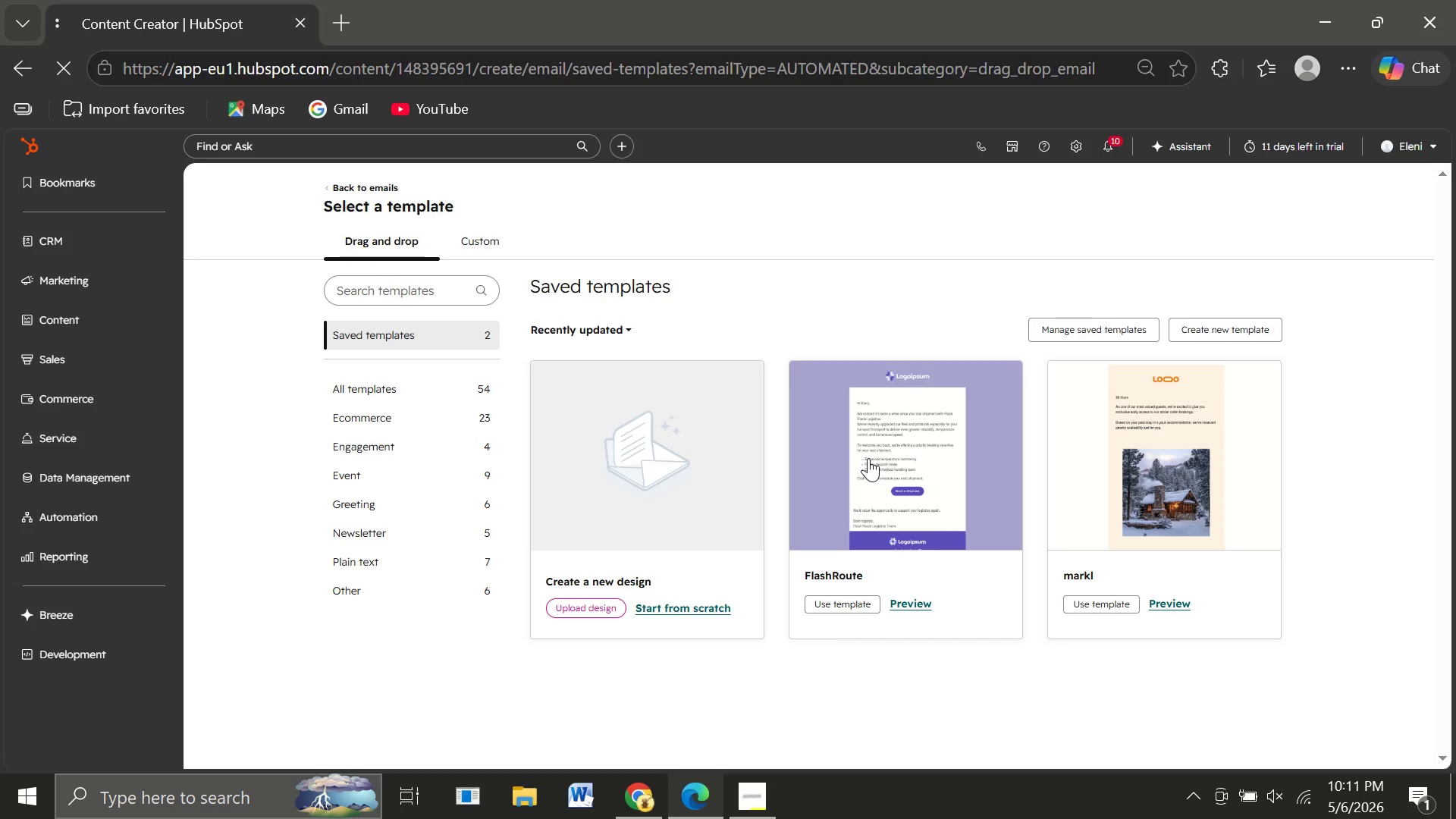 
mouse_move([755, 218])
 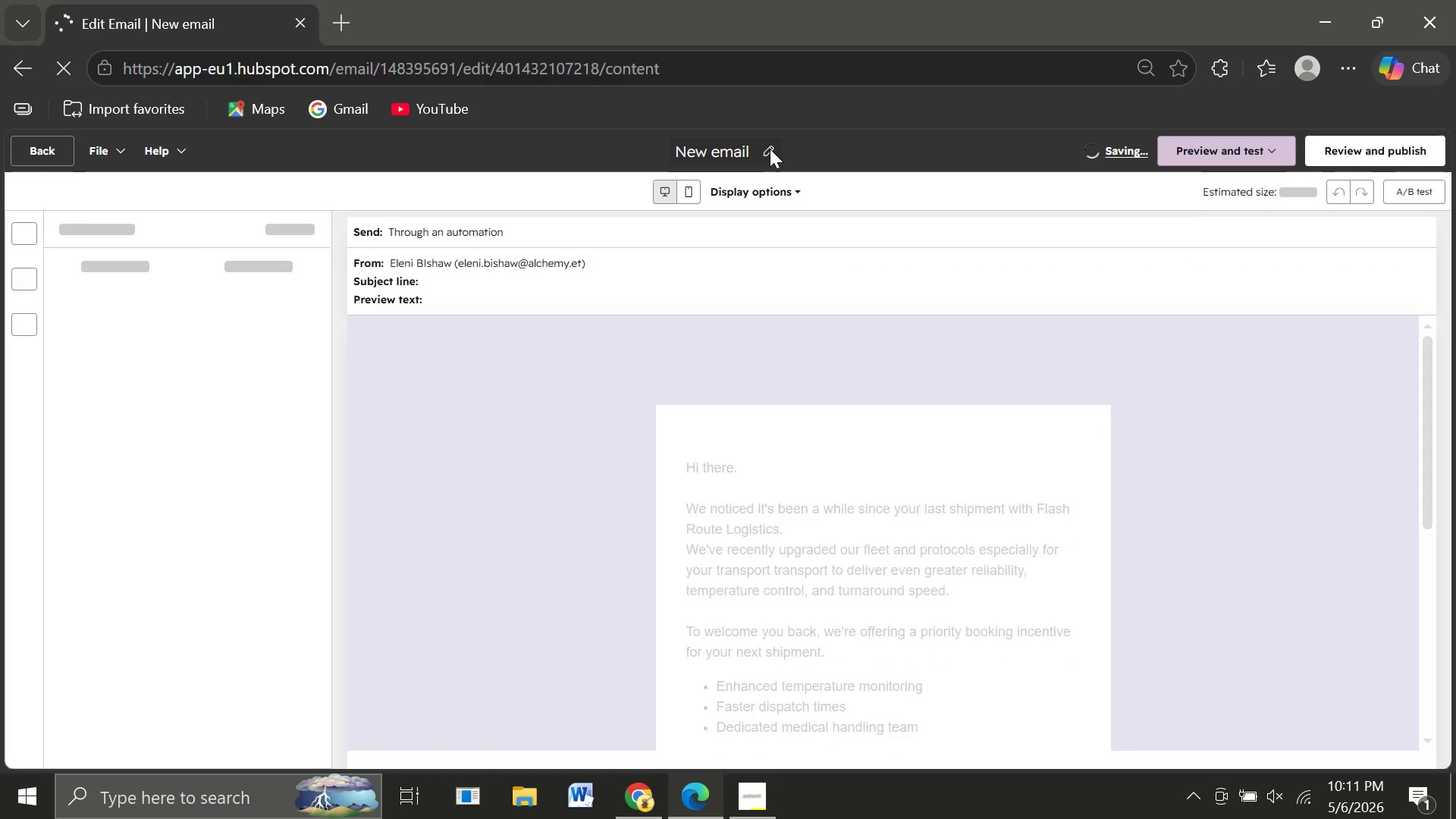 
left_click([770, 149])
 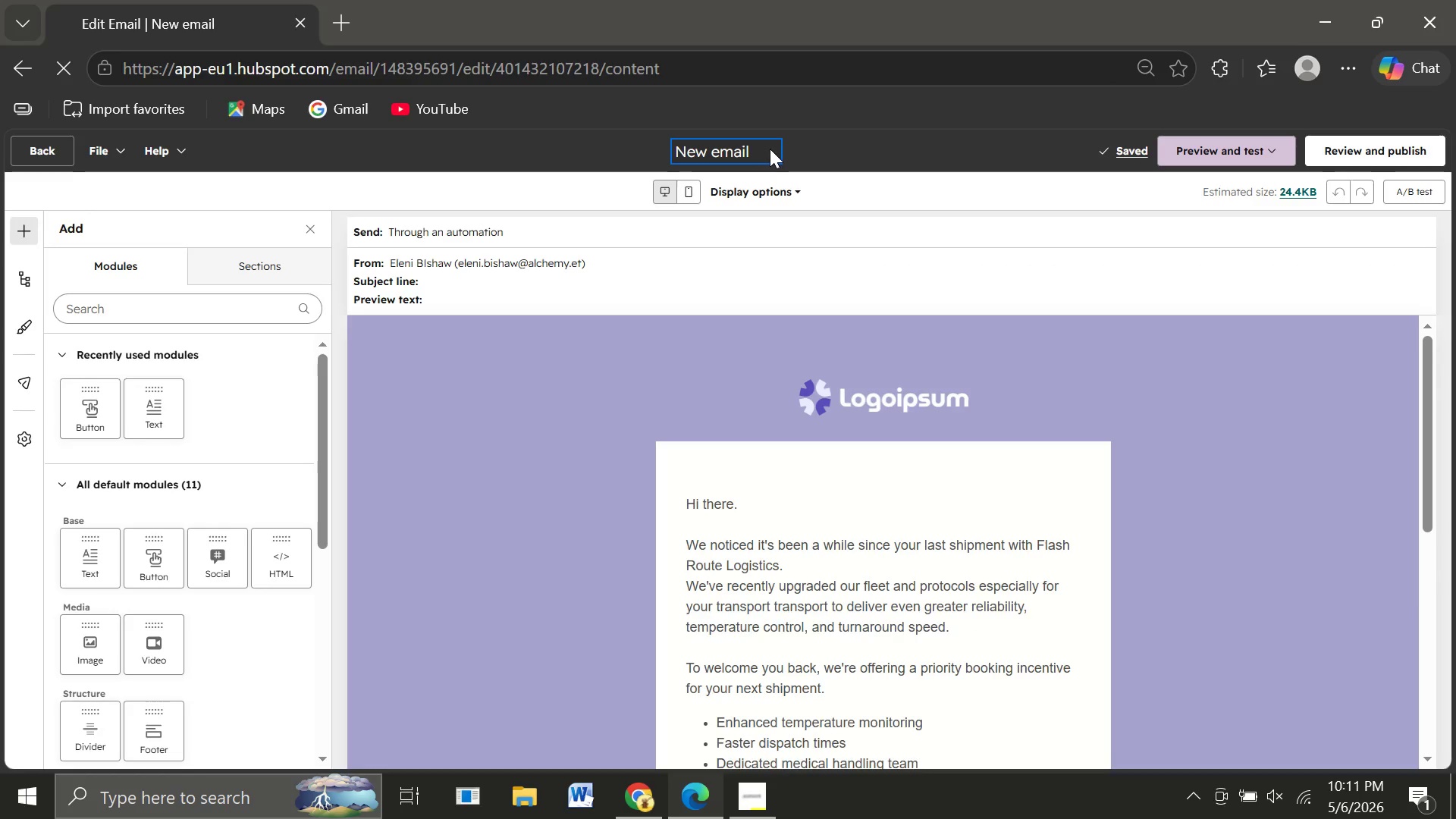 
key(Backspace)
key(Backspace)
key(Backspace)
key(Backspace)
key(Backspace)
key(Backspace)
key(Backspace)
key(Backspace)
type(Email)
 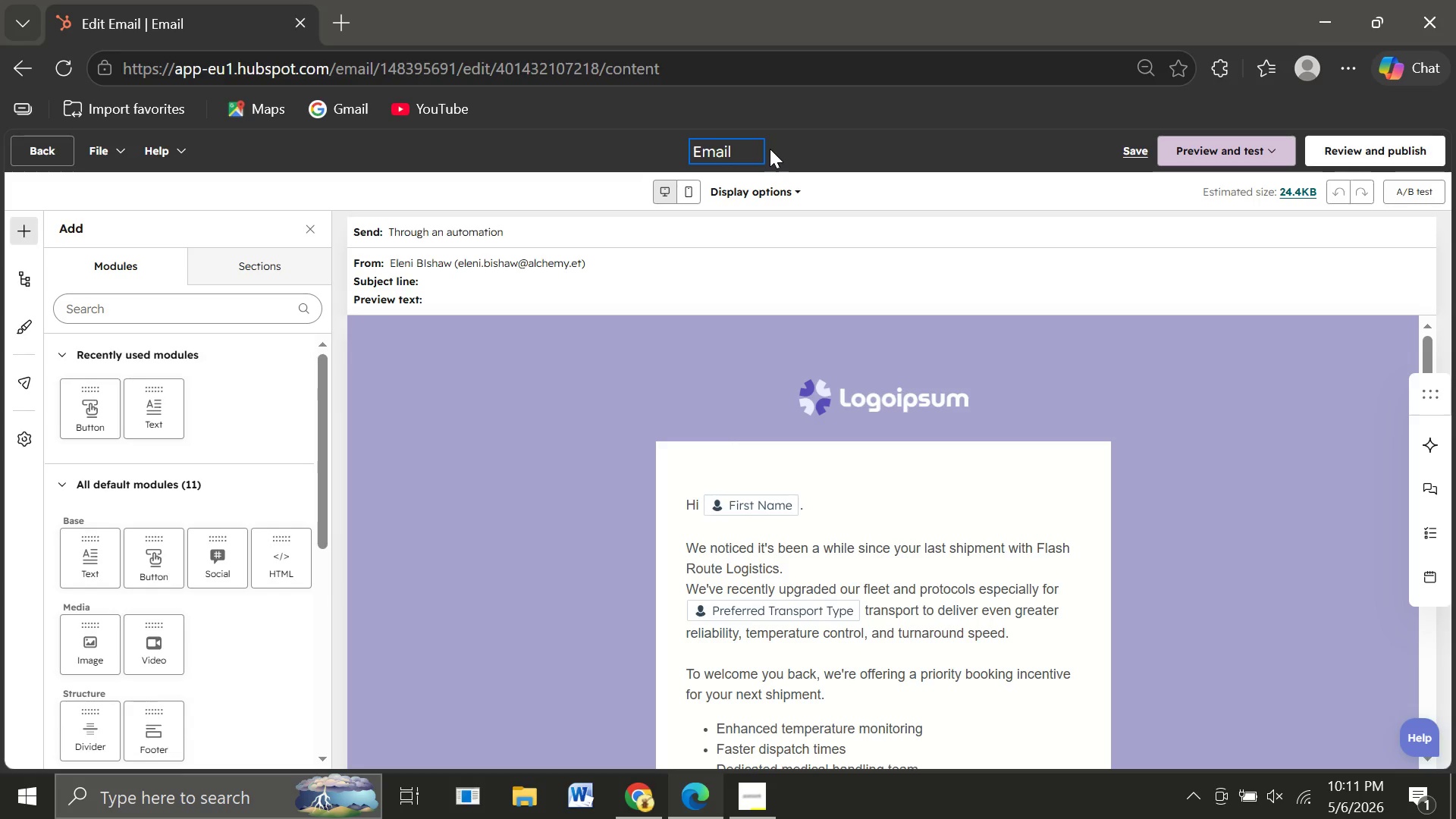 
key(Minus)
 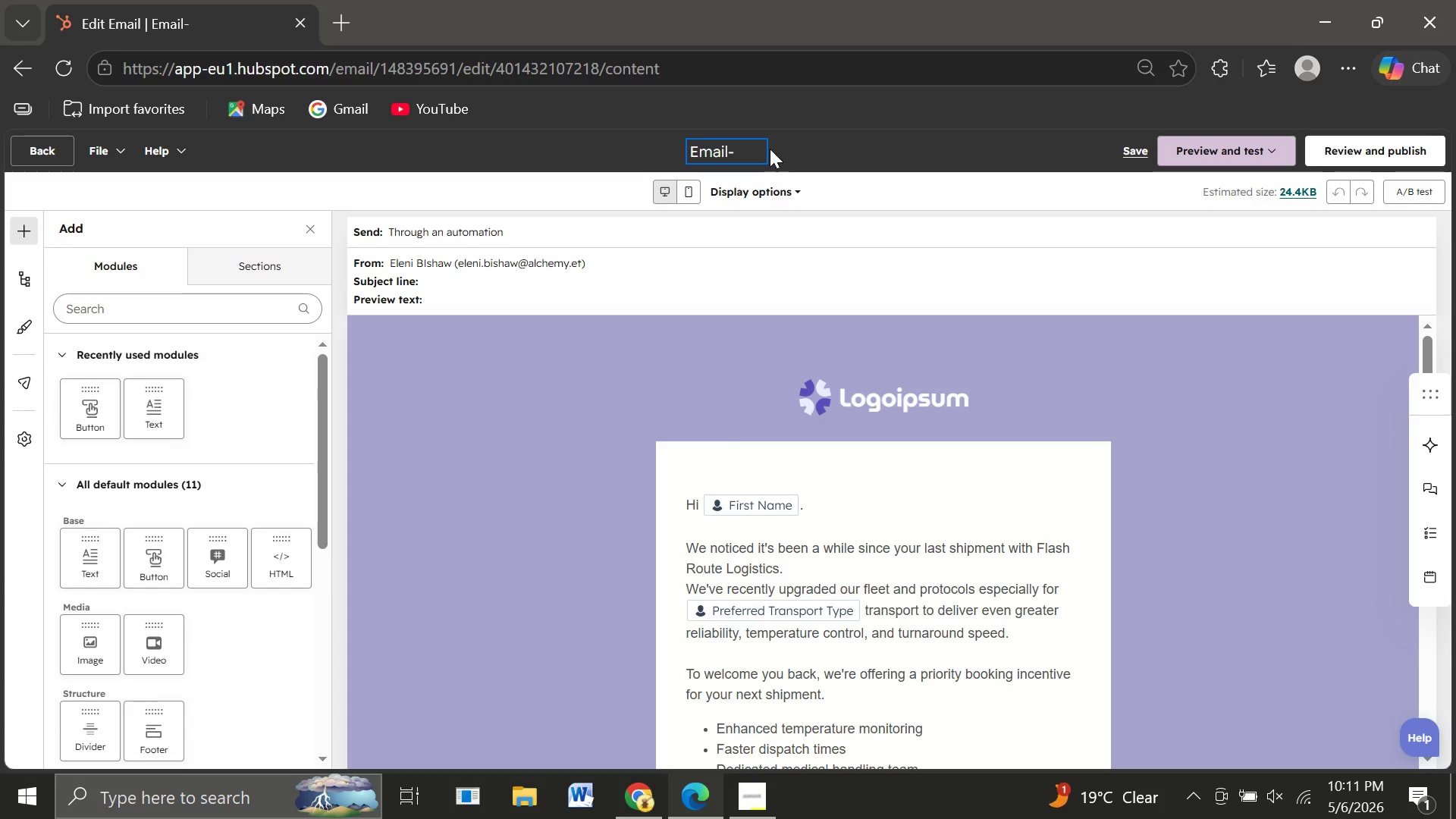 
key(6)
 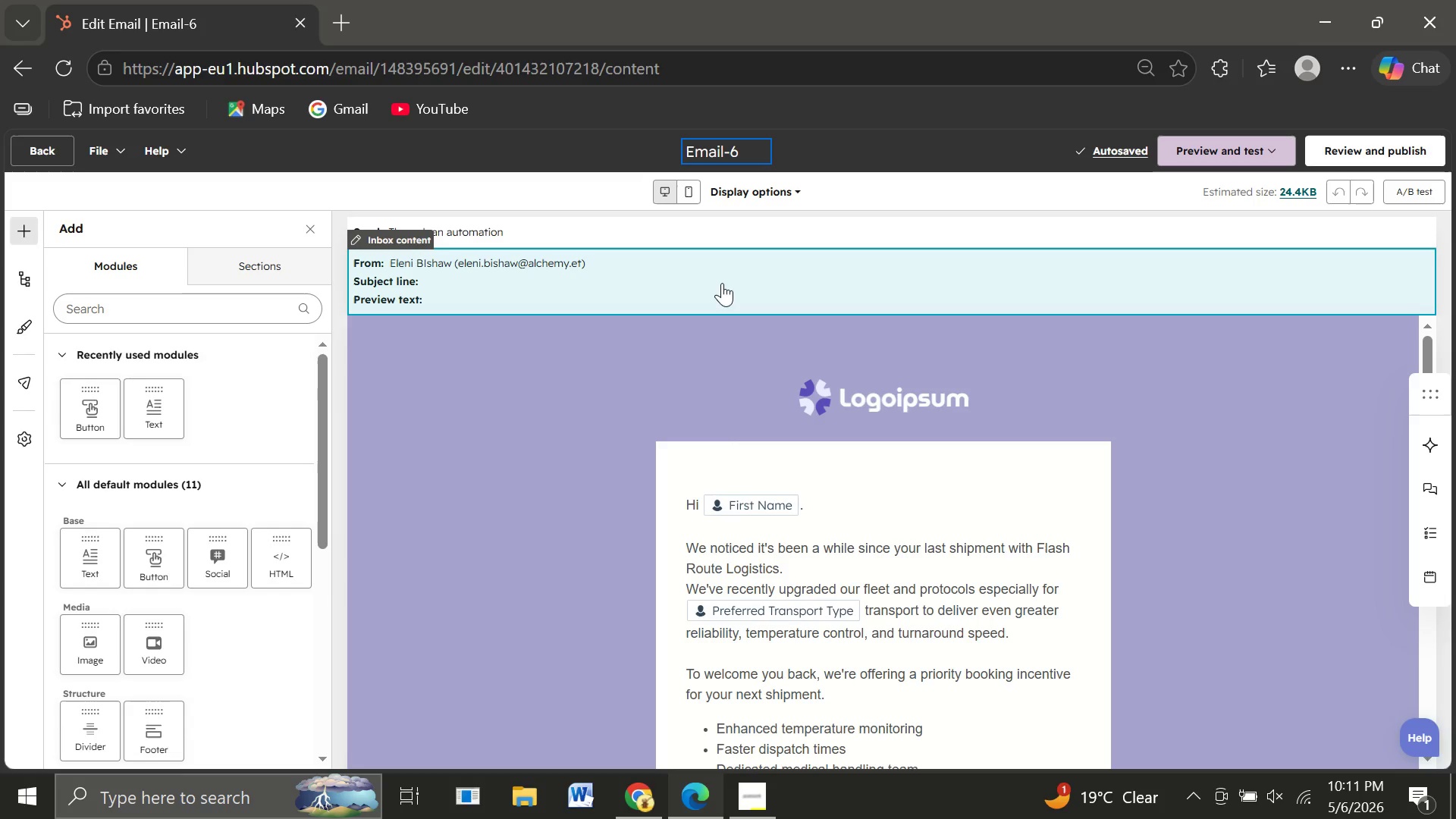 
wait(13.06)
 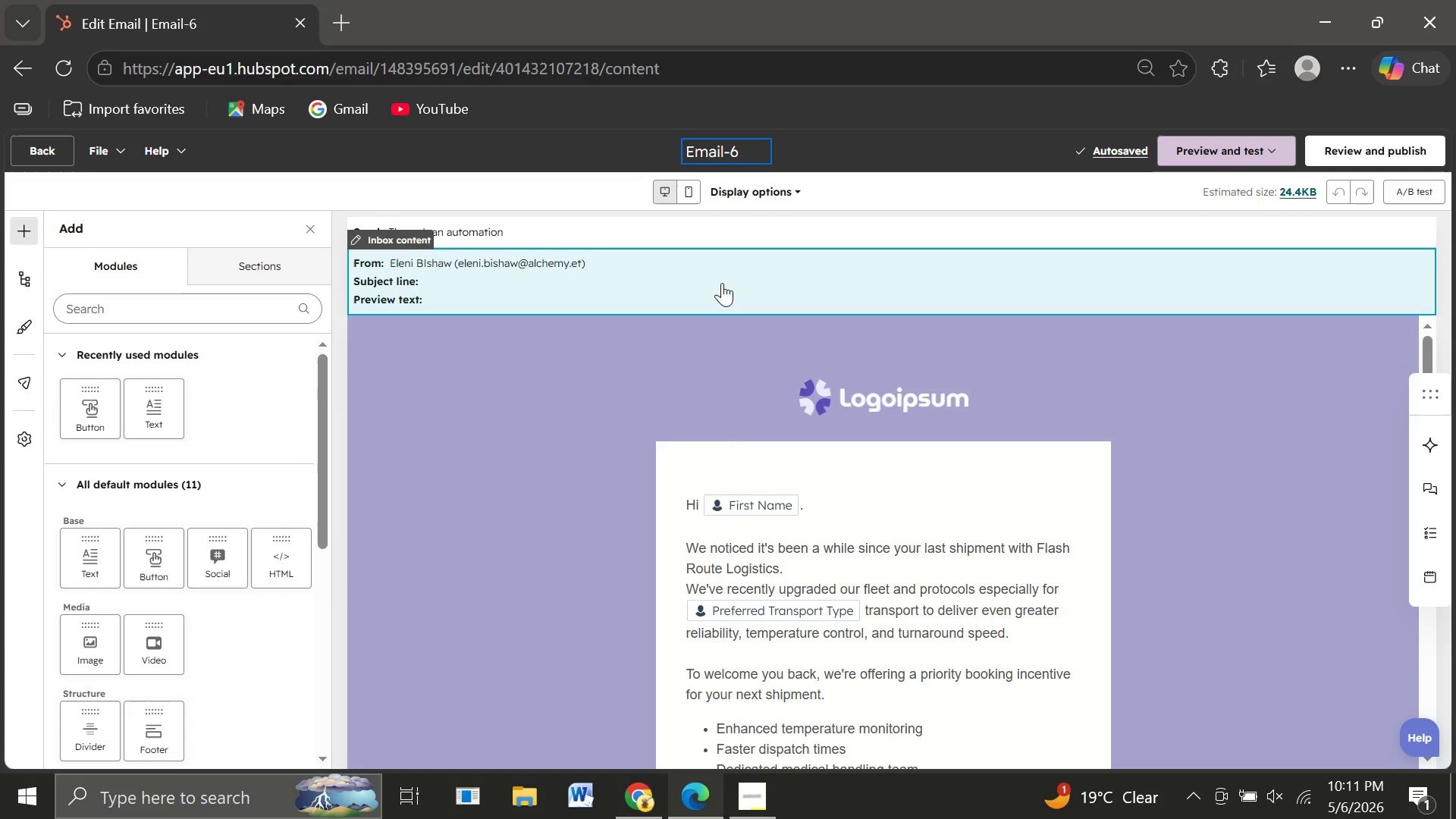 
left_click([538, 265])
 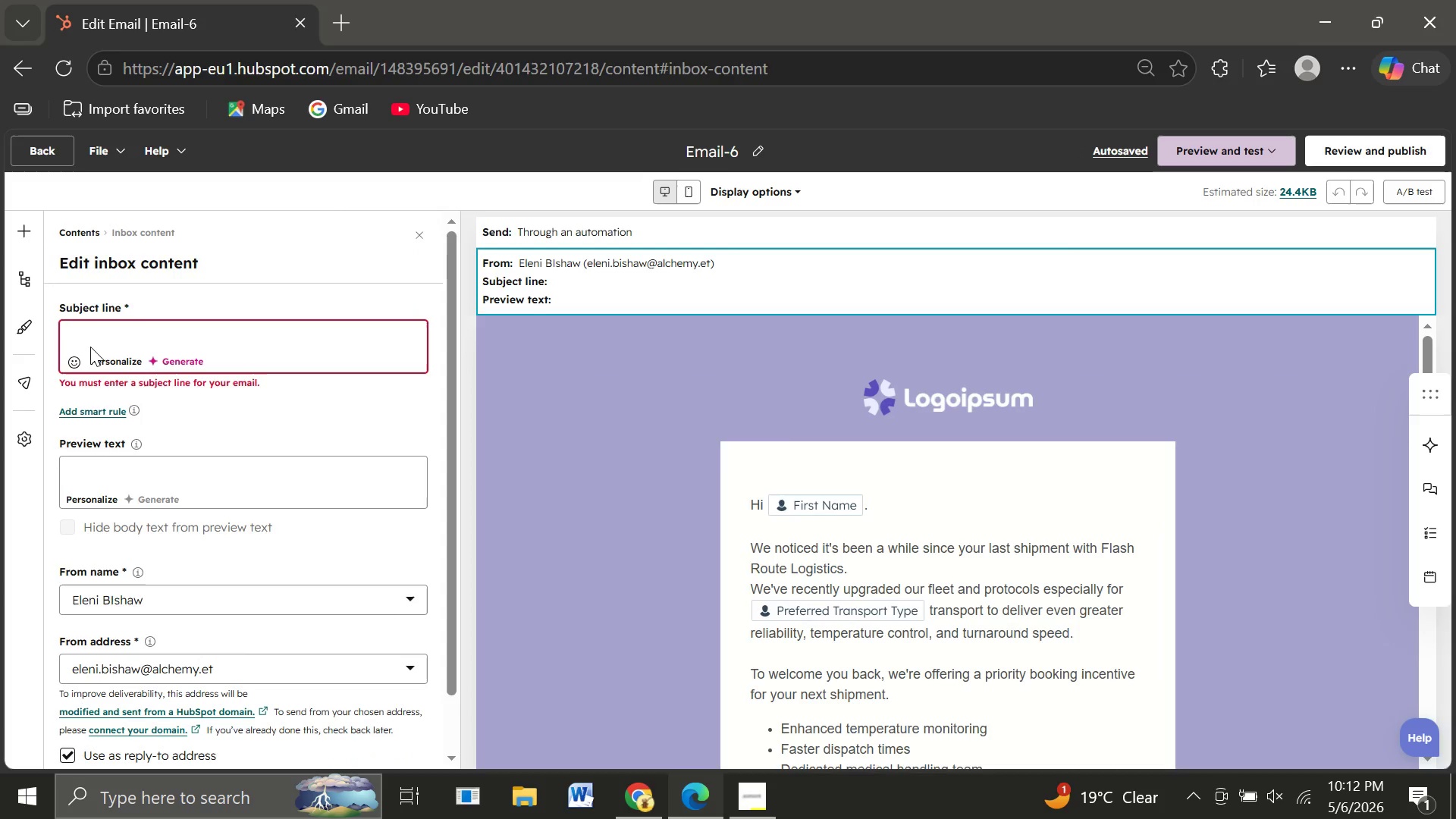 
left_click([90, 347])
 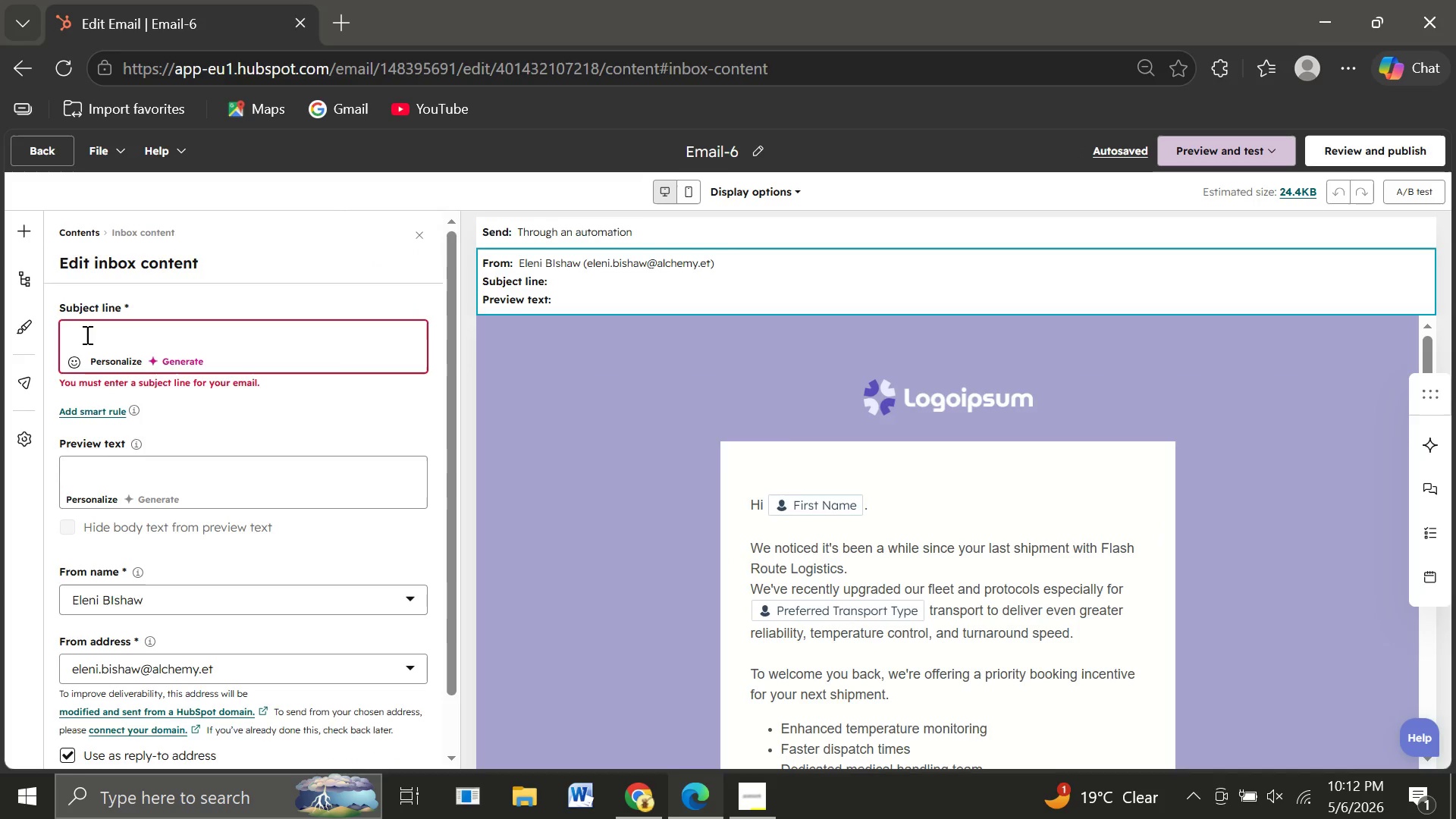 
left_click([86, 334])
 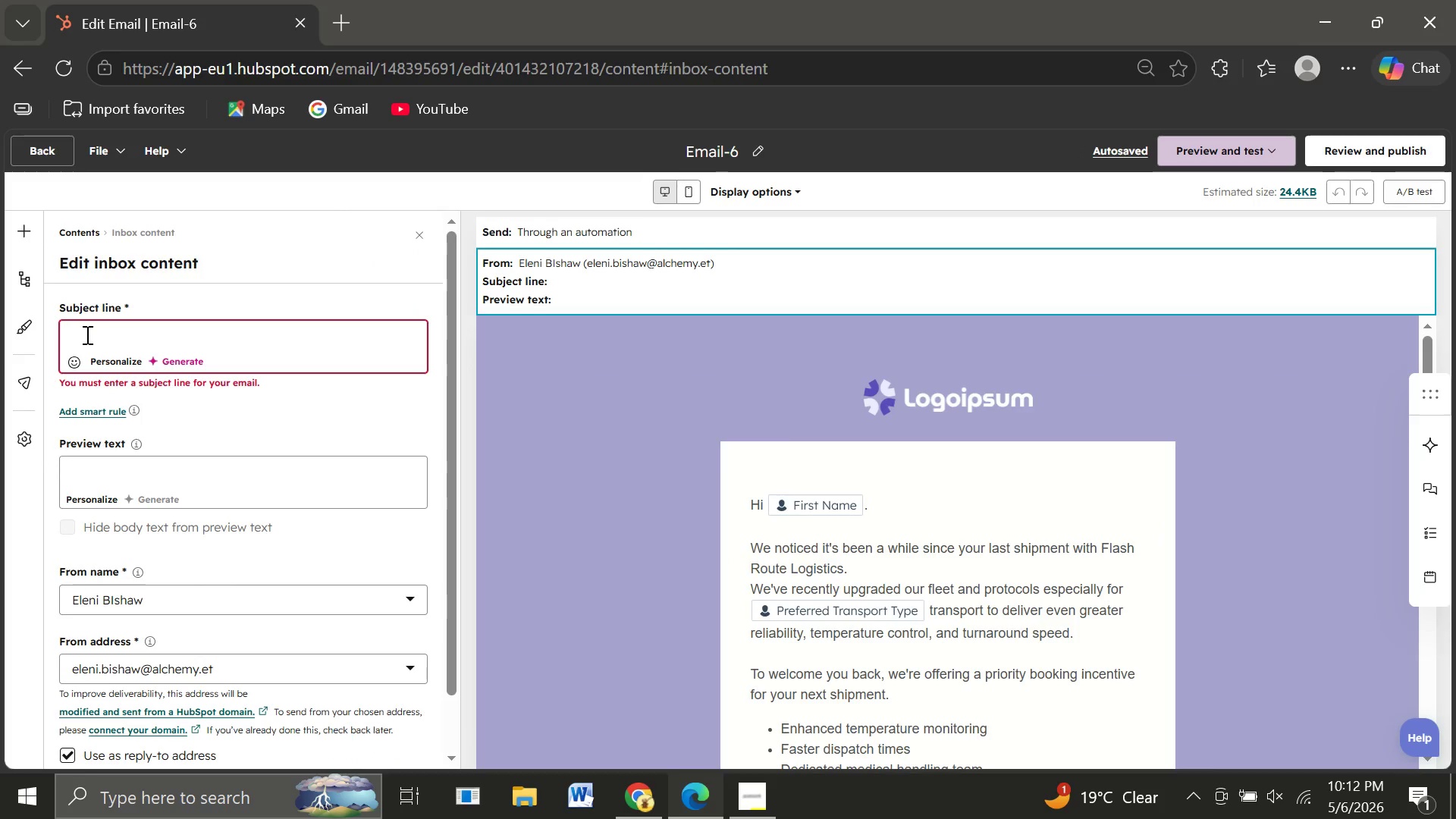 
type(Before your )
 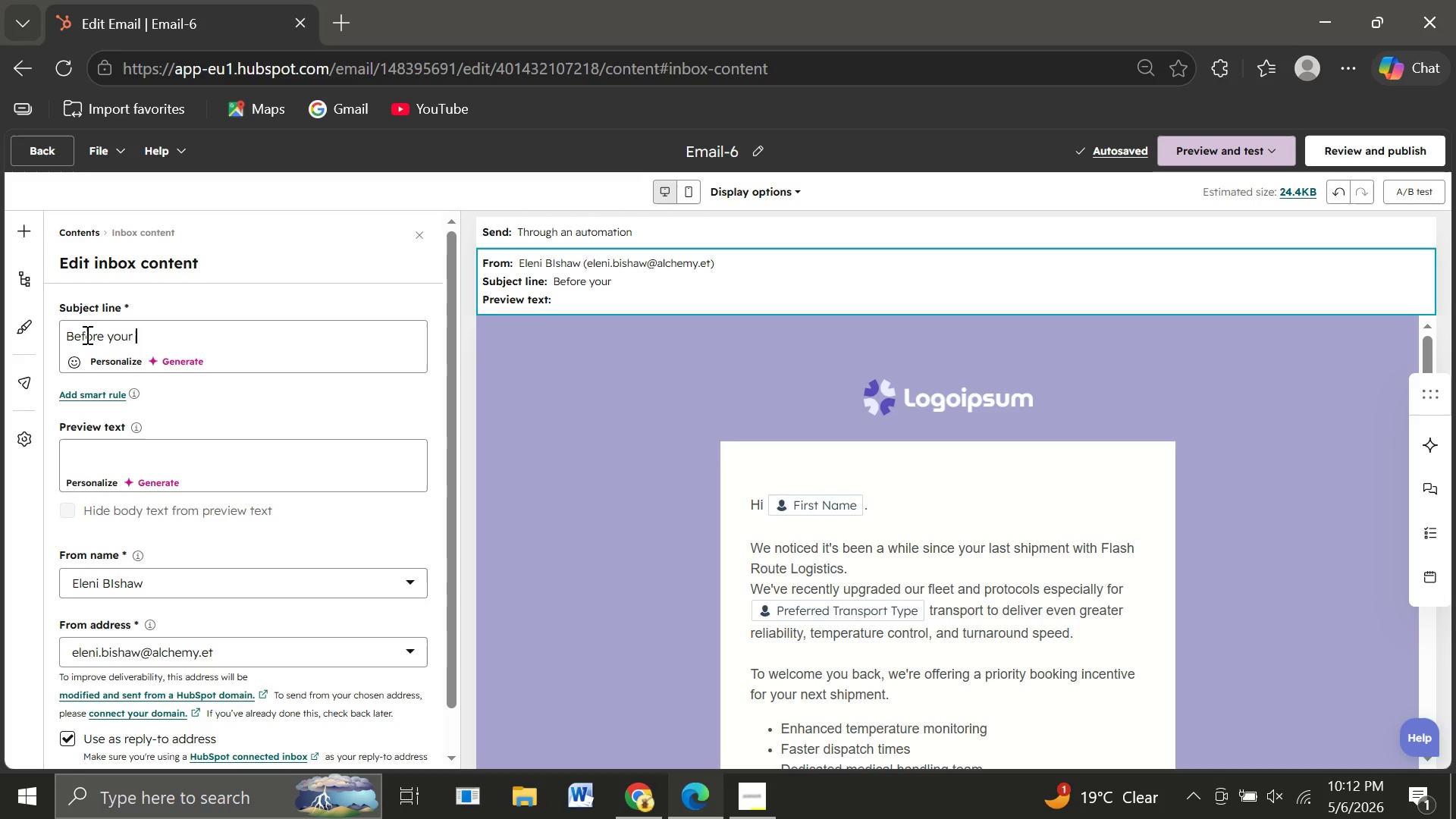 
wait(5.59)
 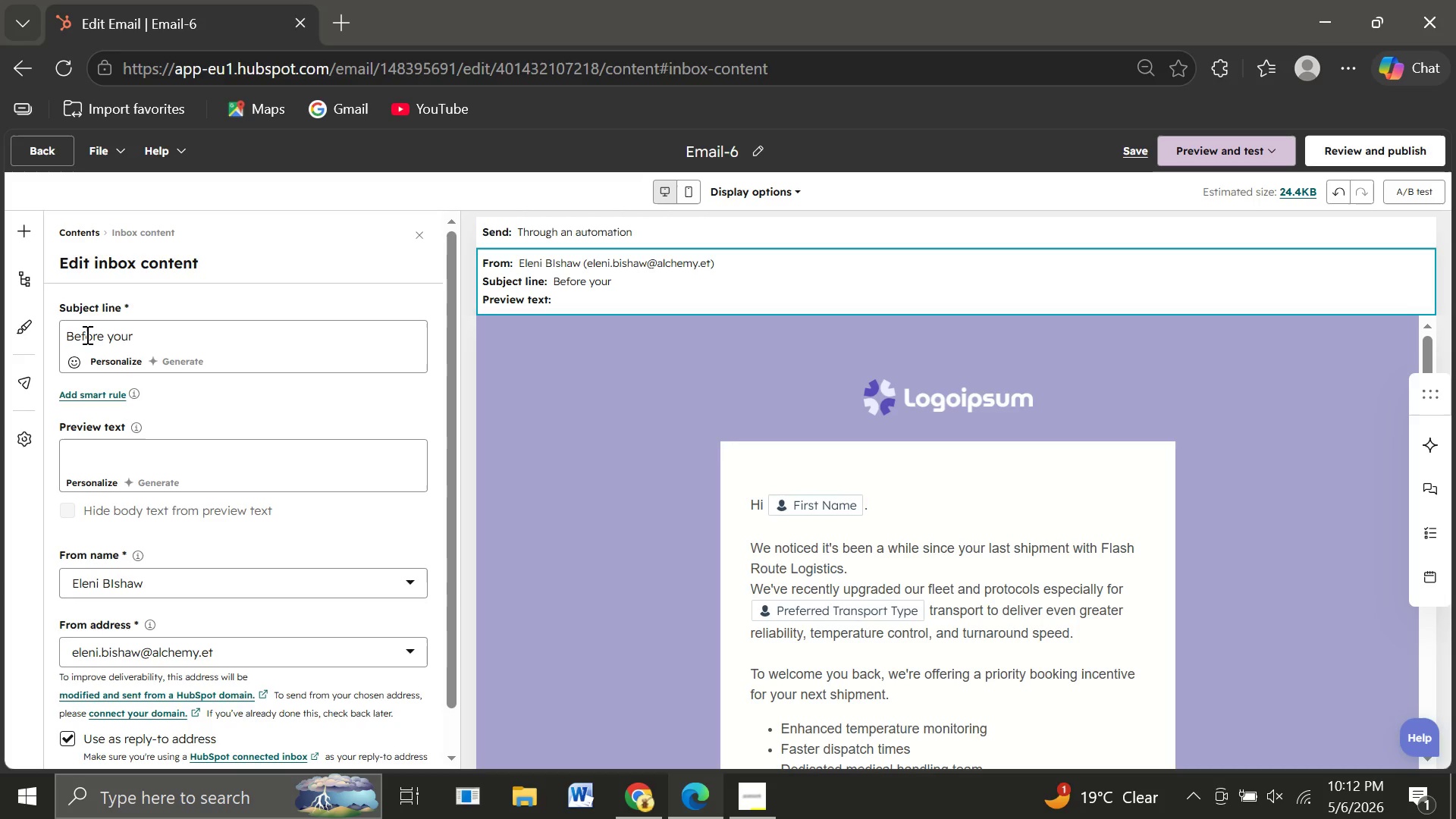 
type(next )
 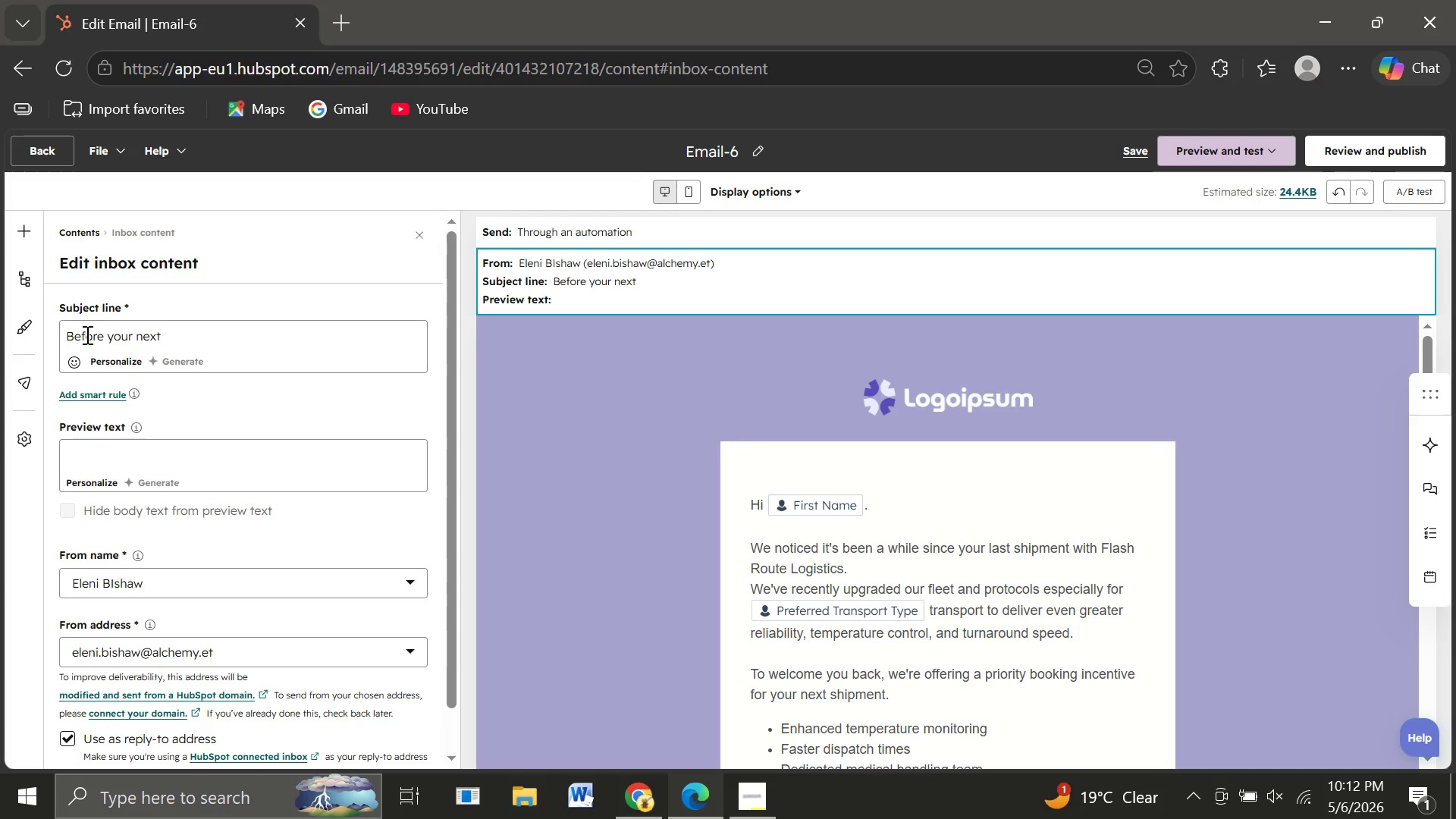 
type(renewal, chech this)
 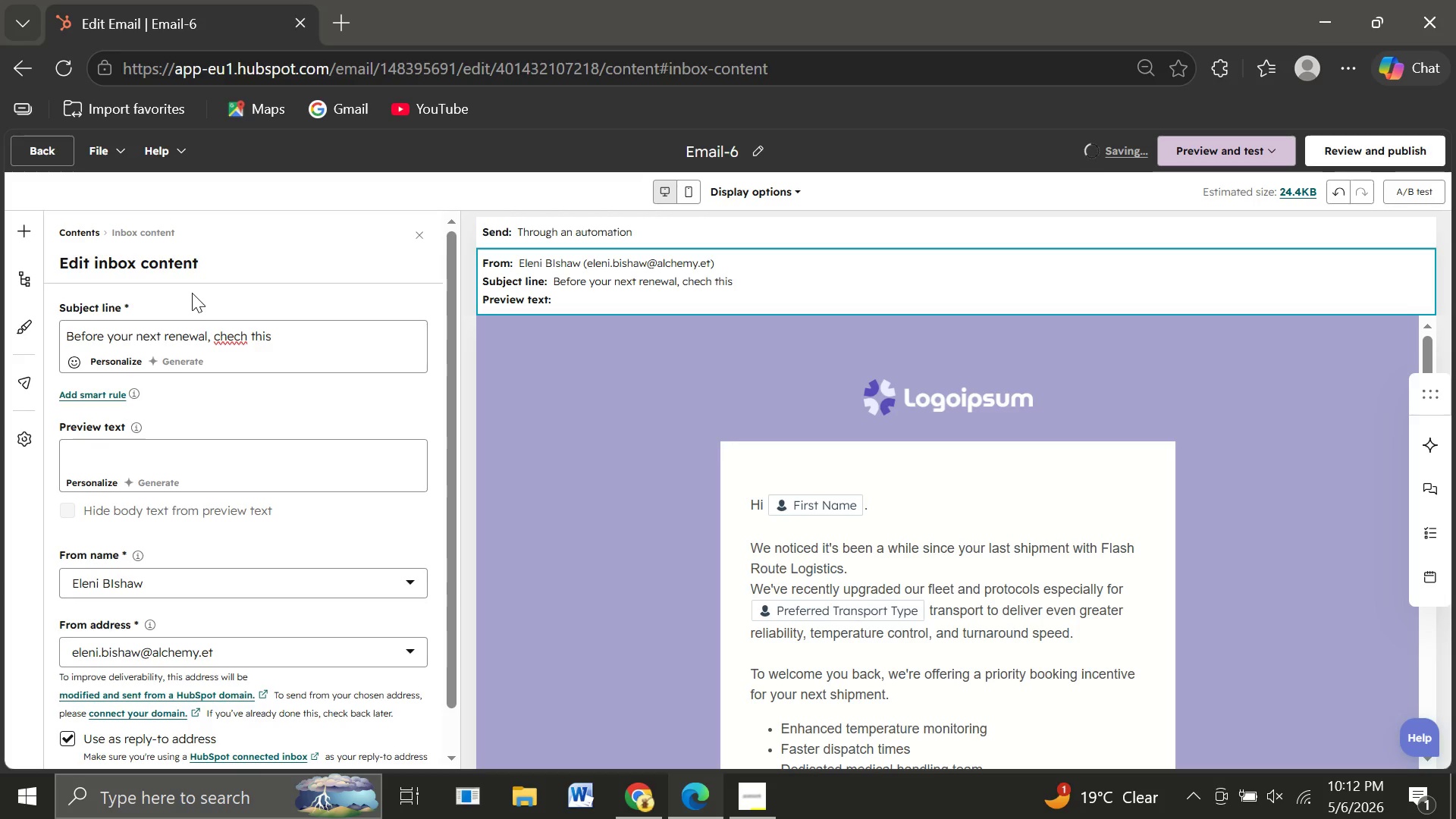 
wait(5.11)
 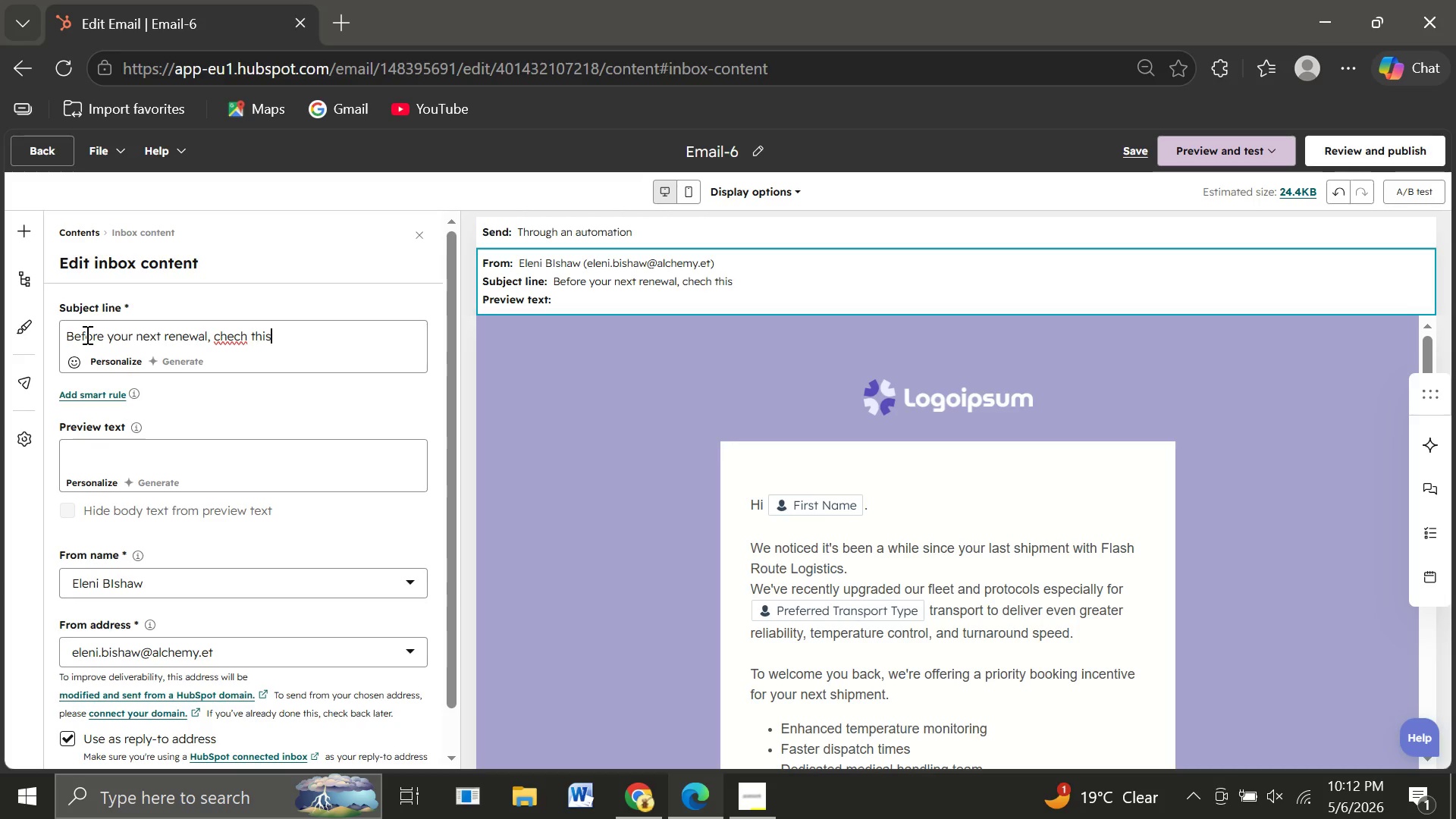 
left_click([251, 334])
 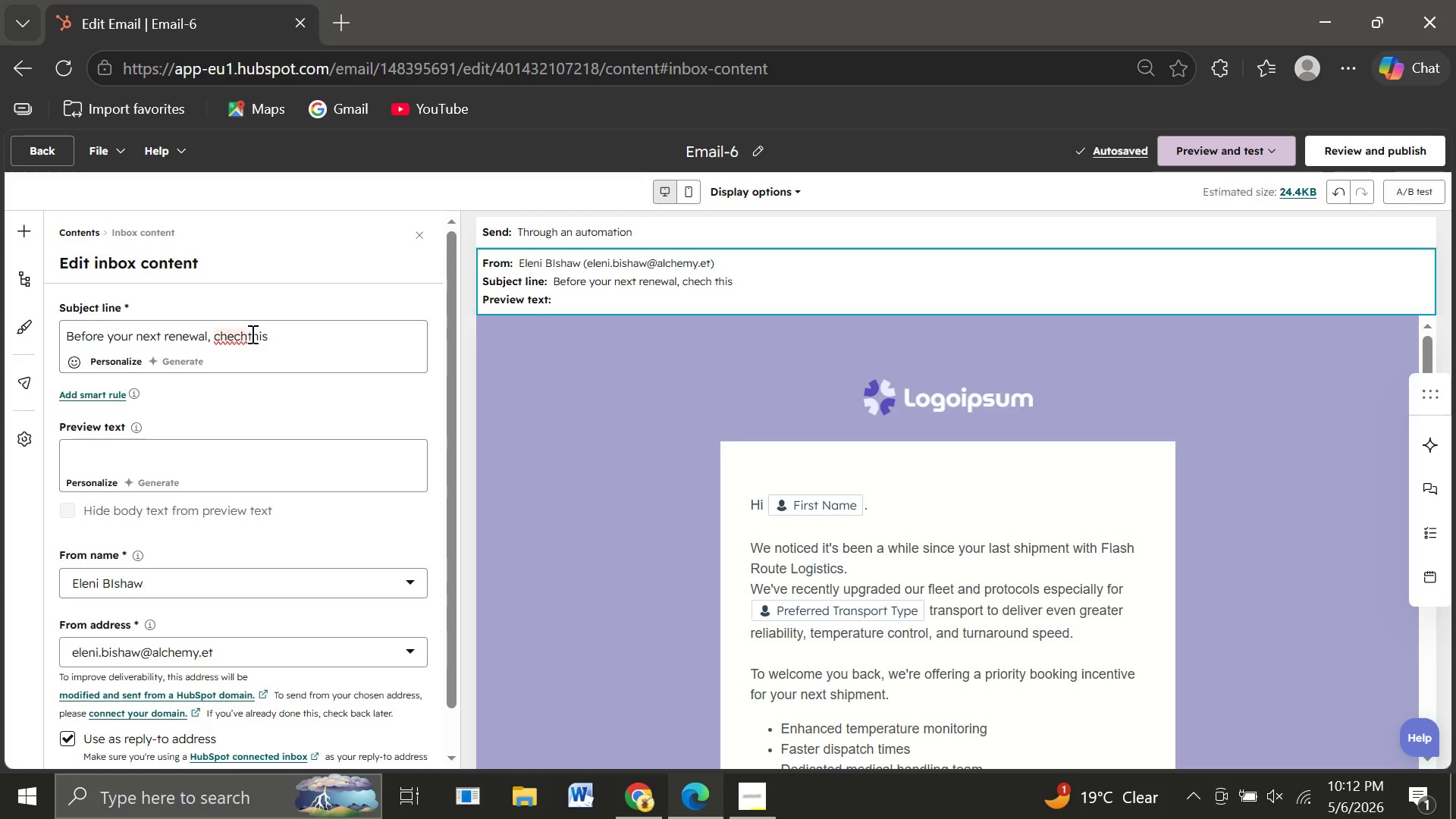 
key(Backspace)
 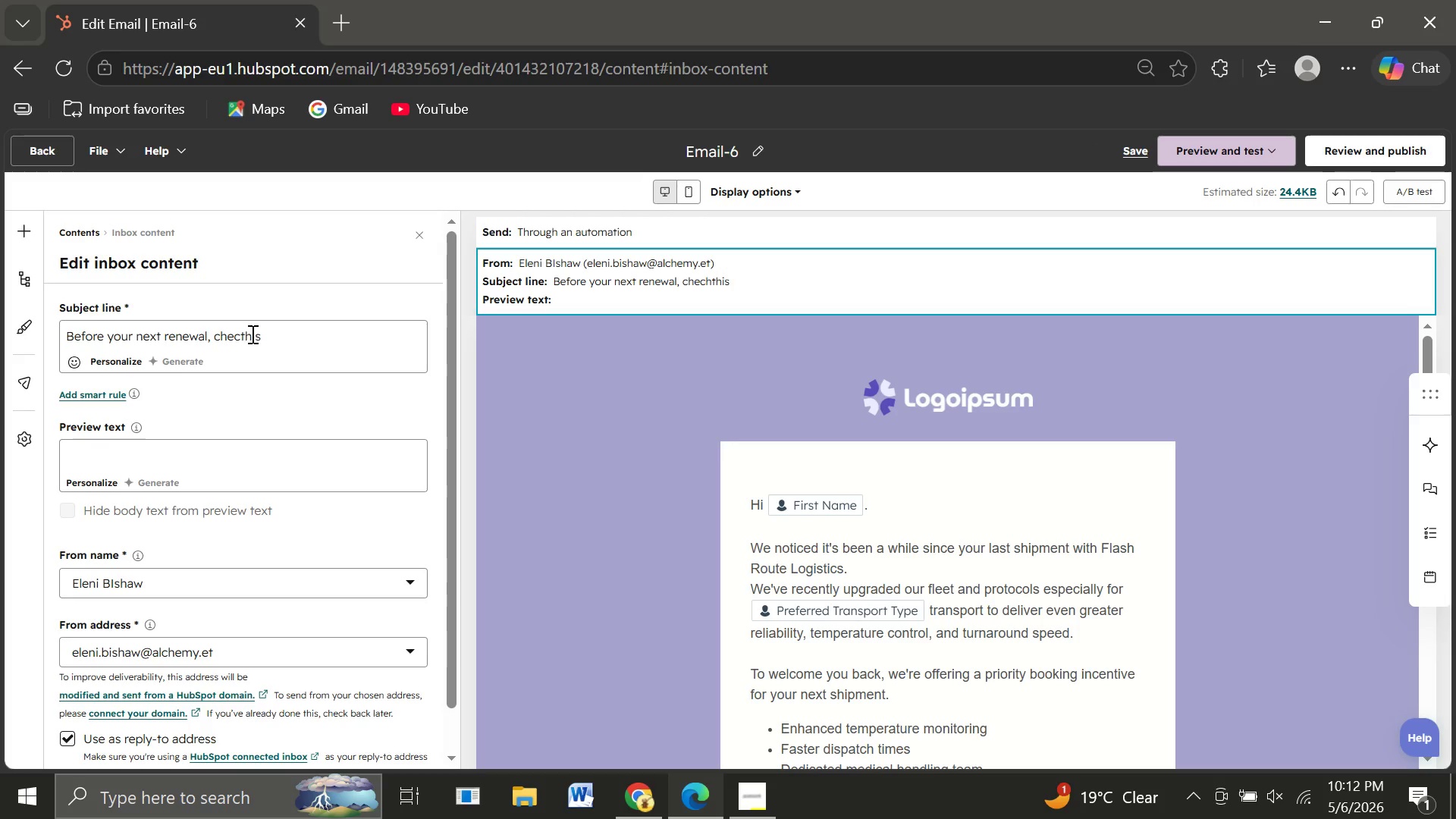 
key(Backspace)
 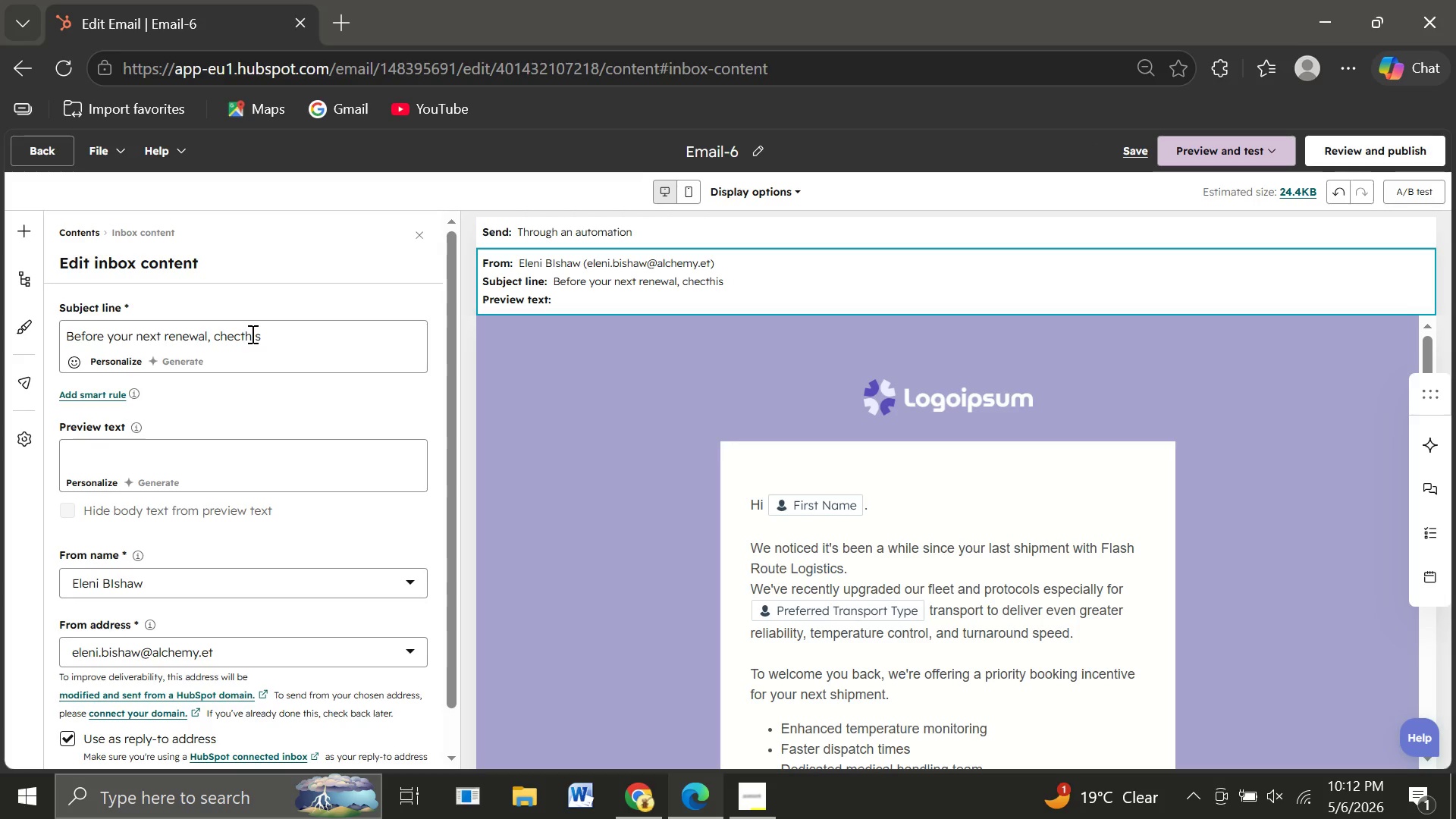 
key(K)
 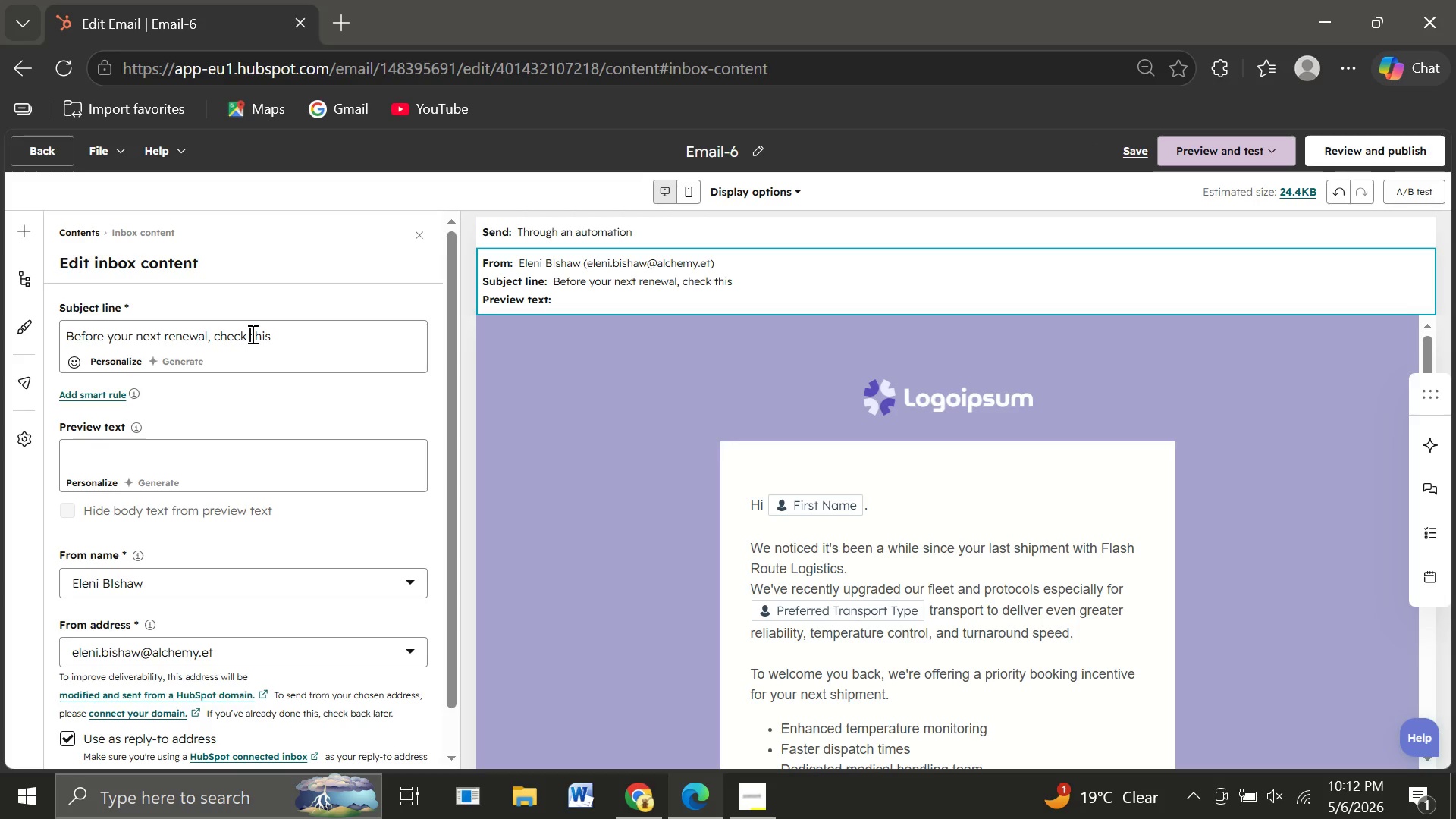 
key(Space)
 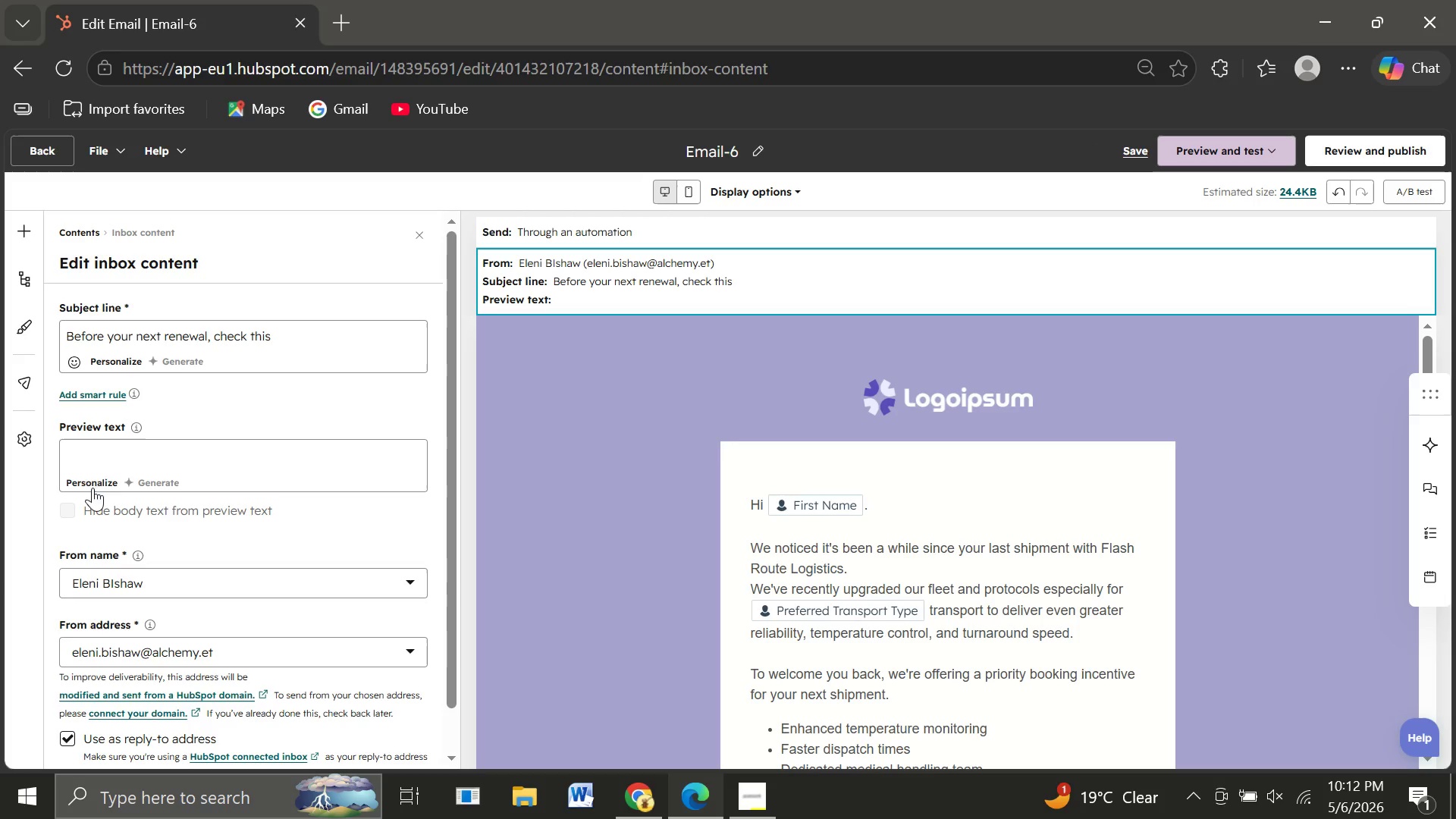 
left_click([93, 451])
 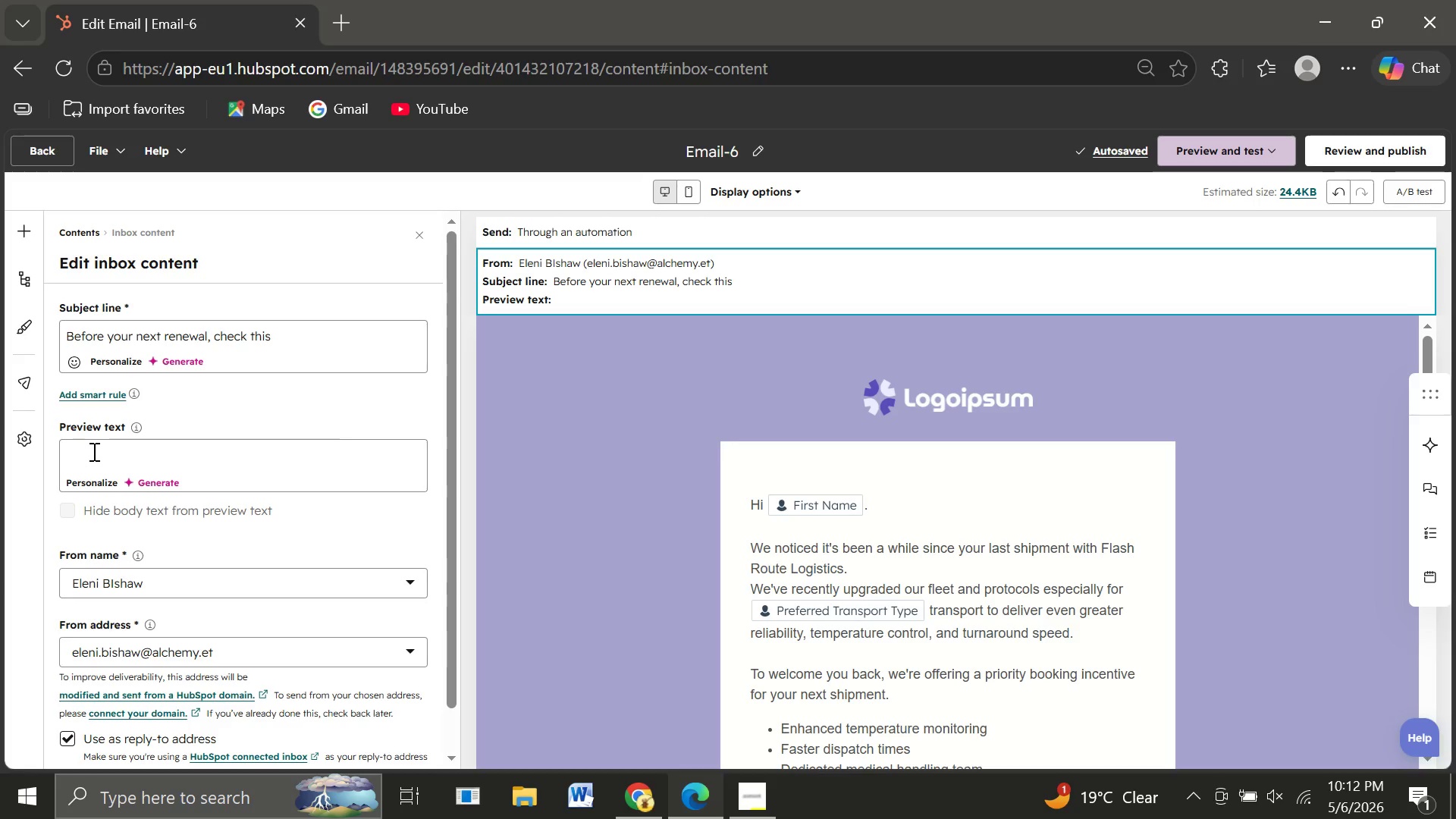 
type(A quick )
 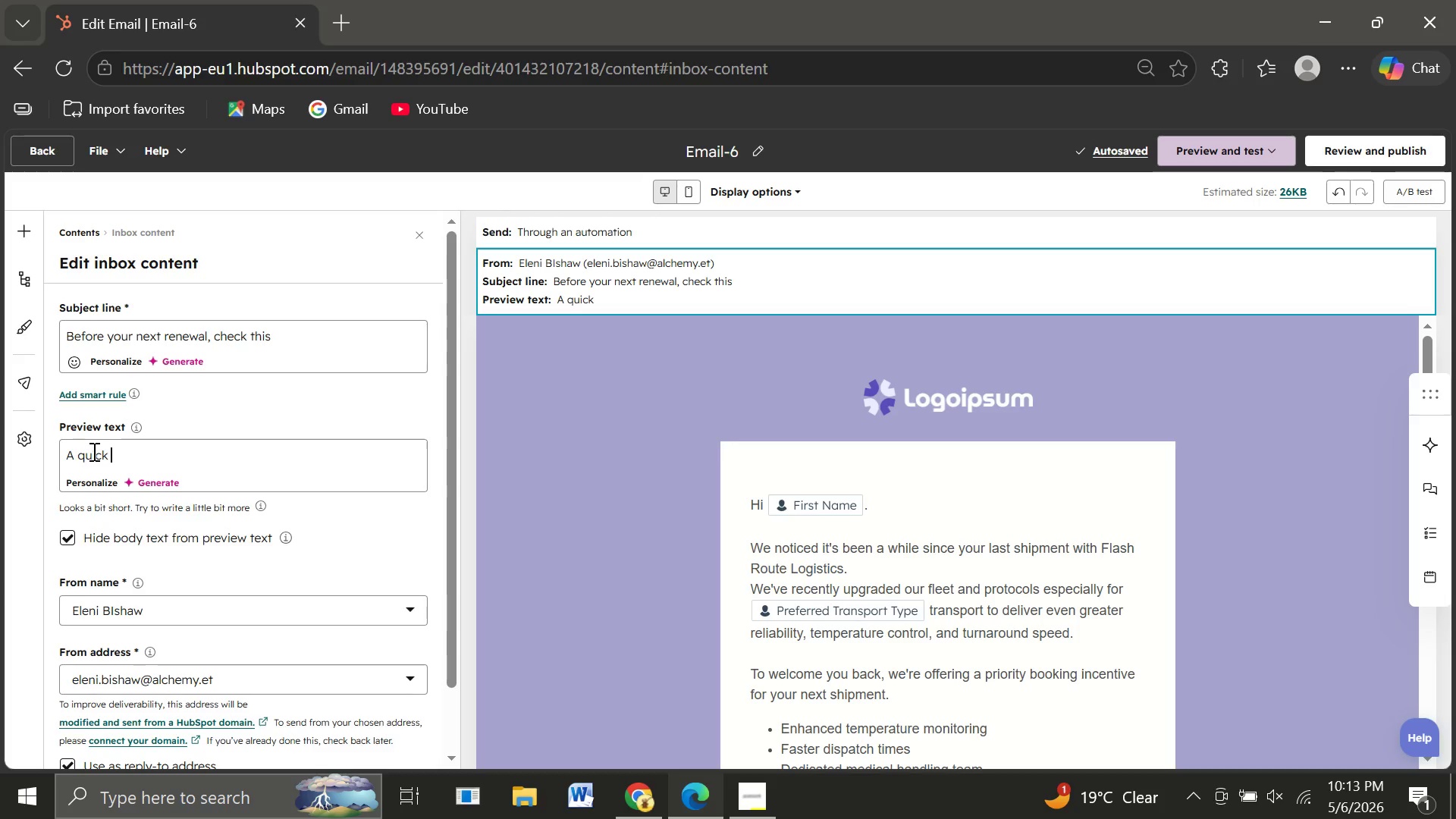 
wait(6.97)
 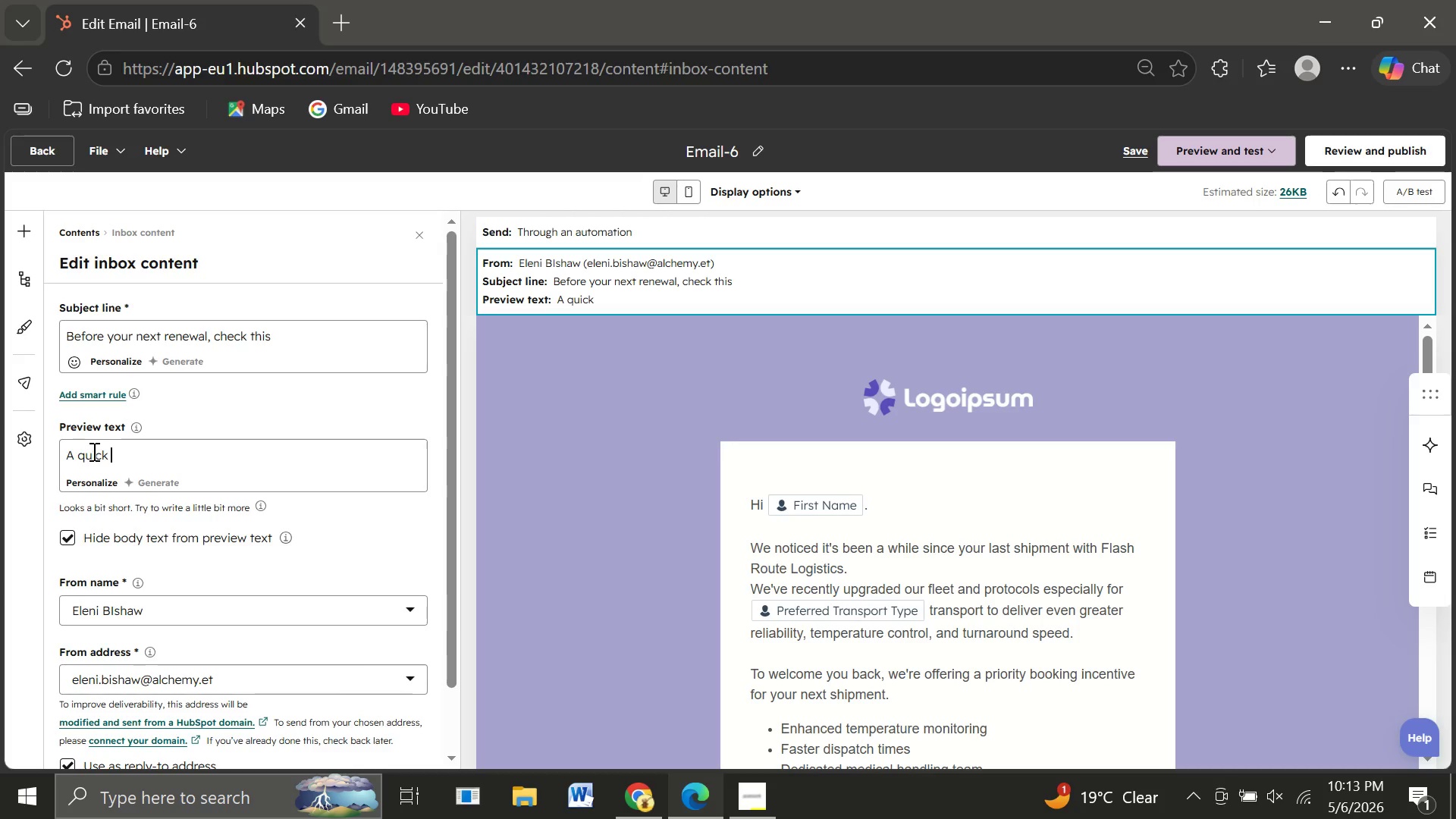 
type(review)
 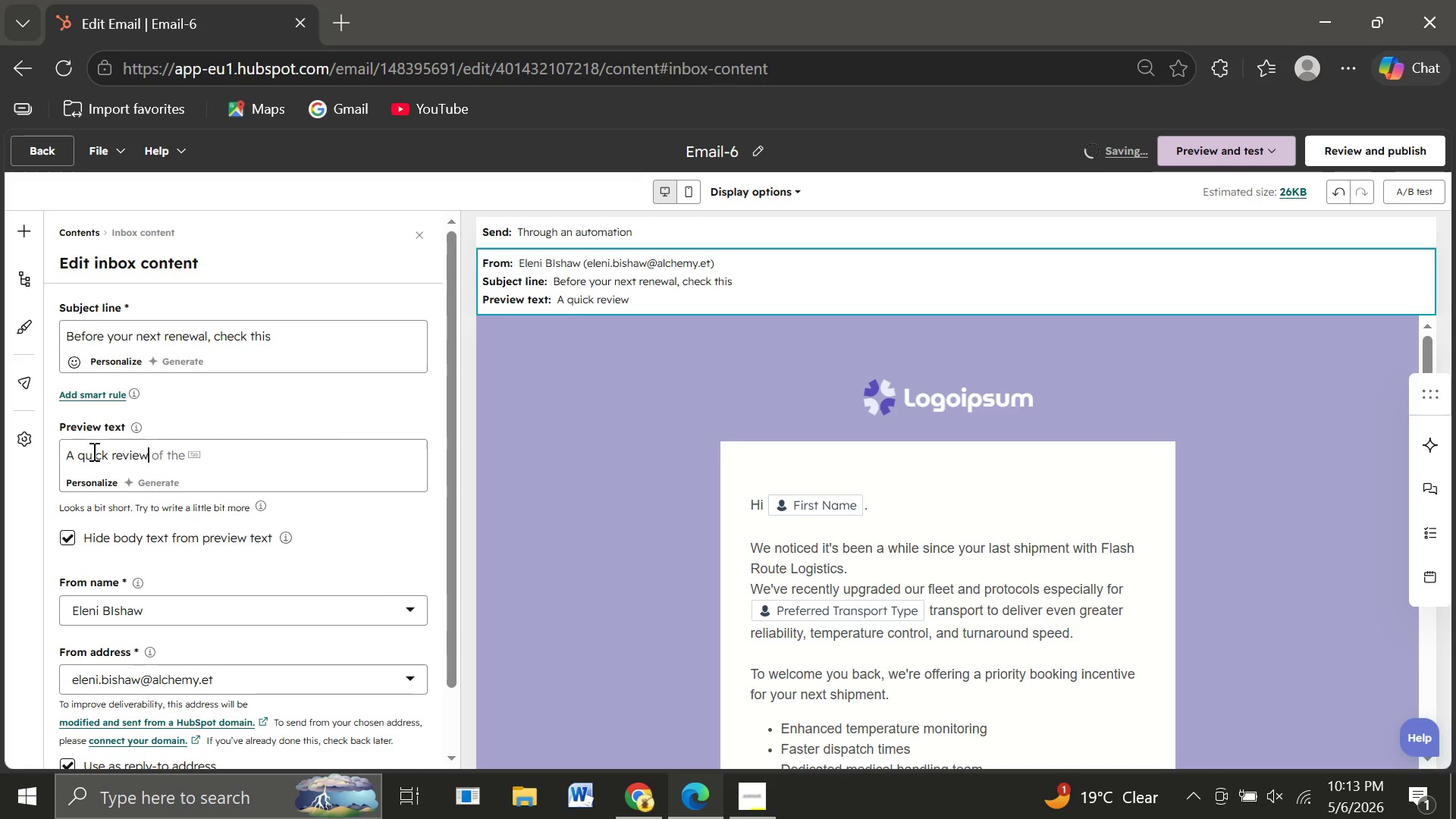 
type( now can prevent )
 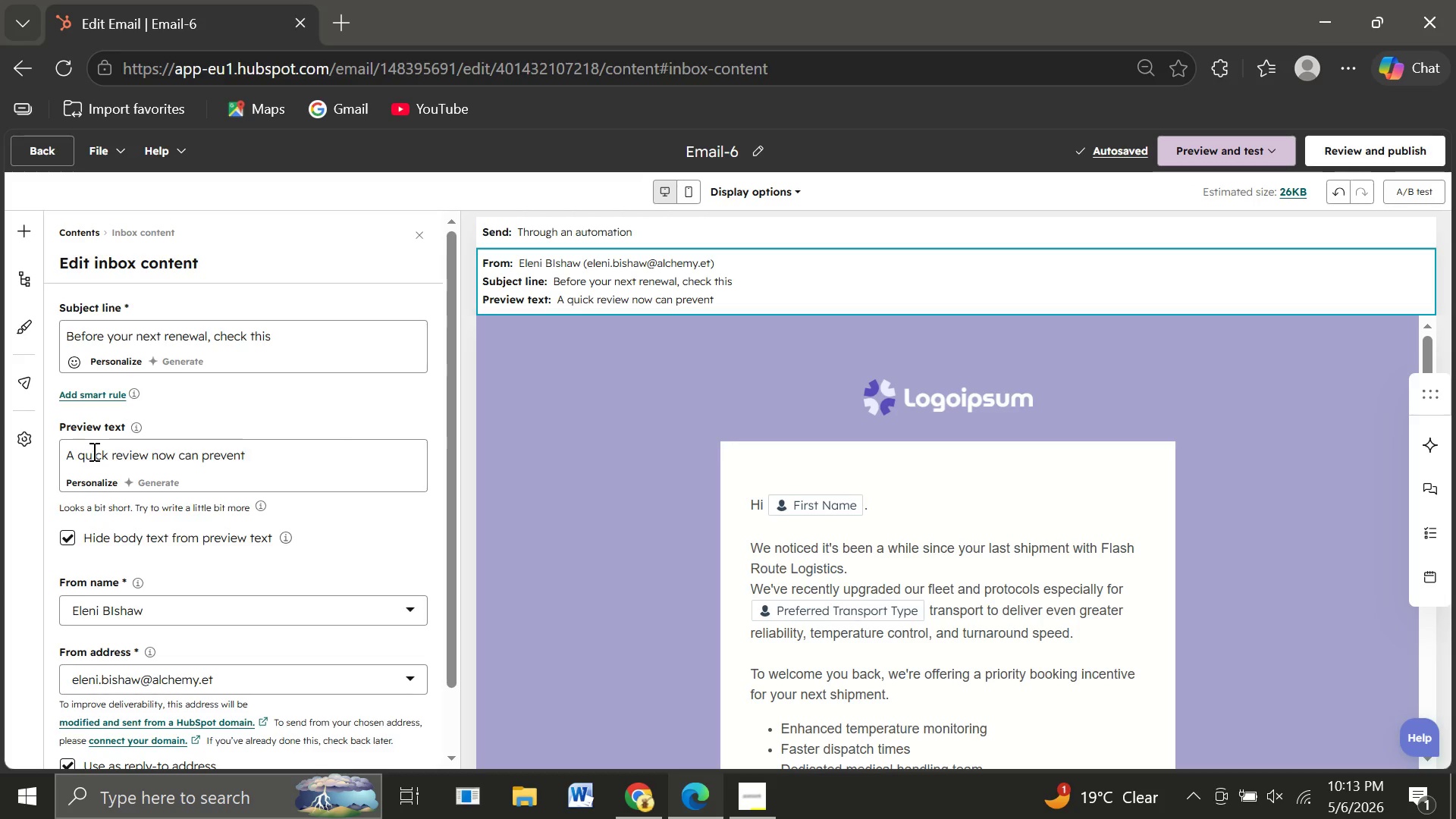 
wait(7.51)
 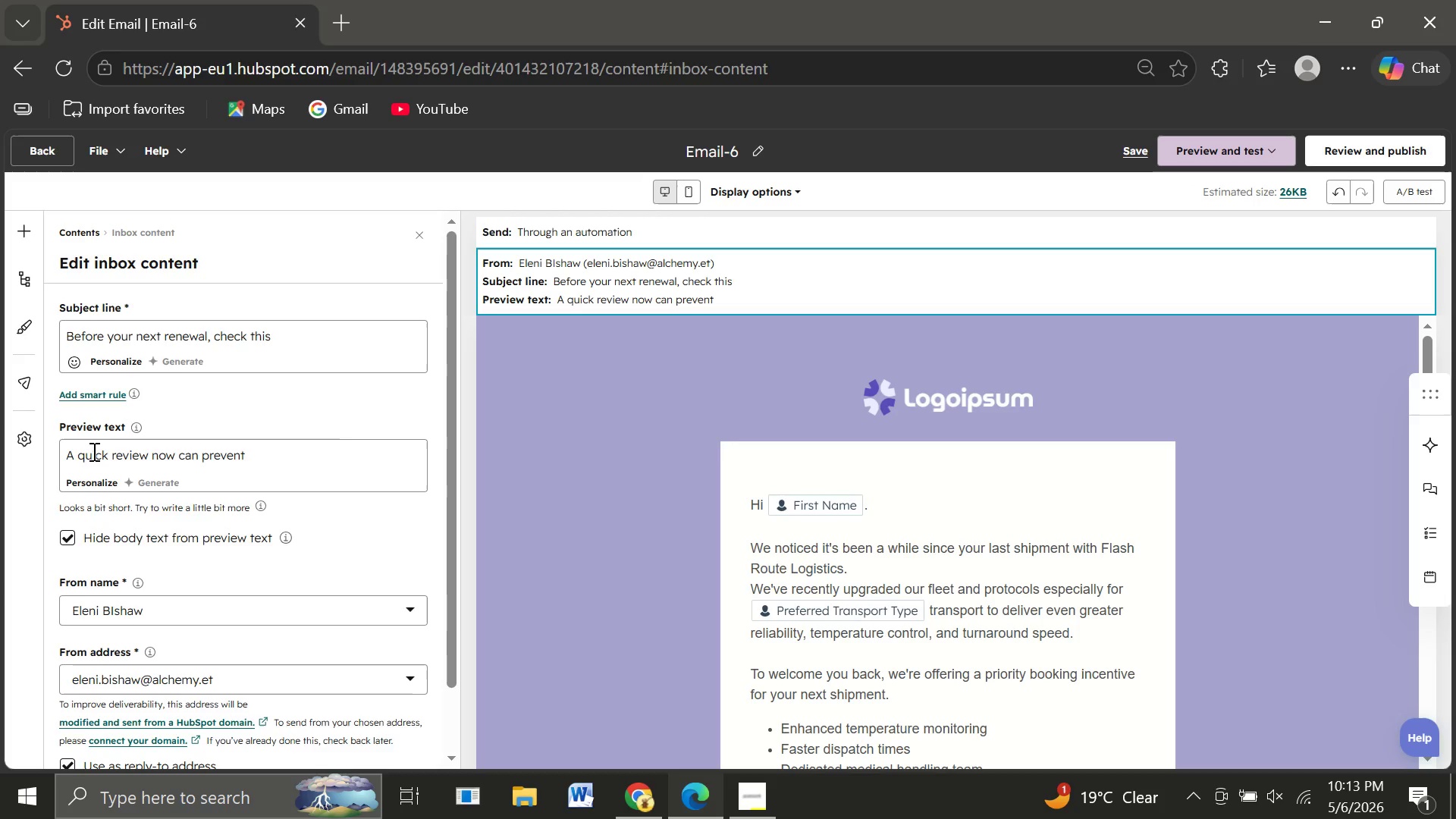 
type( costly surprises later.)
 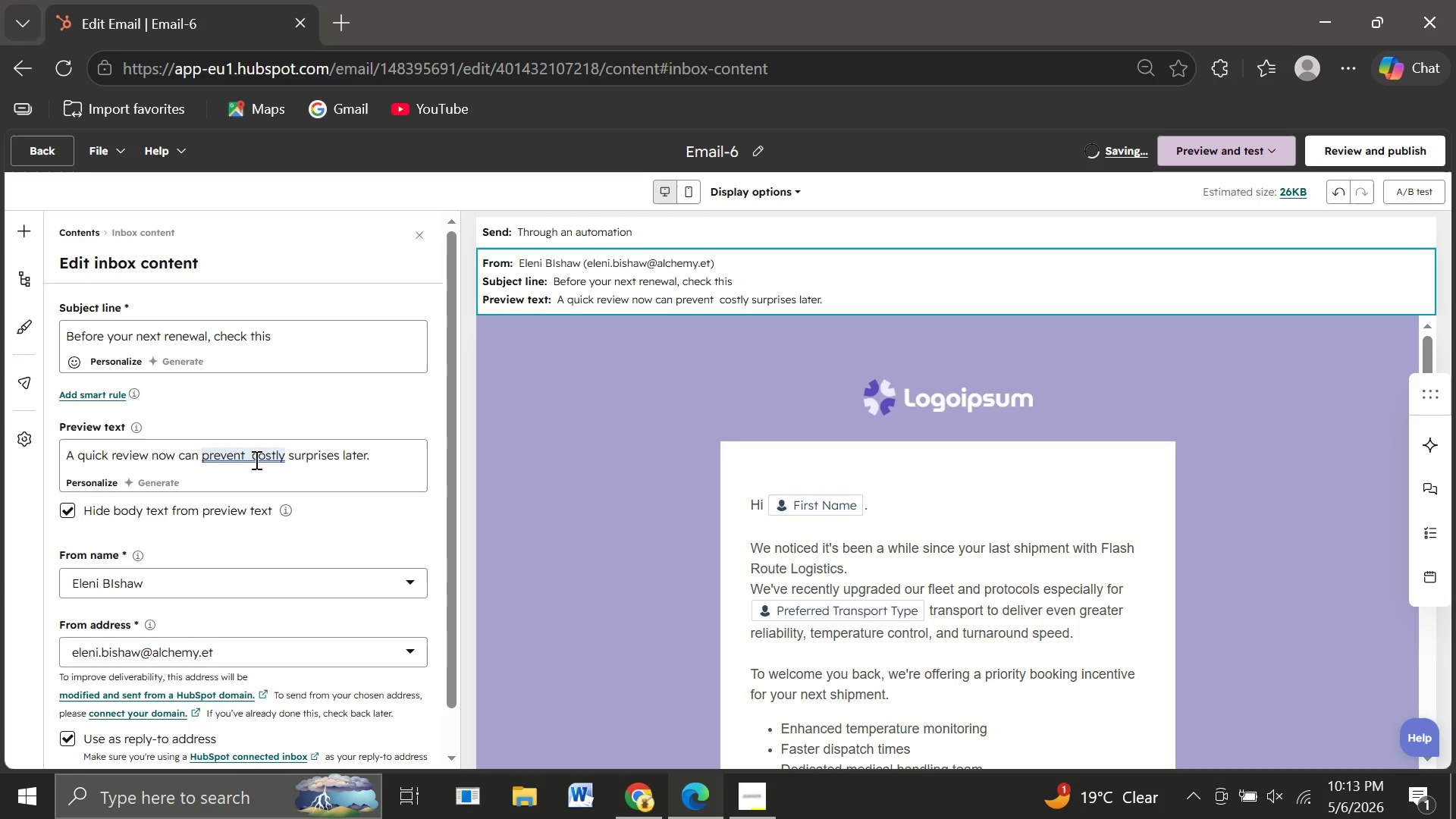 
left_click([249, 456])
 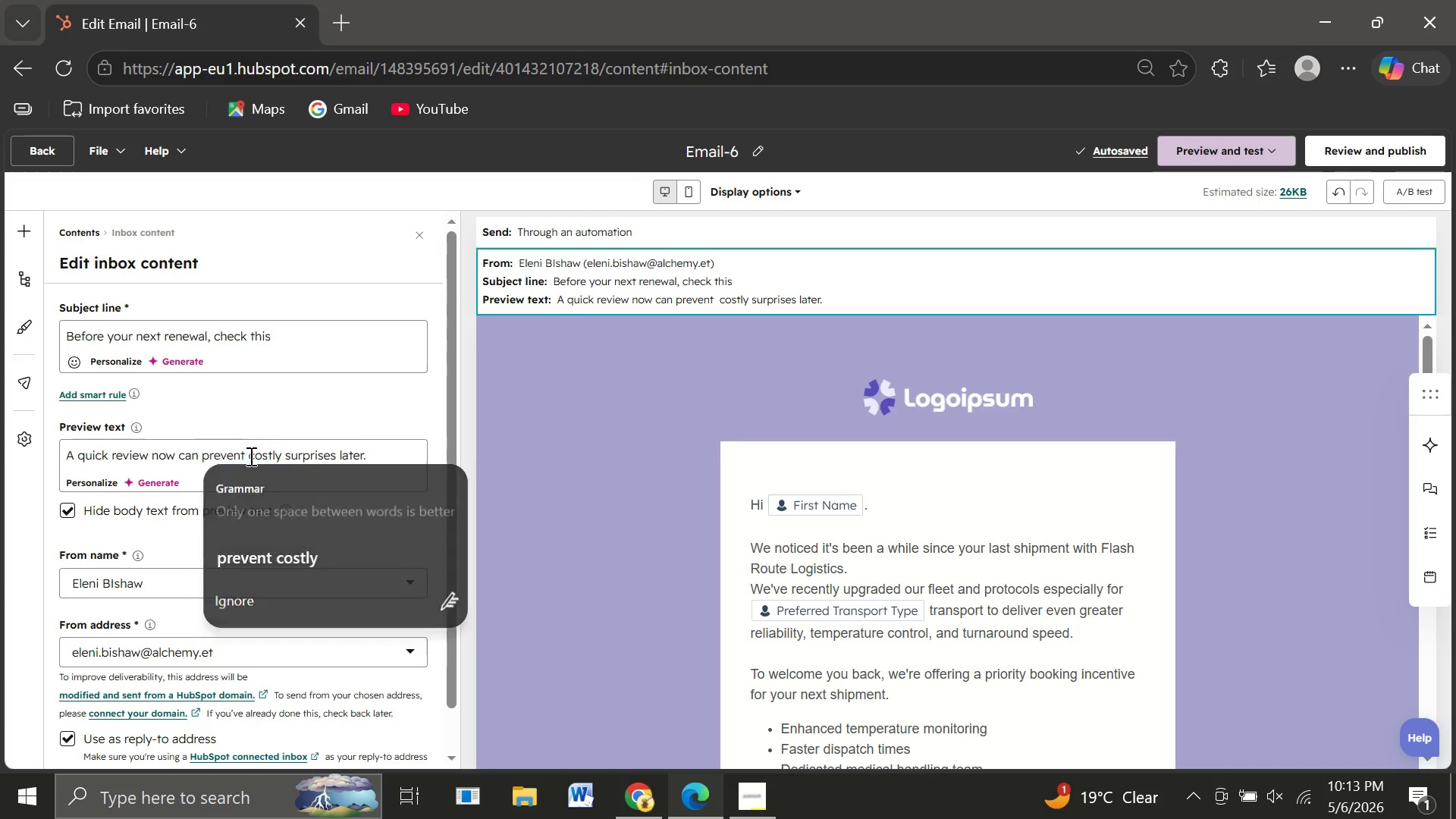 
key(Backspace)
 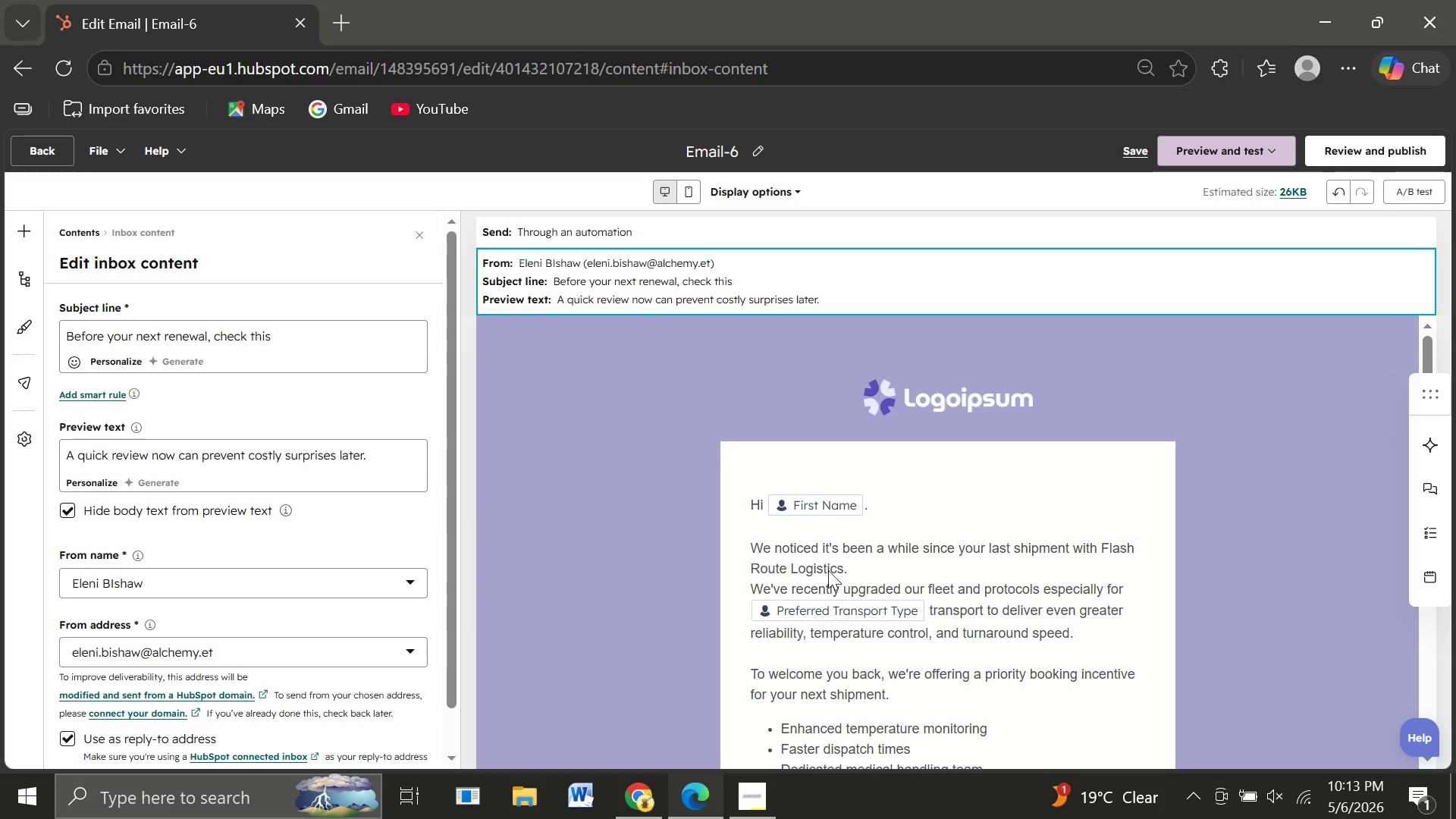 
left_click([843, 580])
 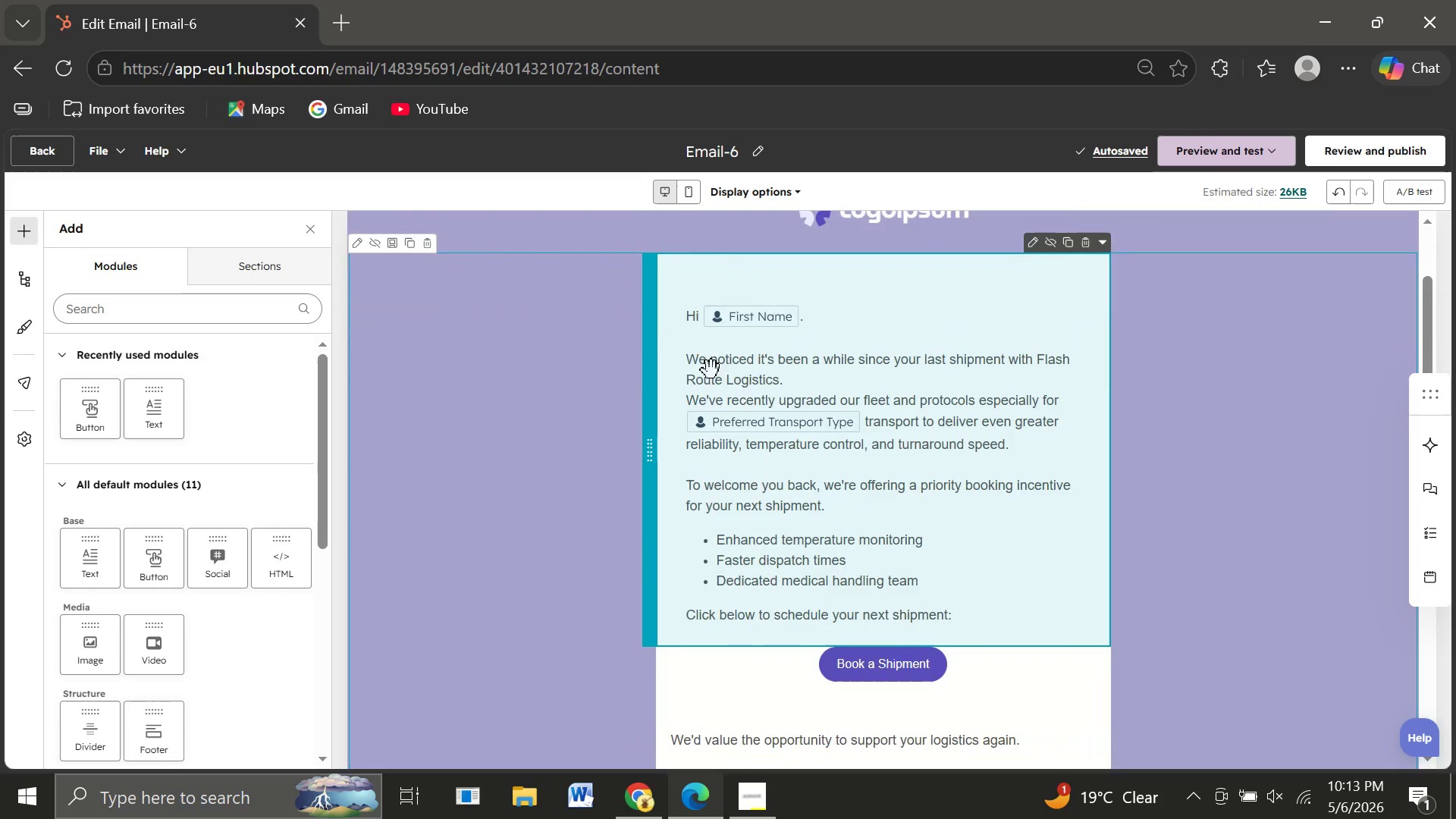 
wait(5.22)
 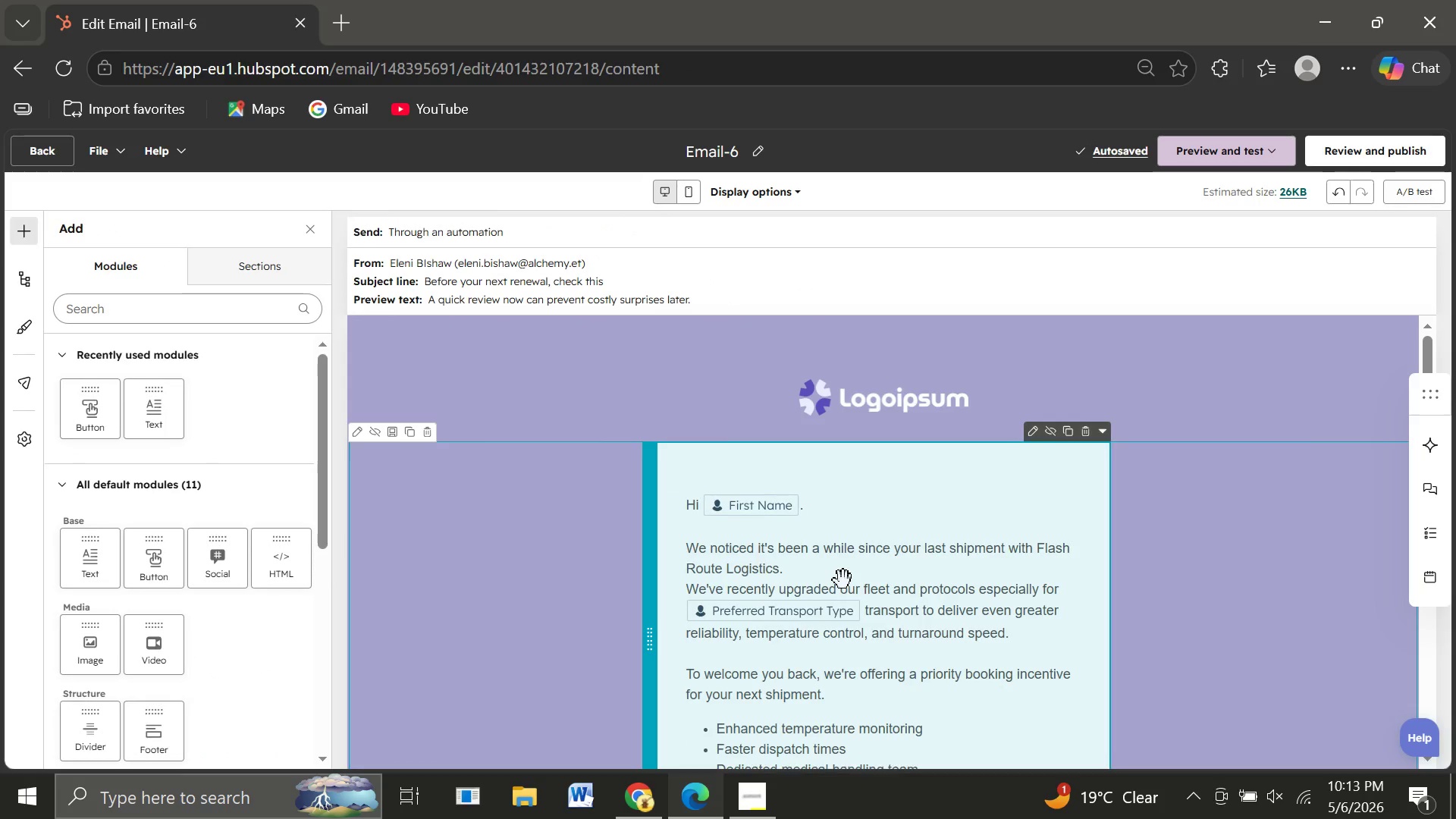 
double_click([683, 356])
 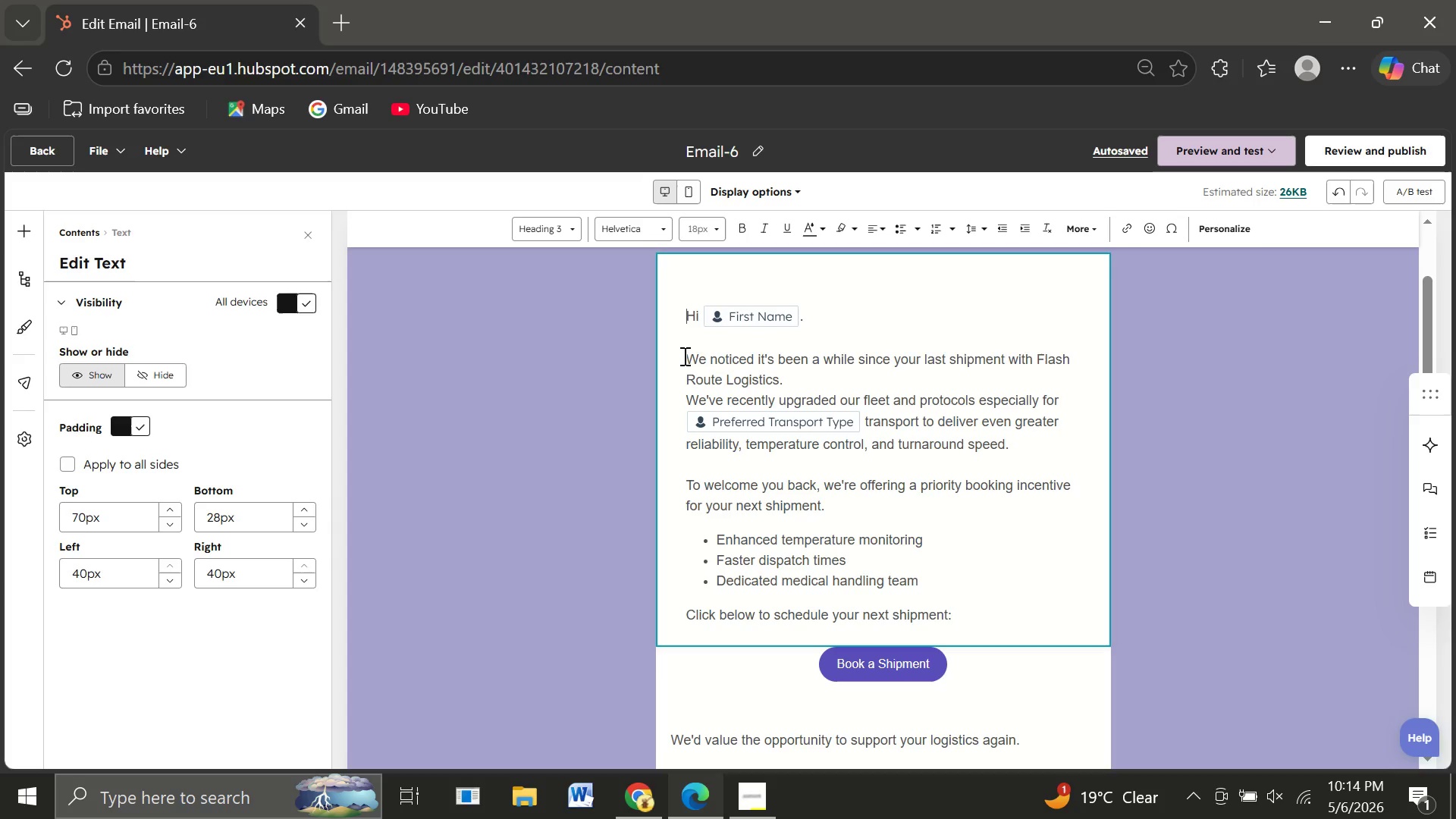 
wait(12.28)
 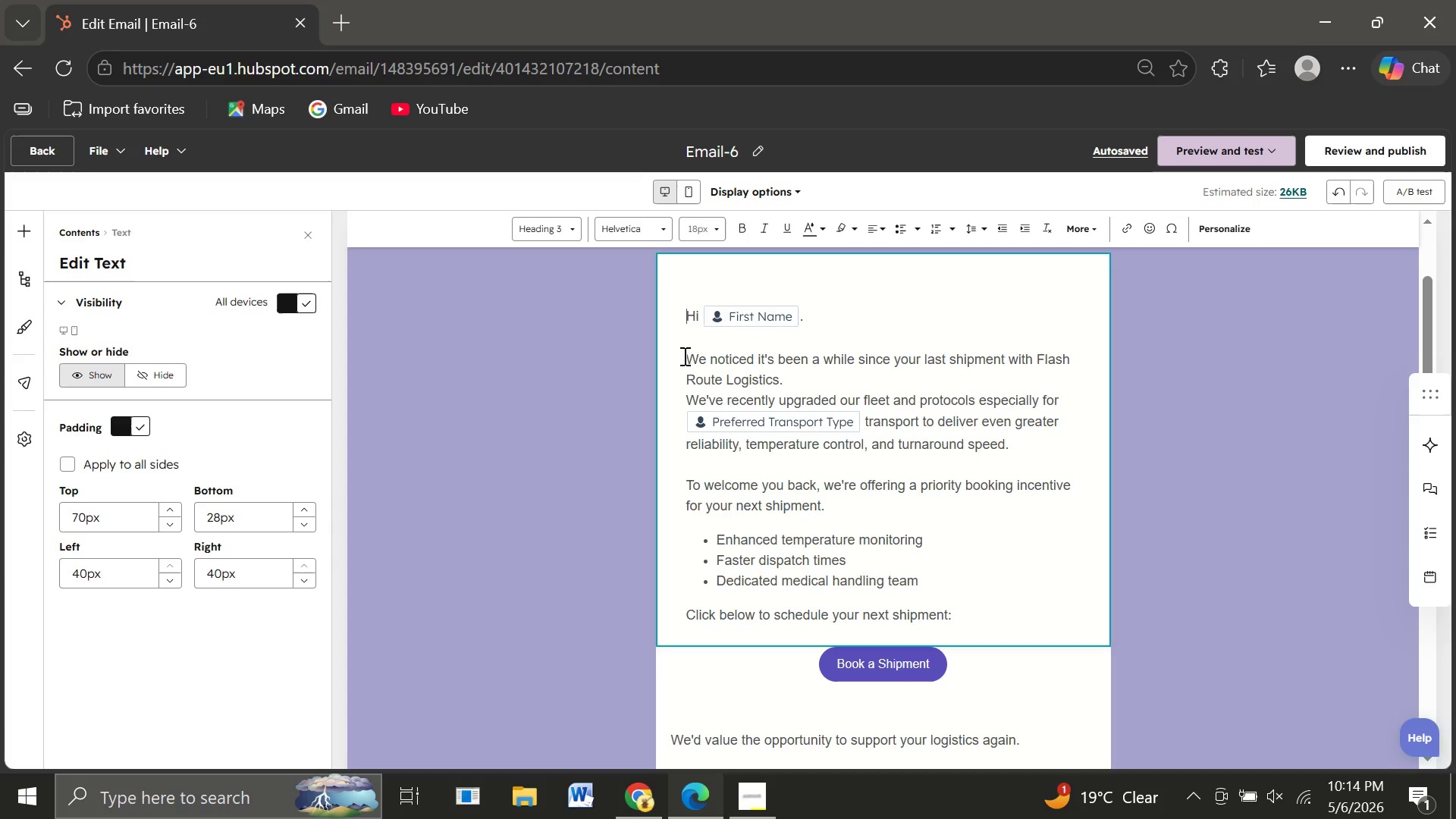 
left_click_drag(start_coordinate=[683, 356], to_coordinate=[964, 684])
 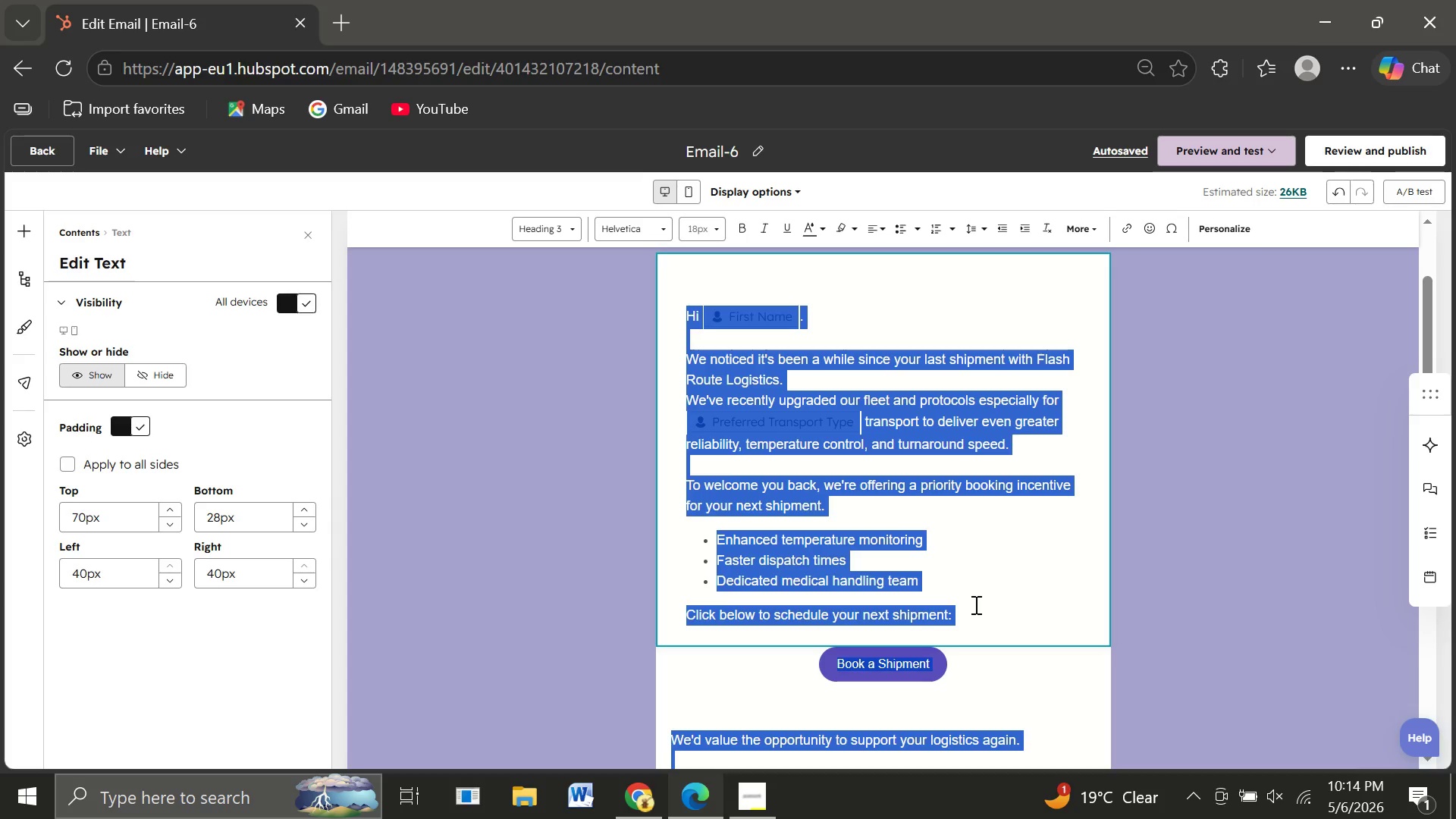 
left_click([974, 604])
 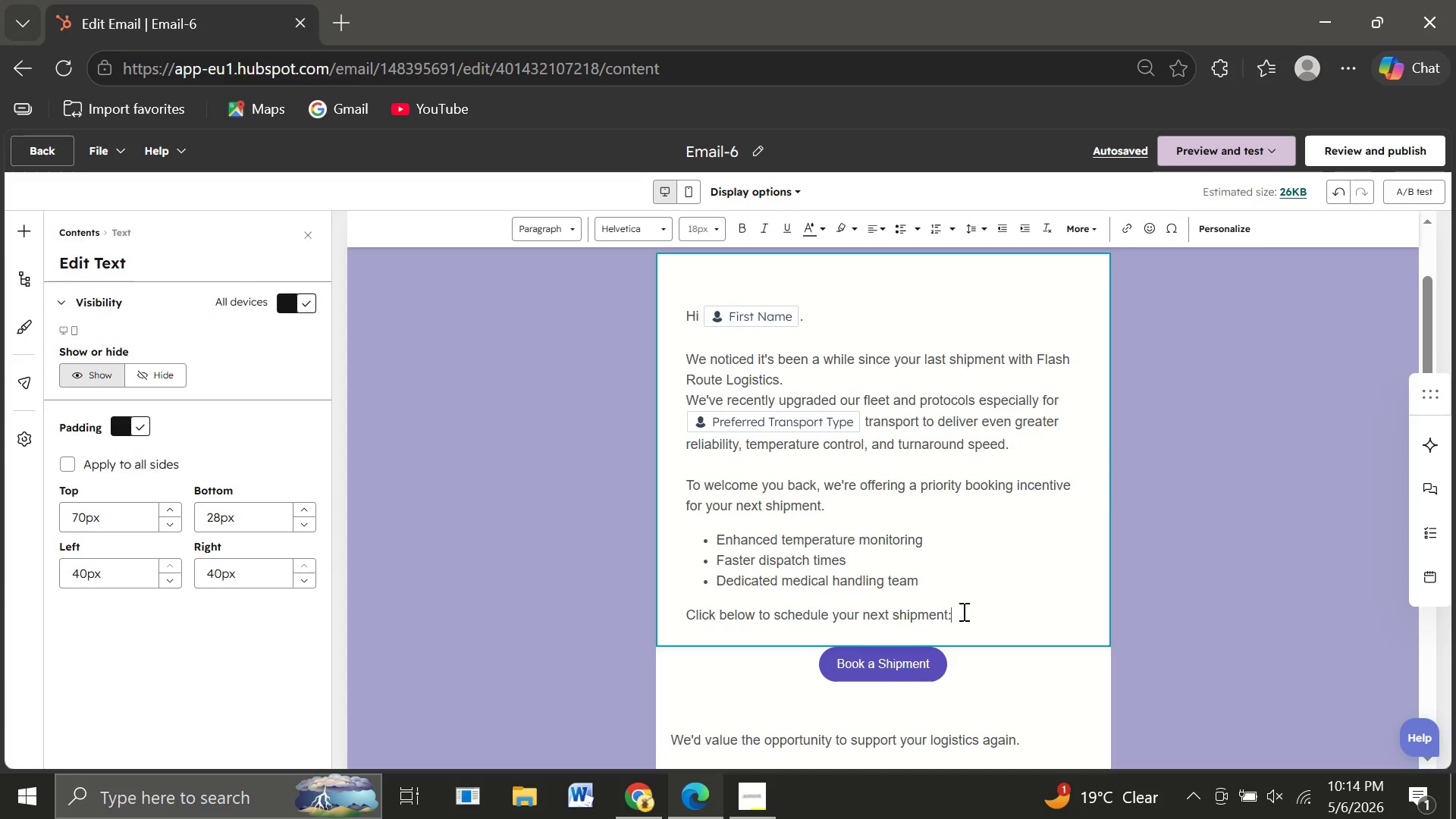 
left_click_drag(start_coordinate=[962, 611], to_coordinate=[690, 354])
 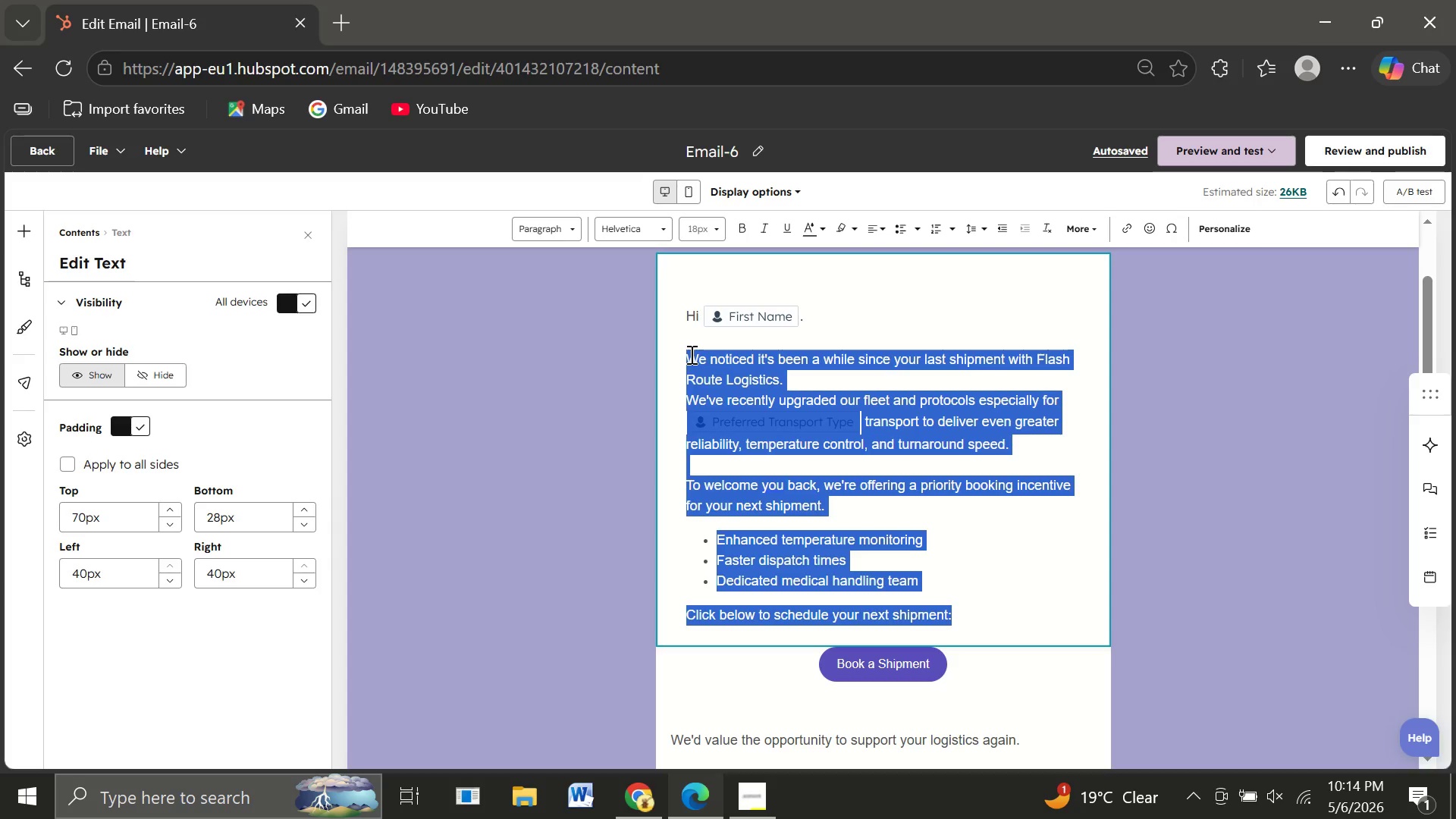 
wait(11.34)
 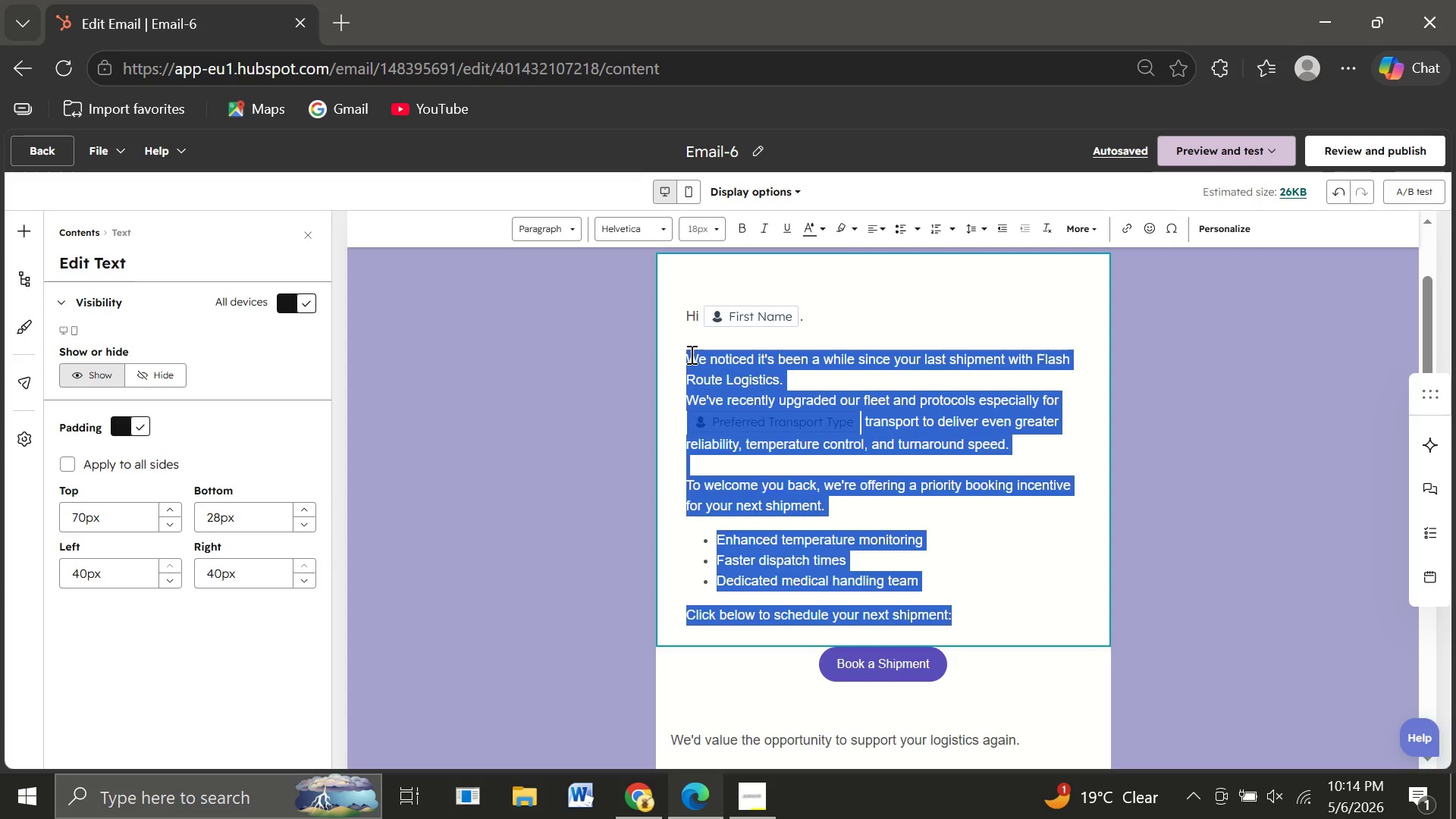 
type(Before your b)
key(Backspace)
type(next renewal, it's worth taking a closer lookat your coverage )
key(Backspace)
type(.)
 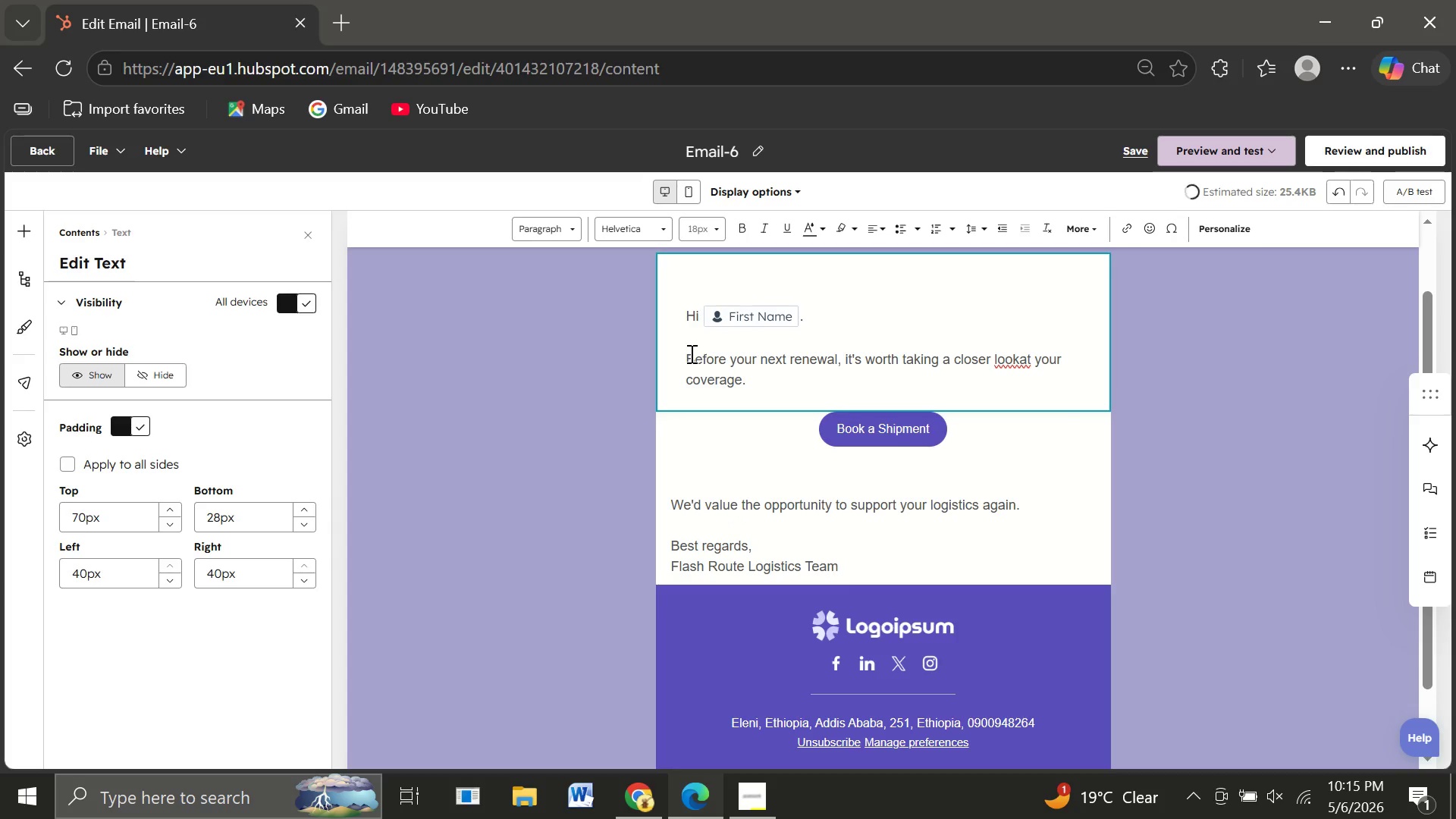 
key(Enter)
 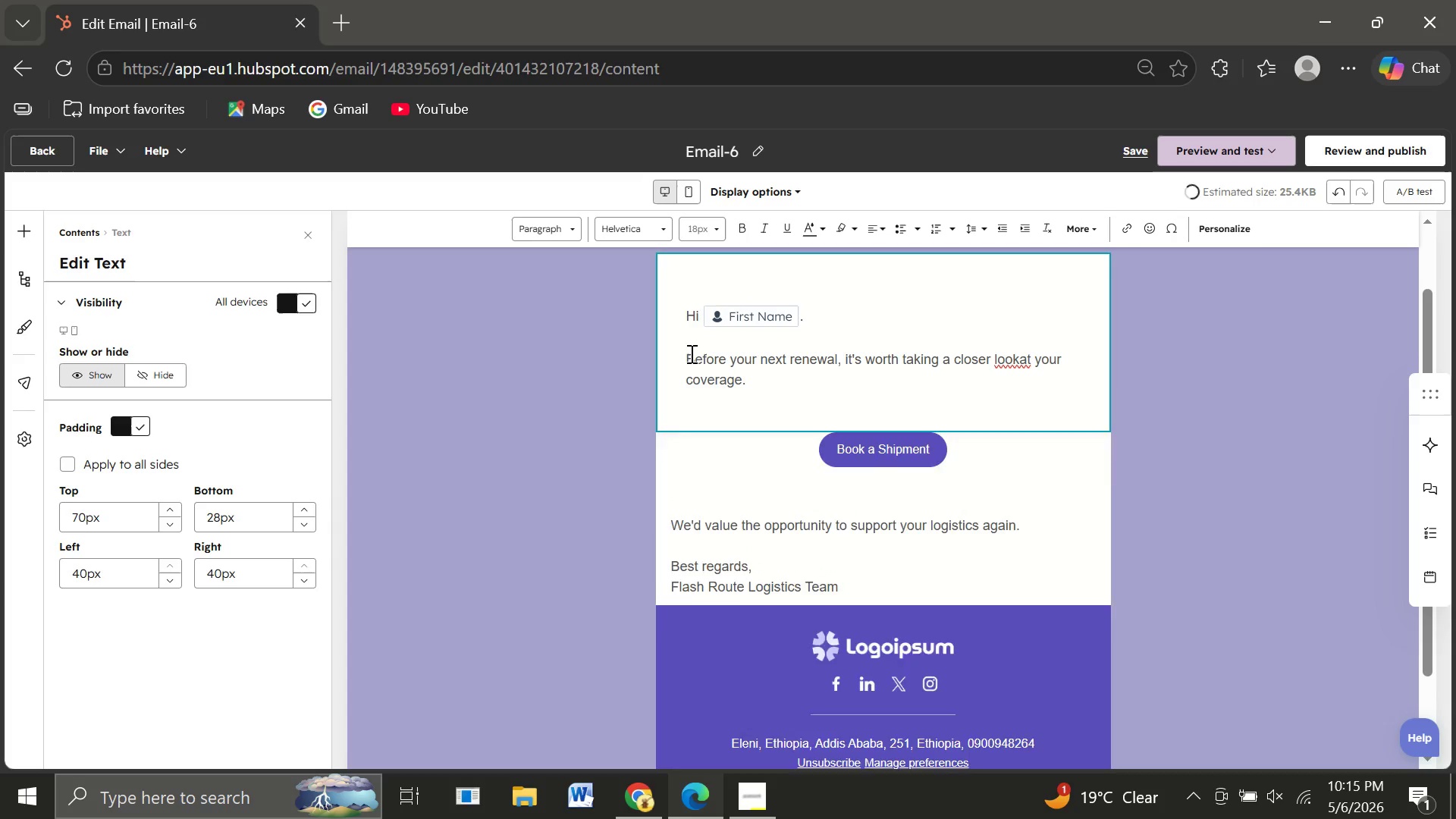 
key(Enter)
 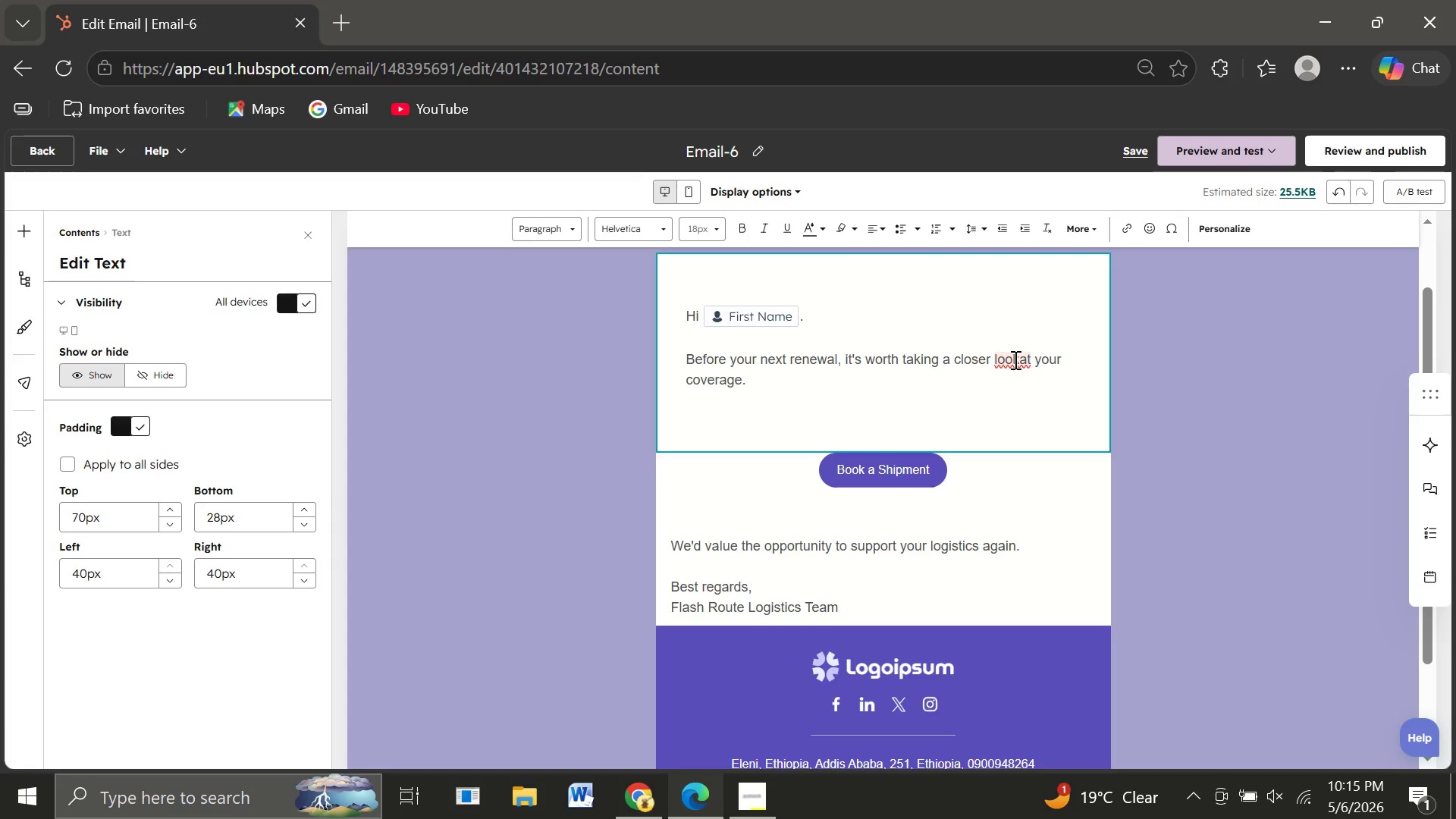 
left_click([1014, 359])
 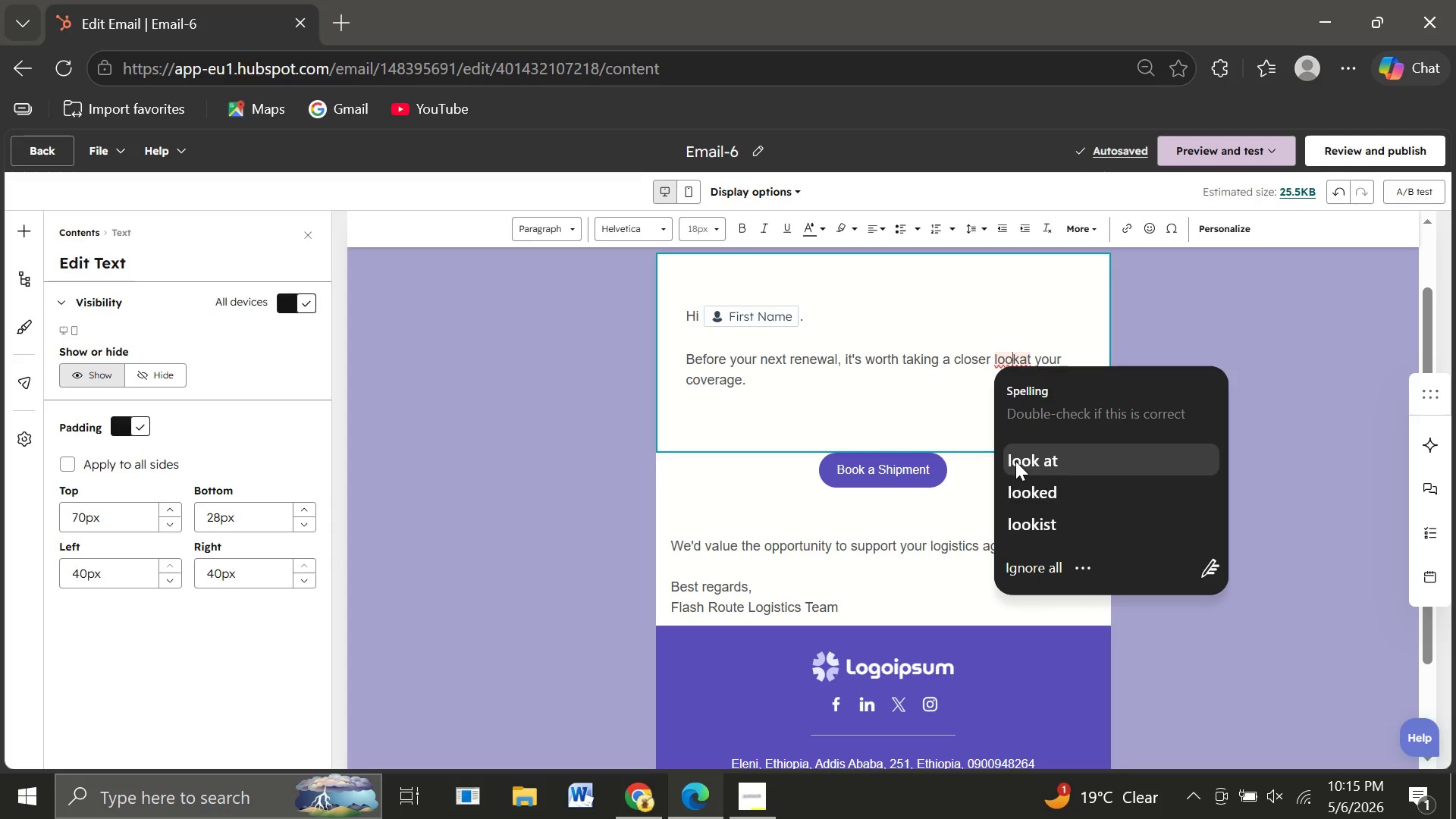 
left_click([1015, 461])
 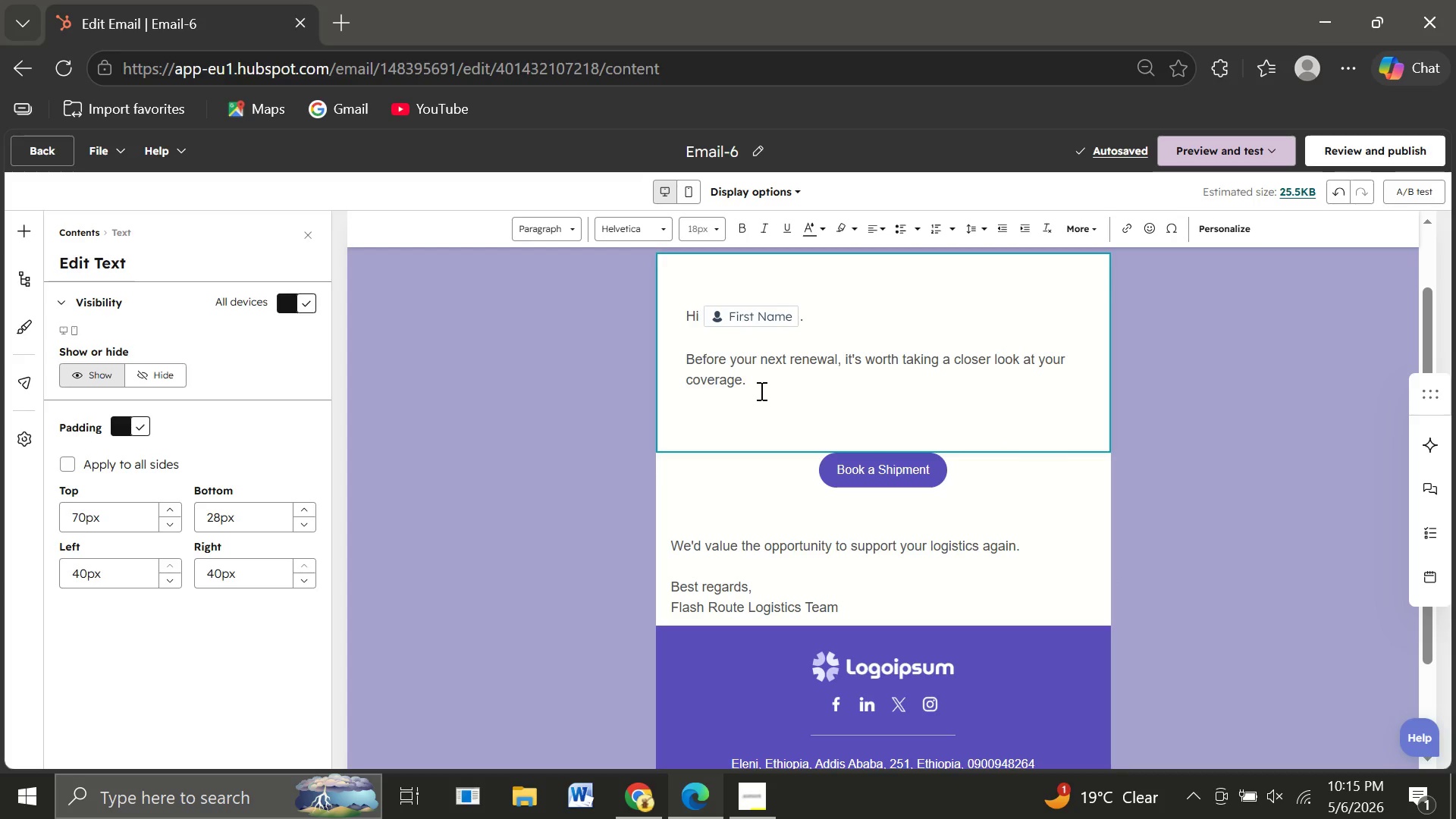 
left_click([760, 388])
 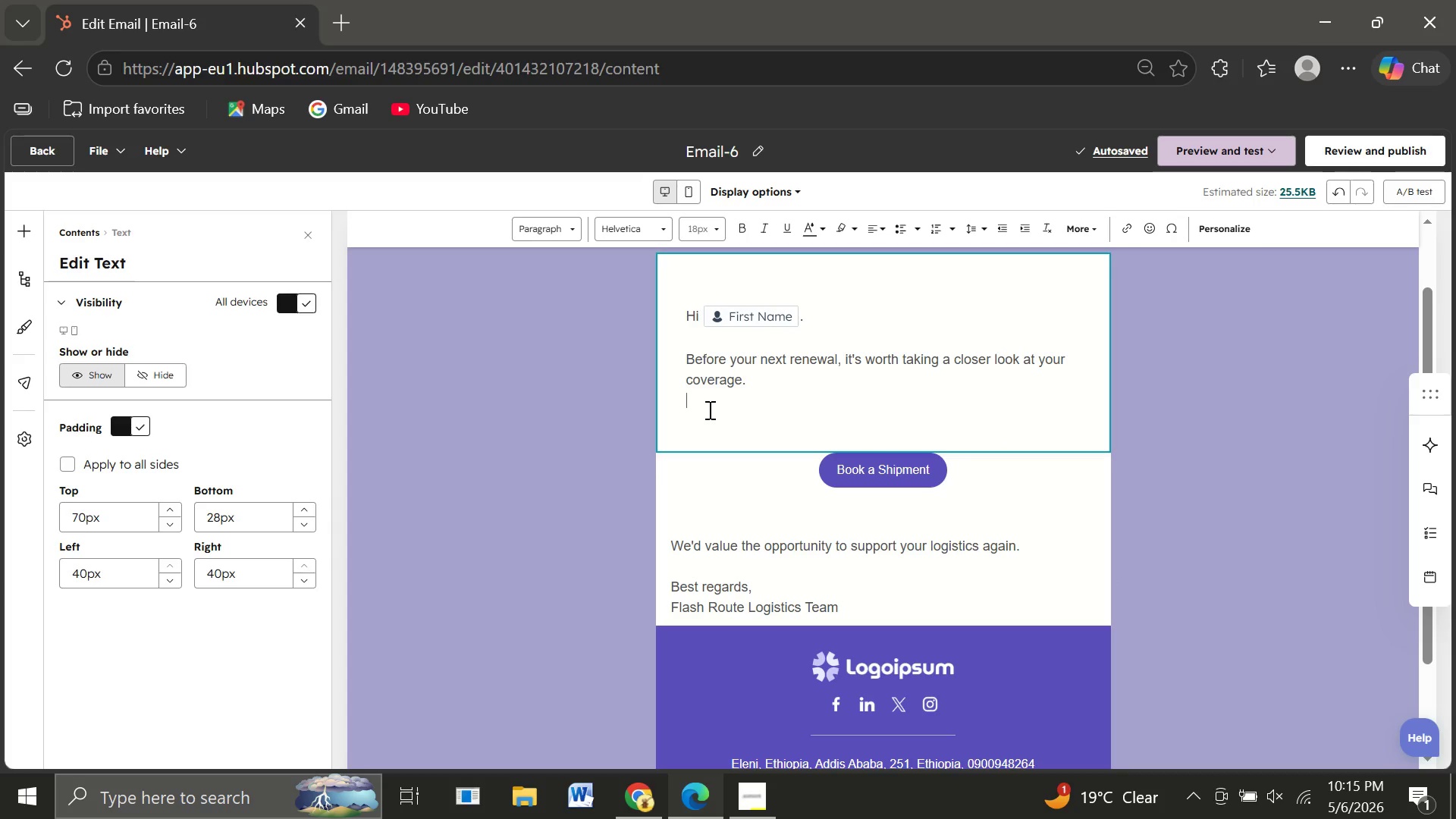 
left_click([708, 410])
 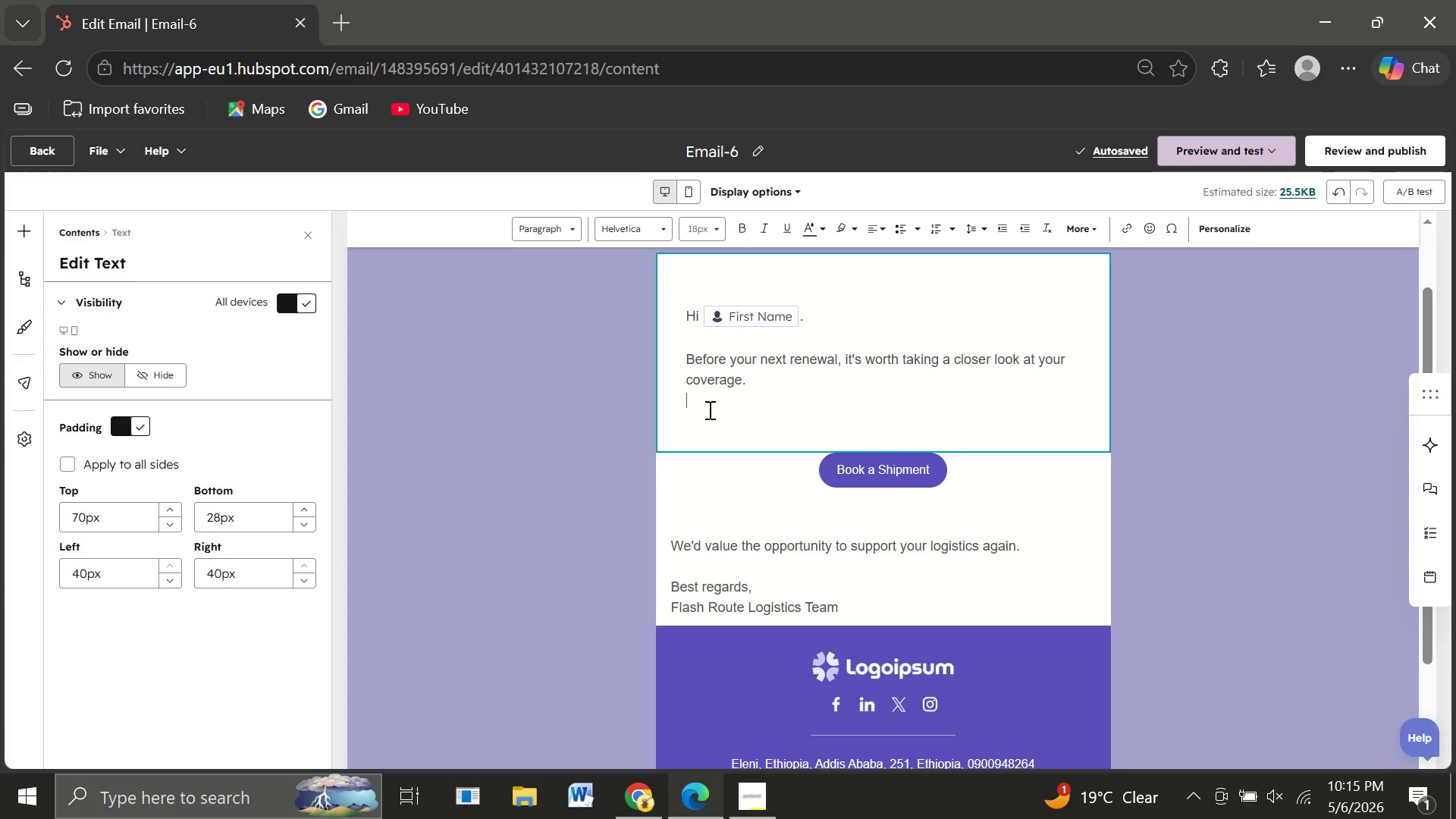 
type(We've seen )
 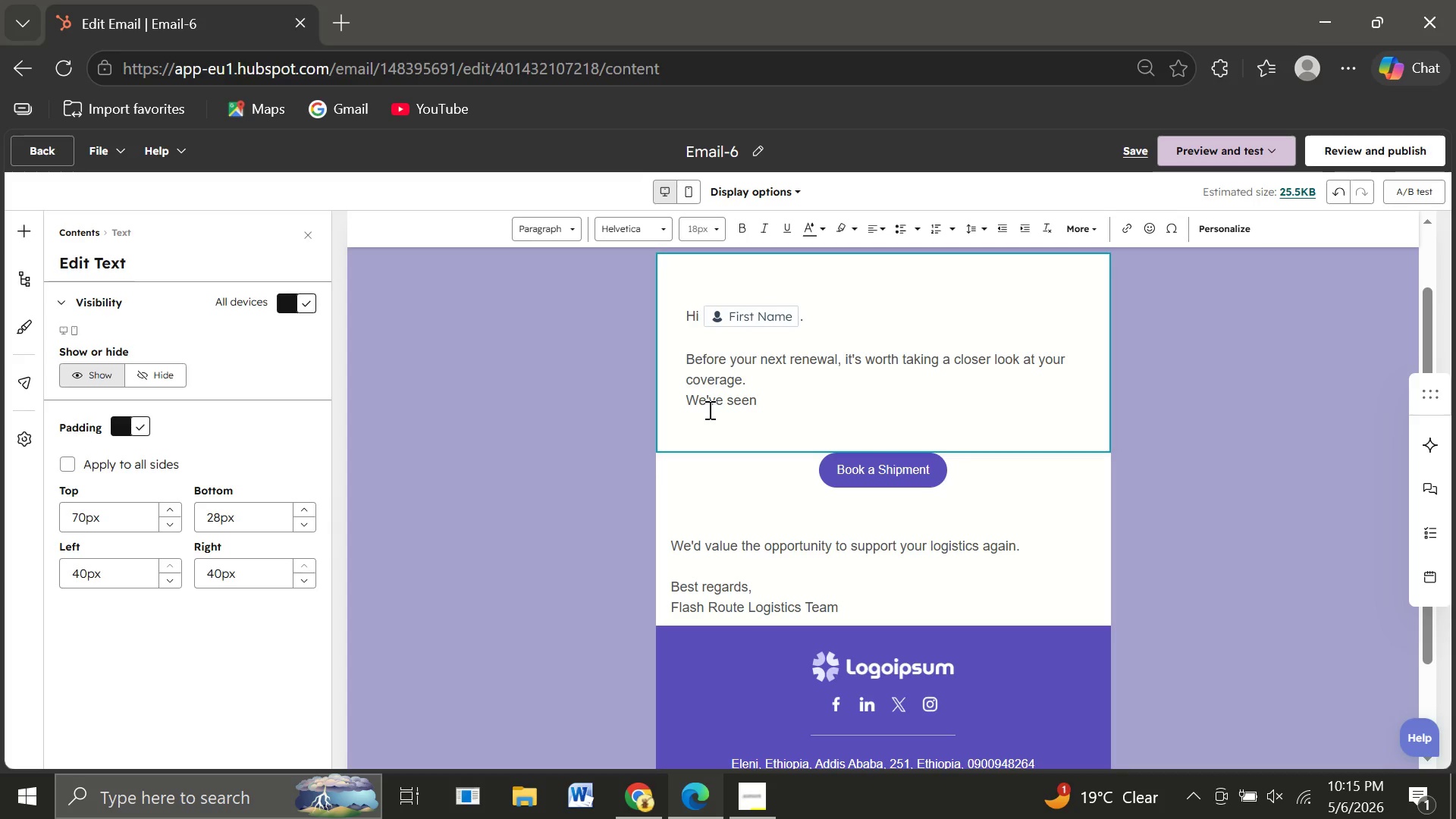 
type(many )
 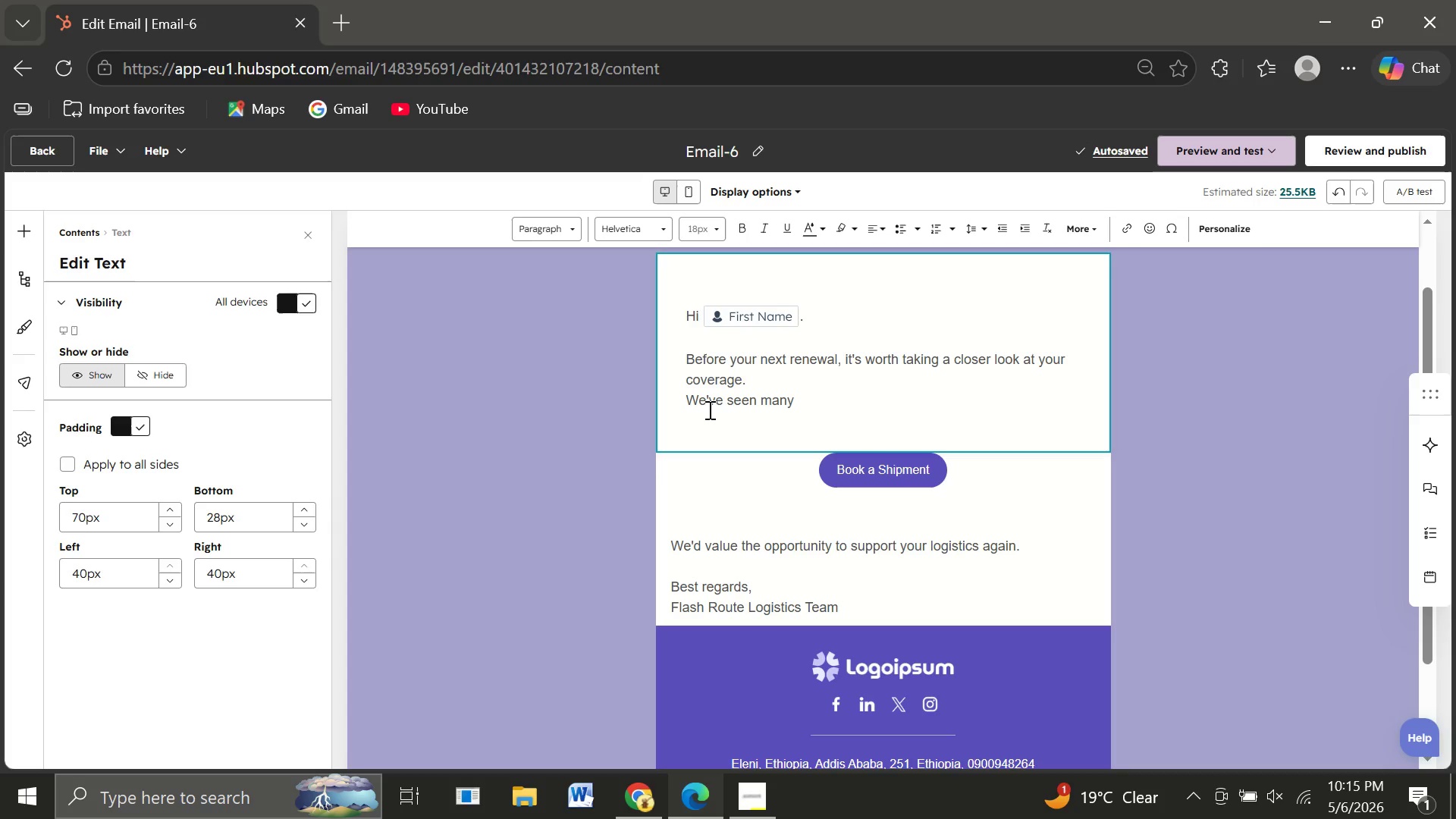 
wait(14.12)
 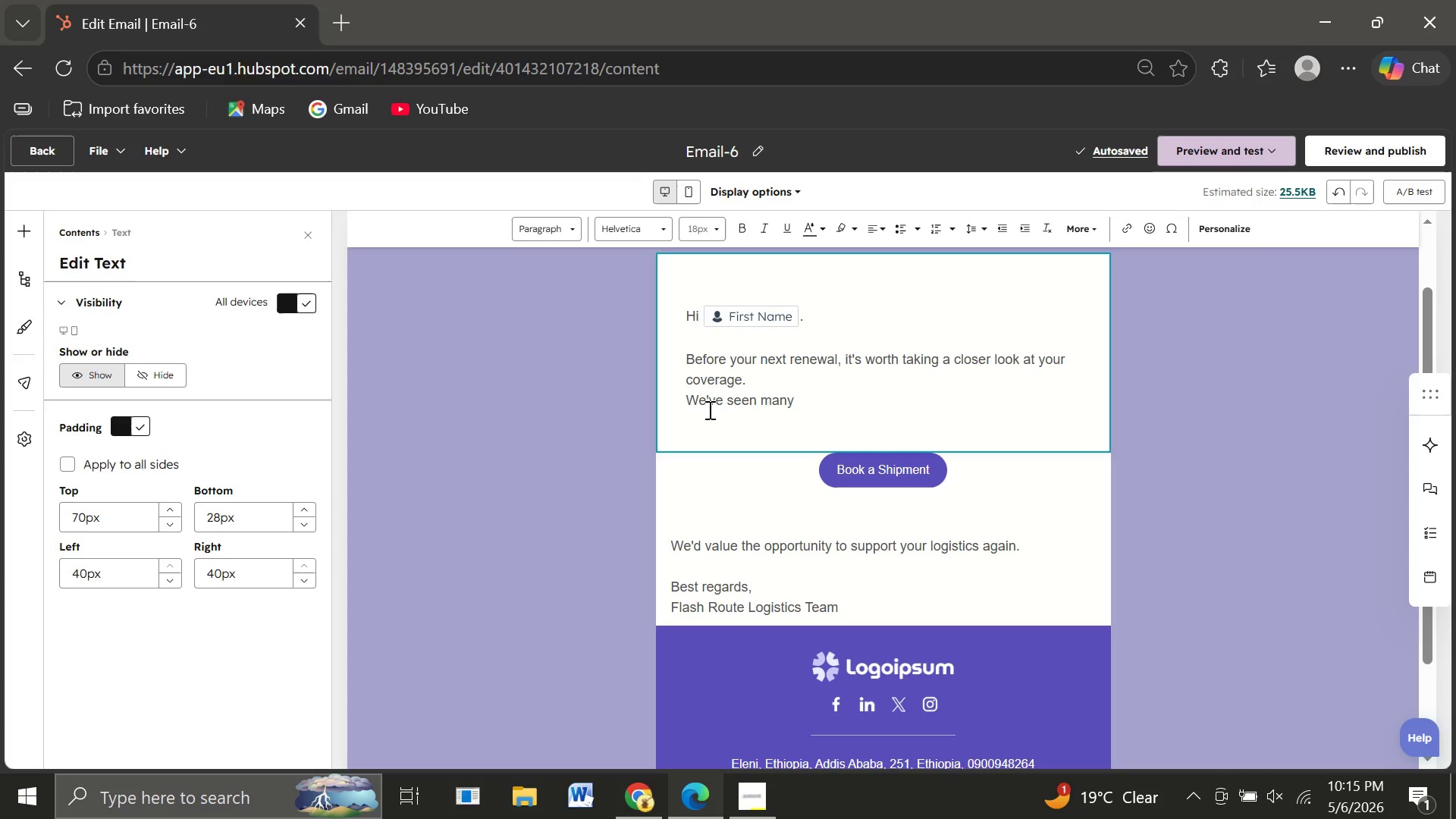 
left_click([1220, 228])
 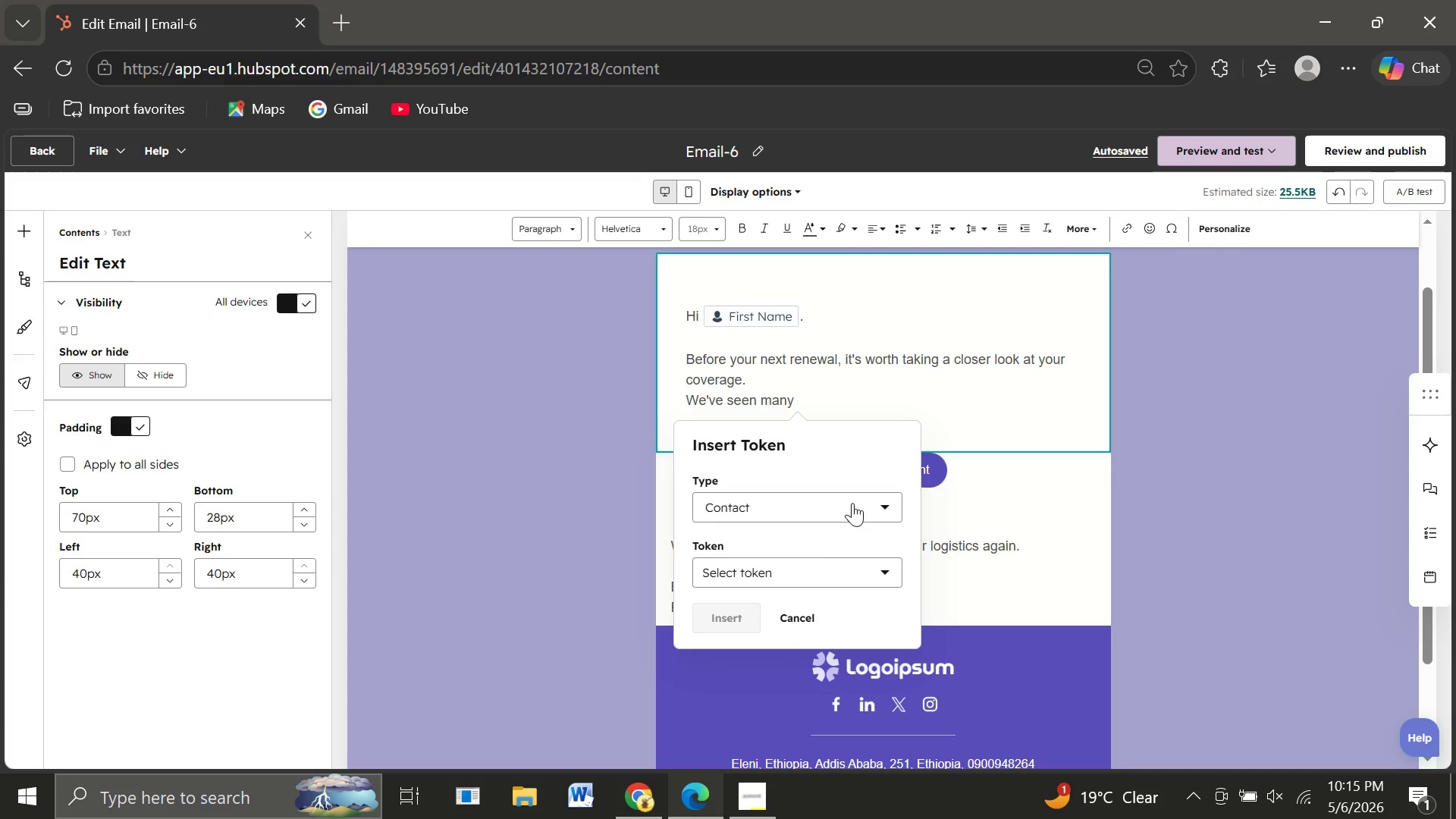 
wait(5.69)
 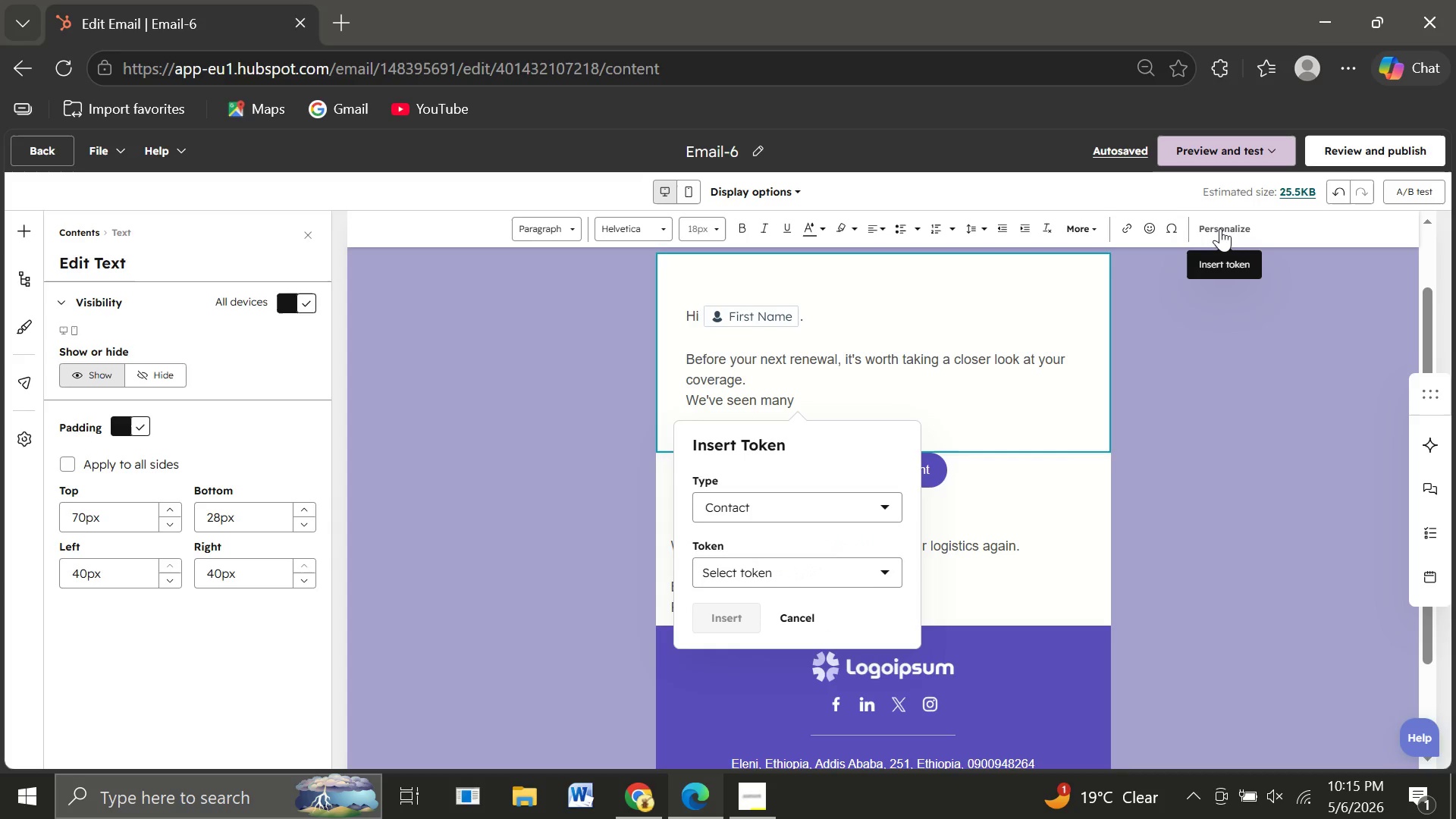 
left_click([755, 565])
 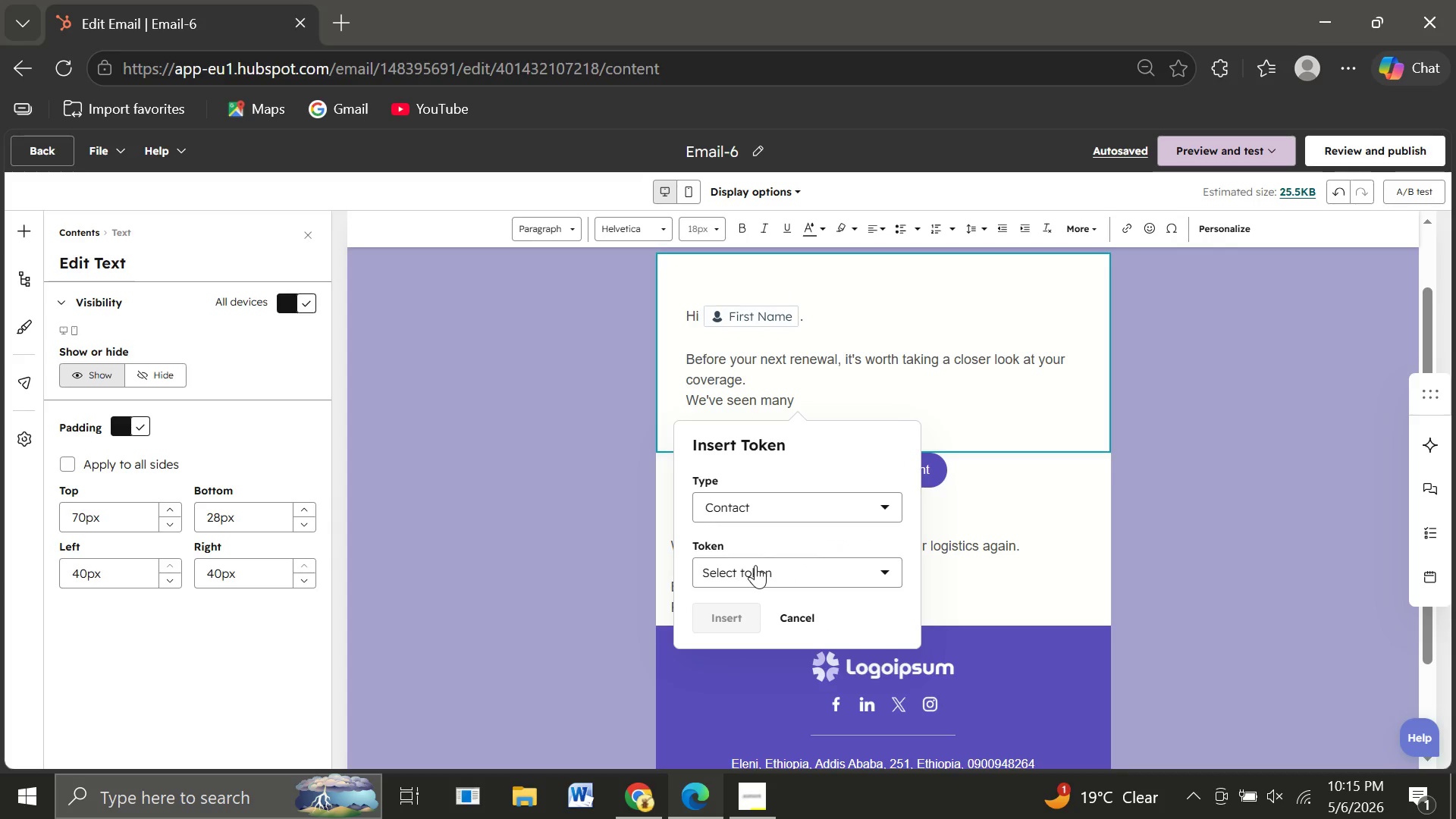 
type(indu)
 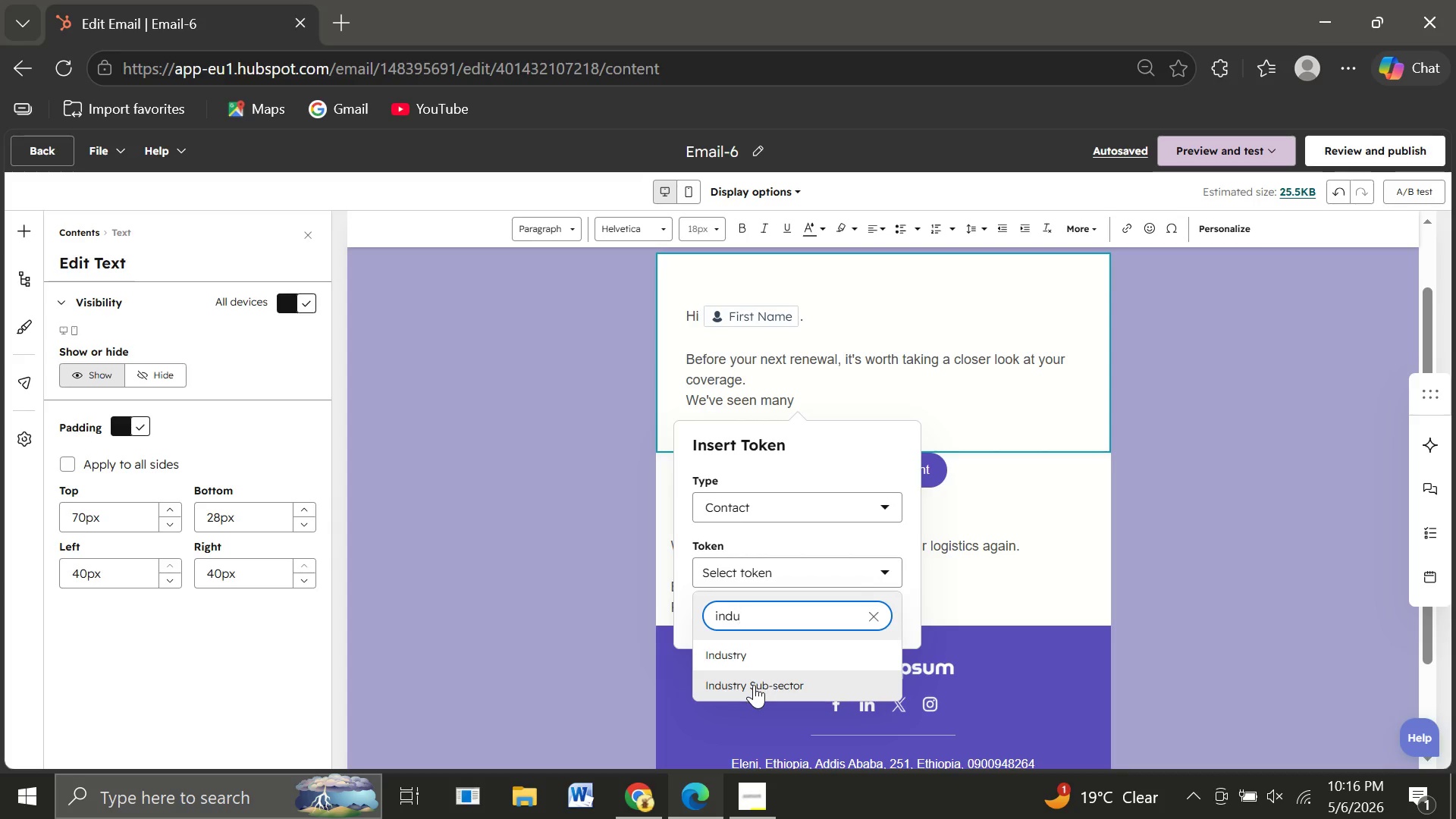 
left_click([754, 685])
 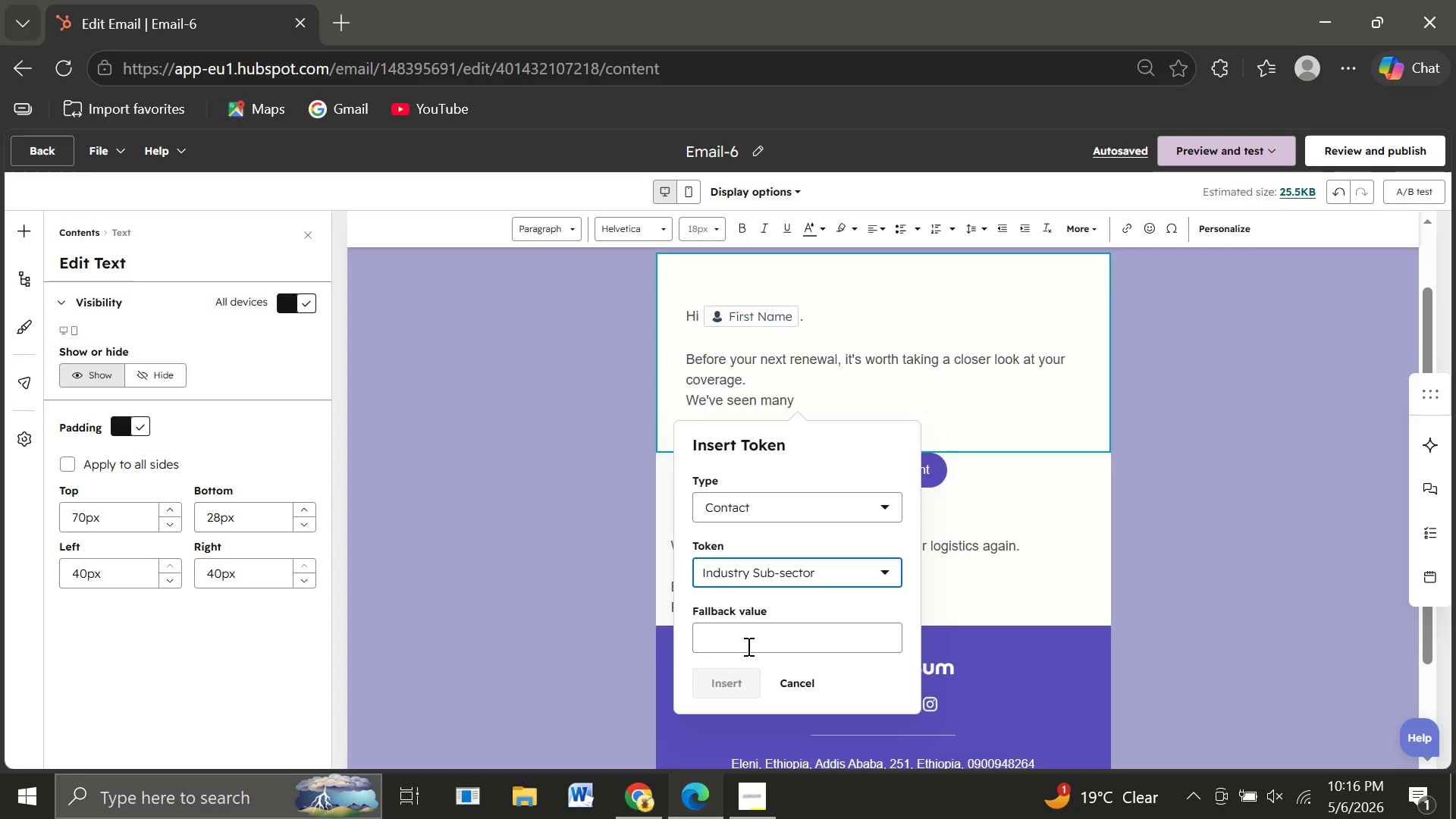 
left_click([742, 642])
 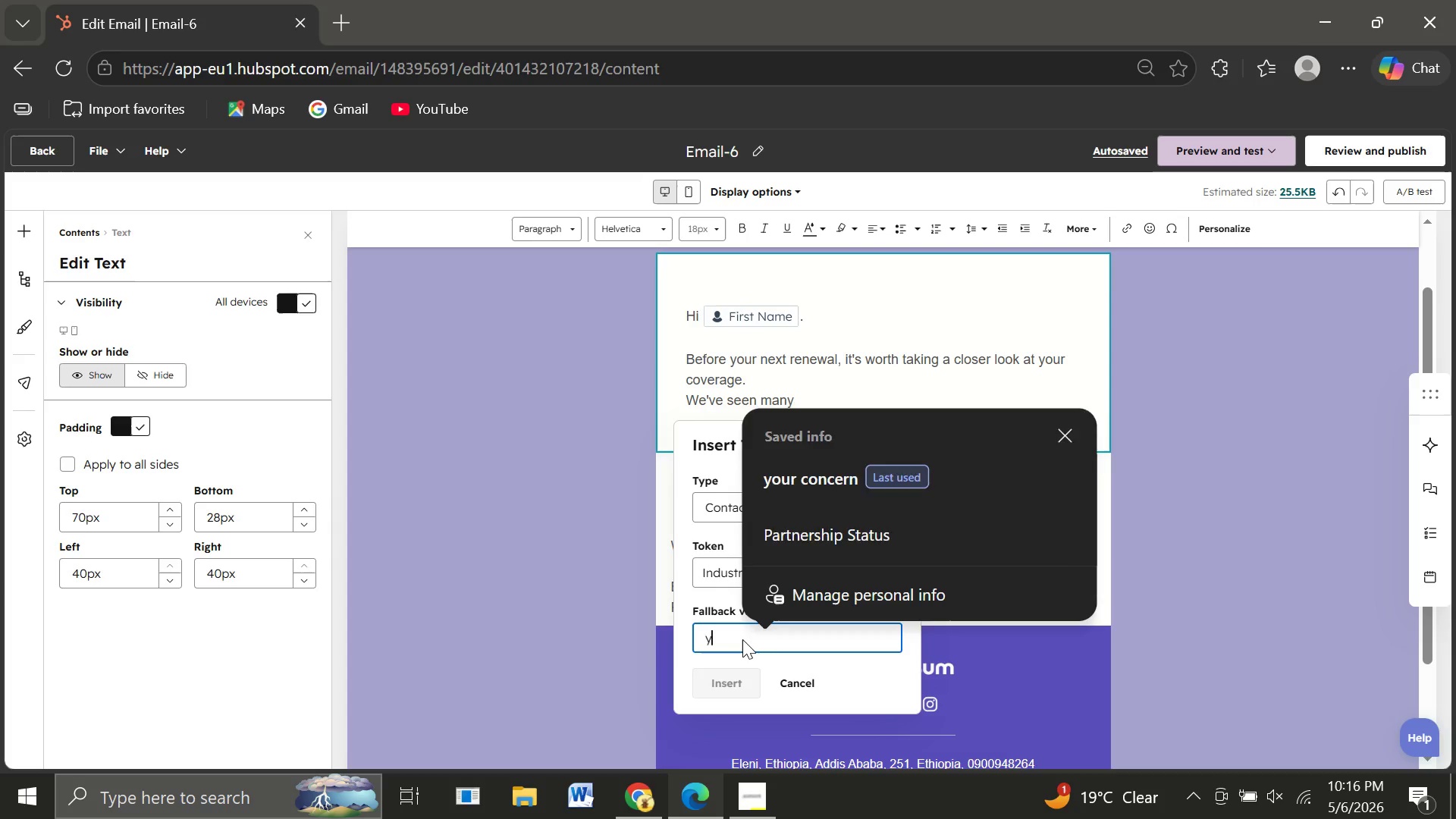 
type(your )
 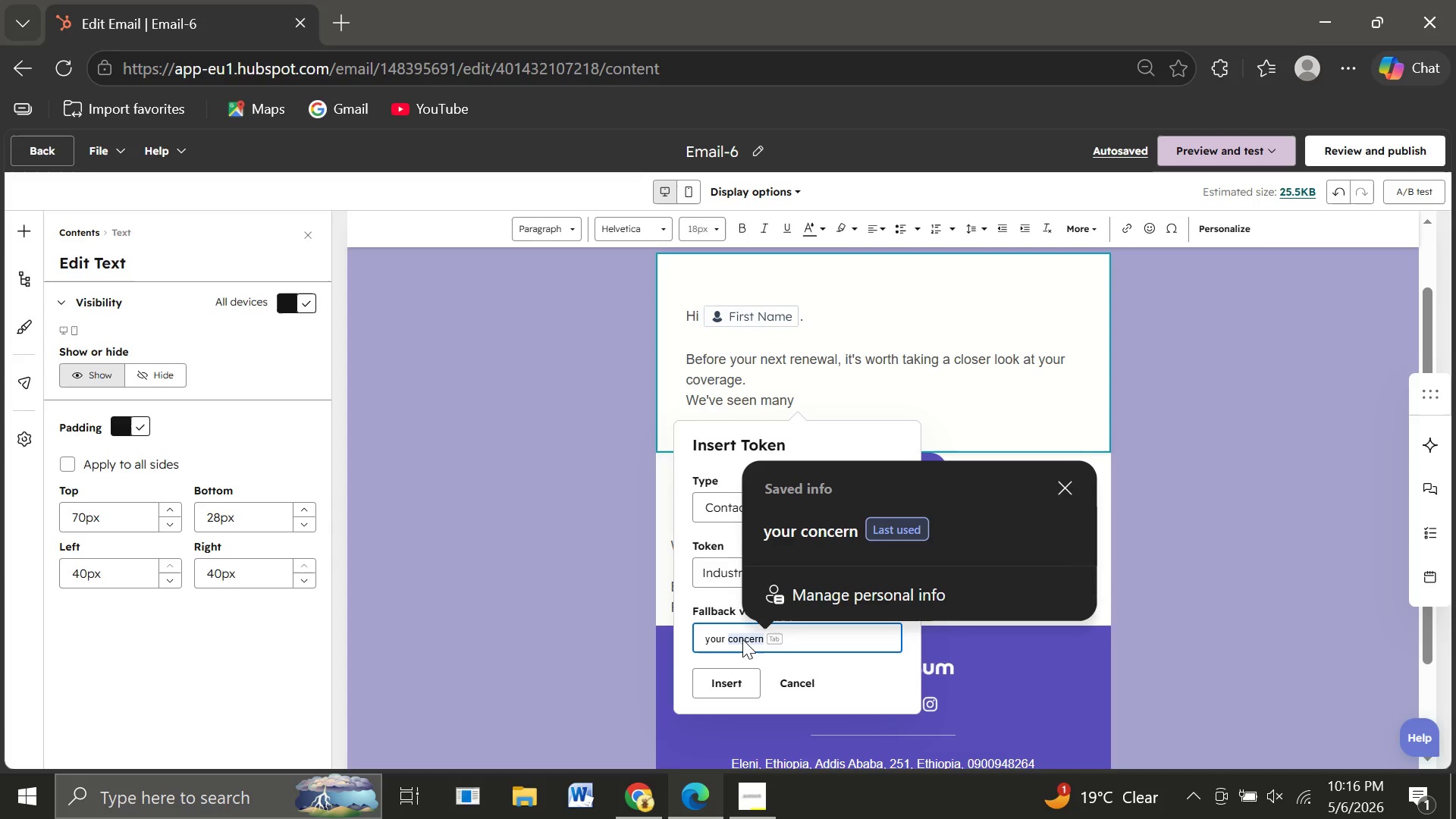 
wait(6.97)
 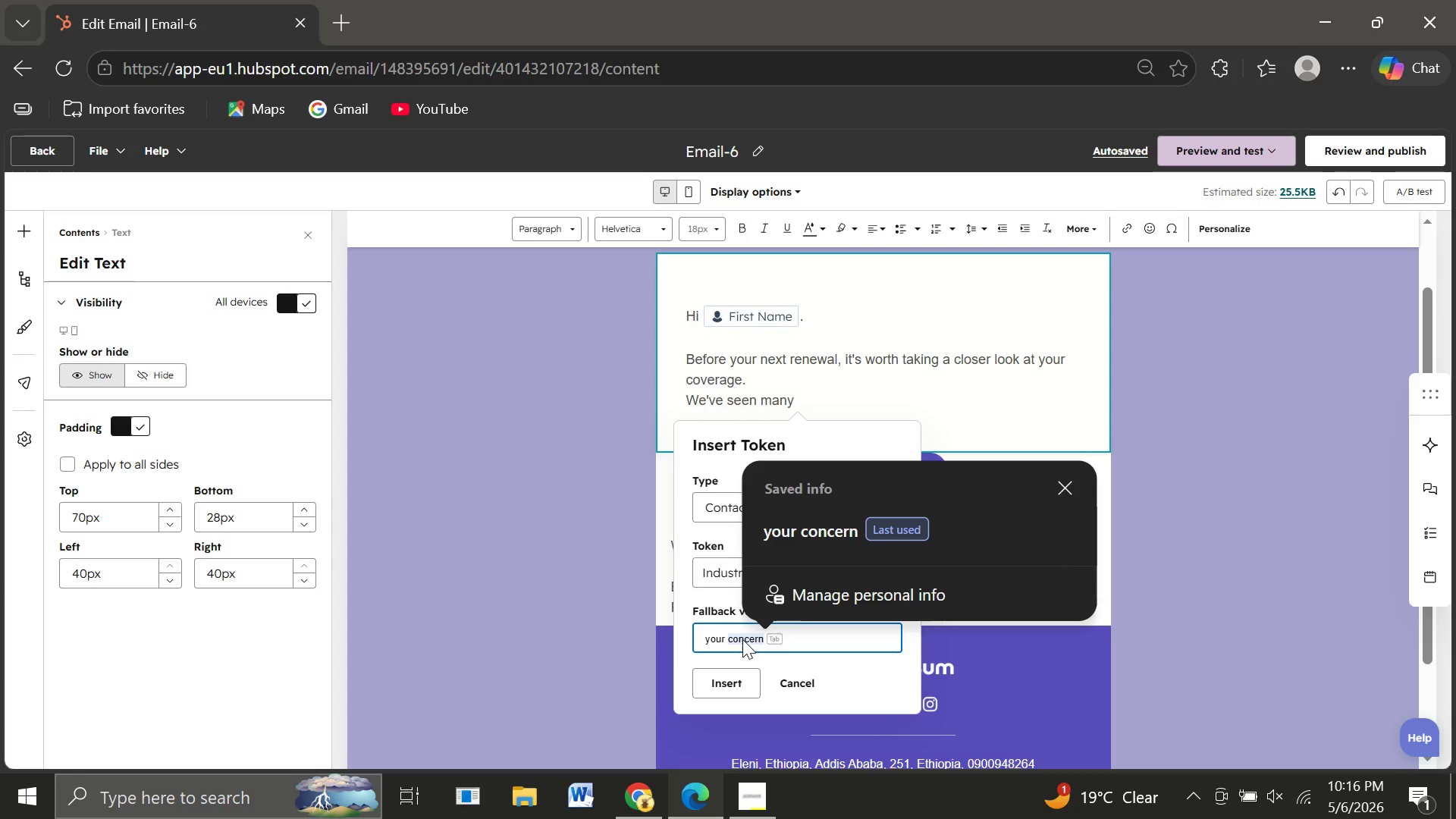 
type(industry)
 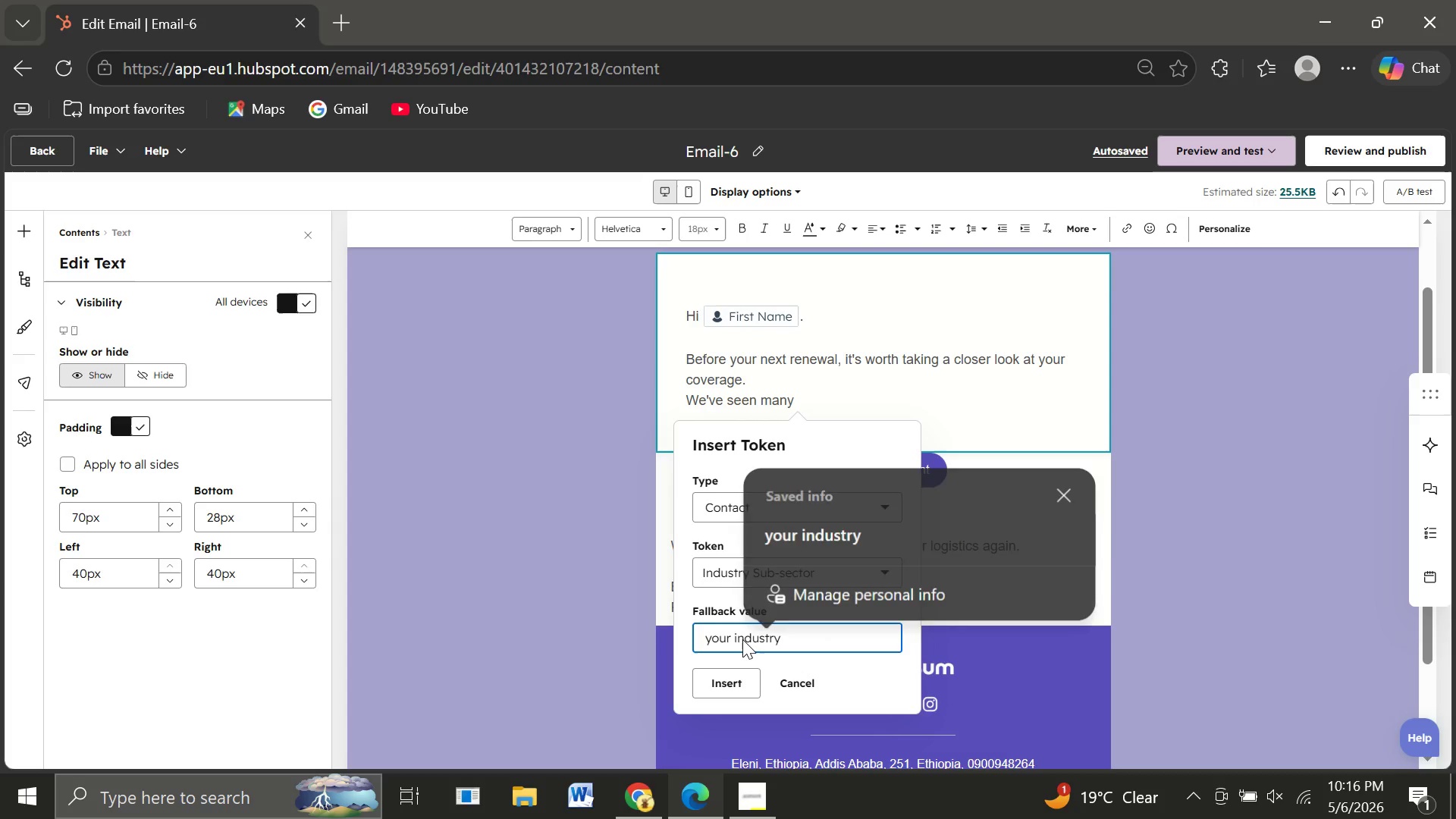 
key(Enter)
 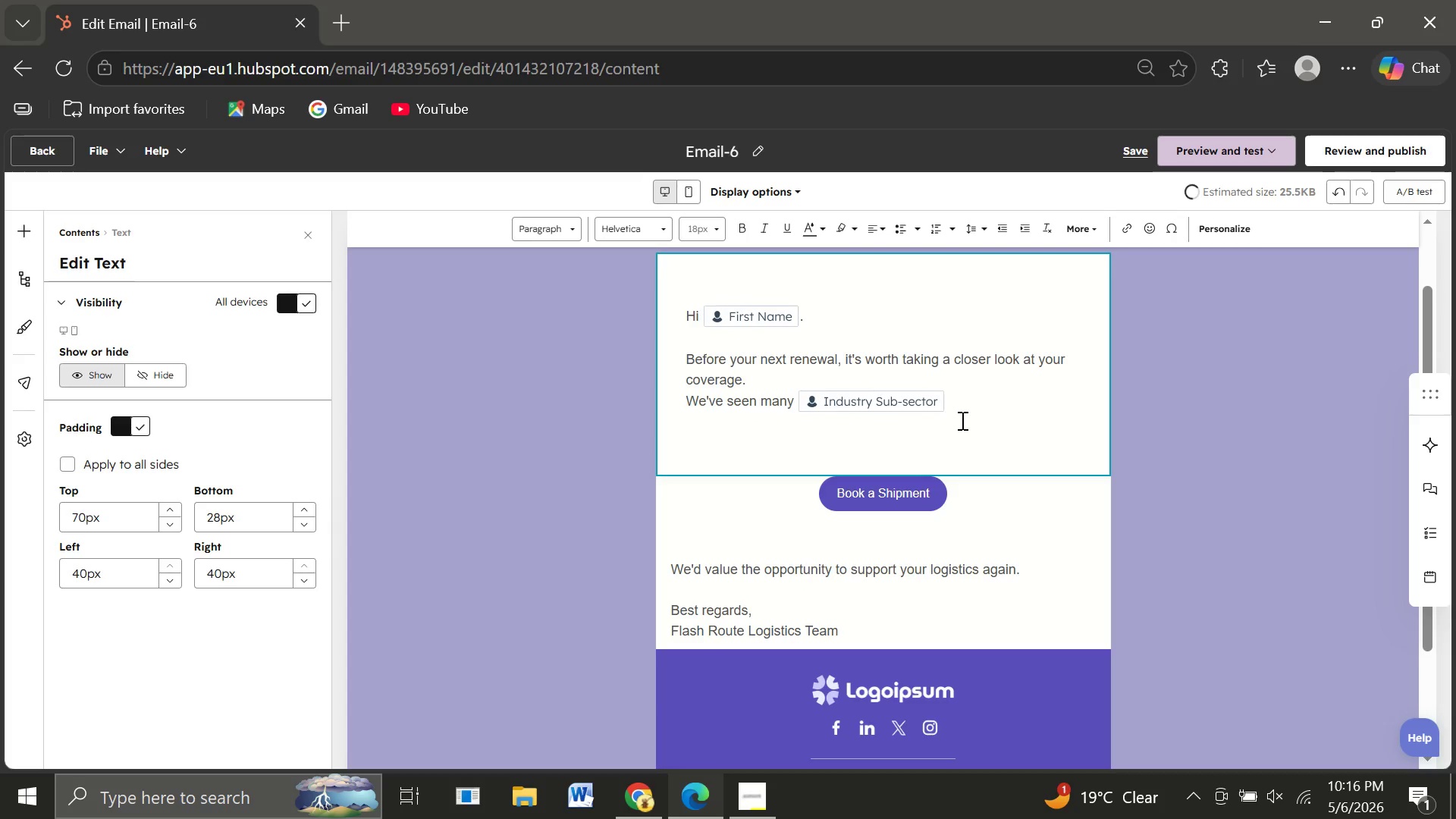 
left_click([959, 409])
 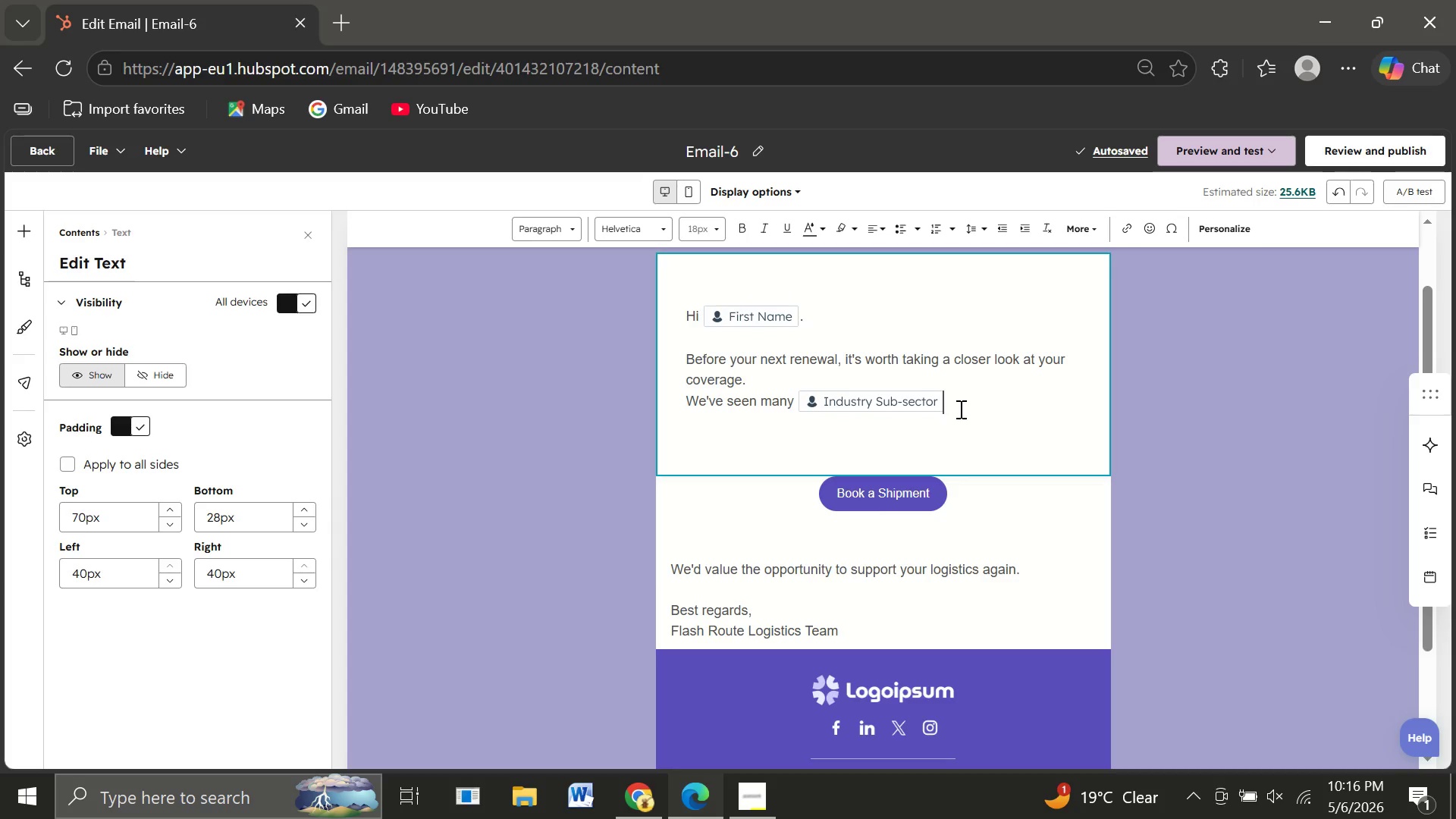 
wait(8.17)
 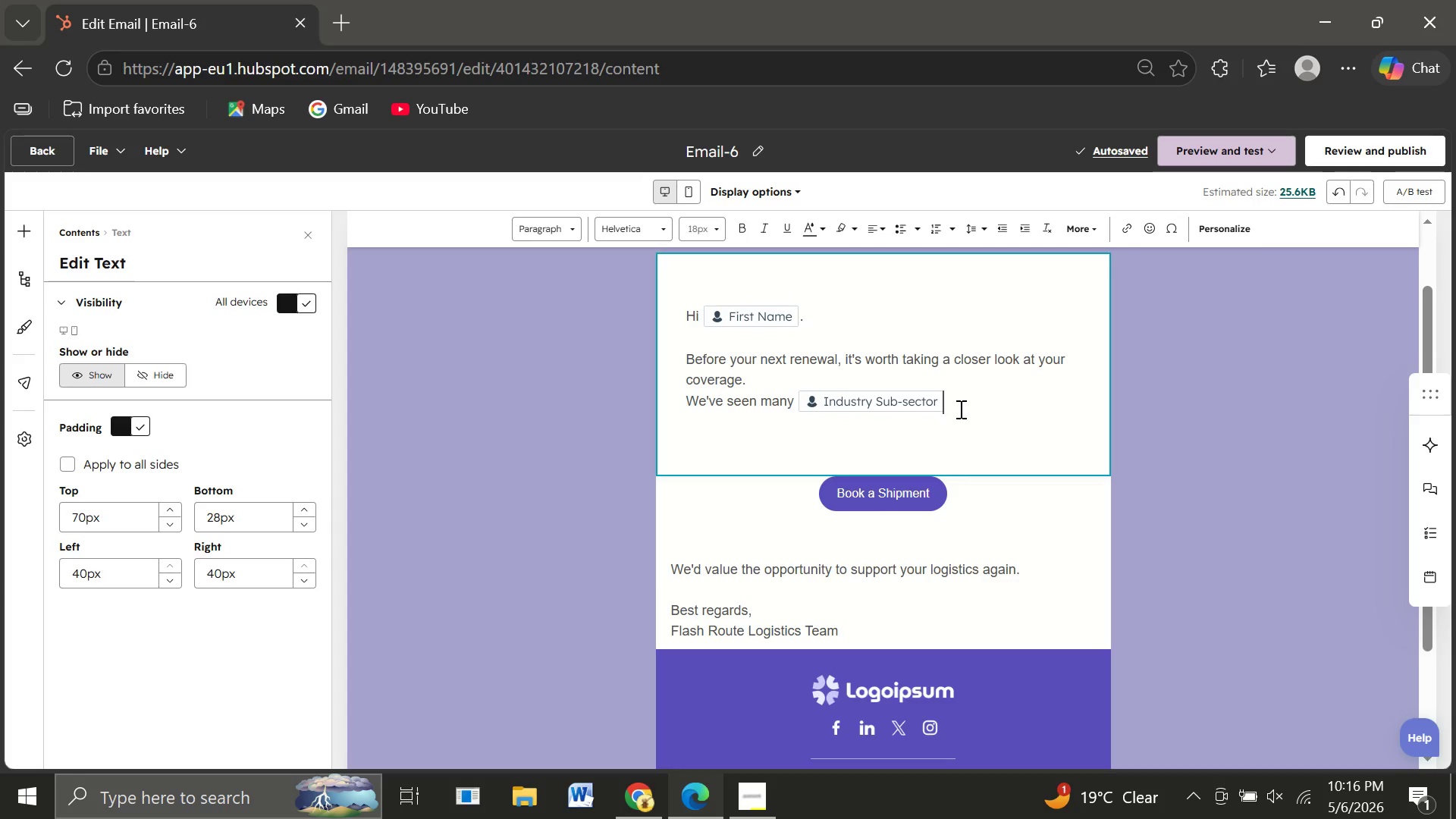 
type( firms )
 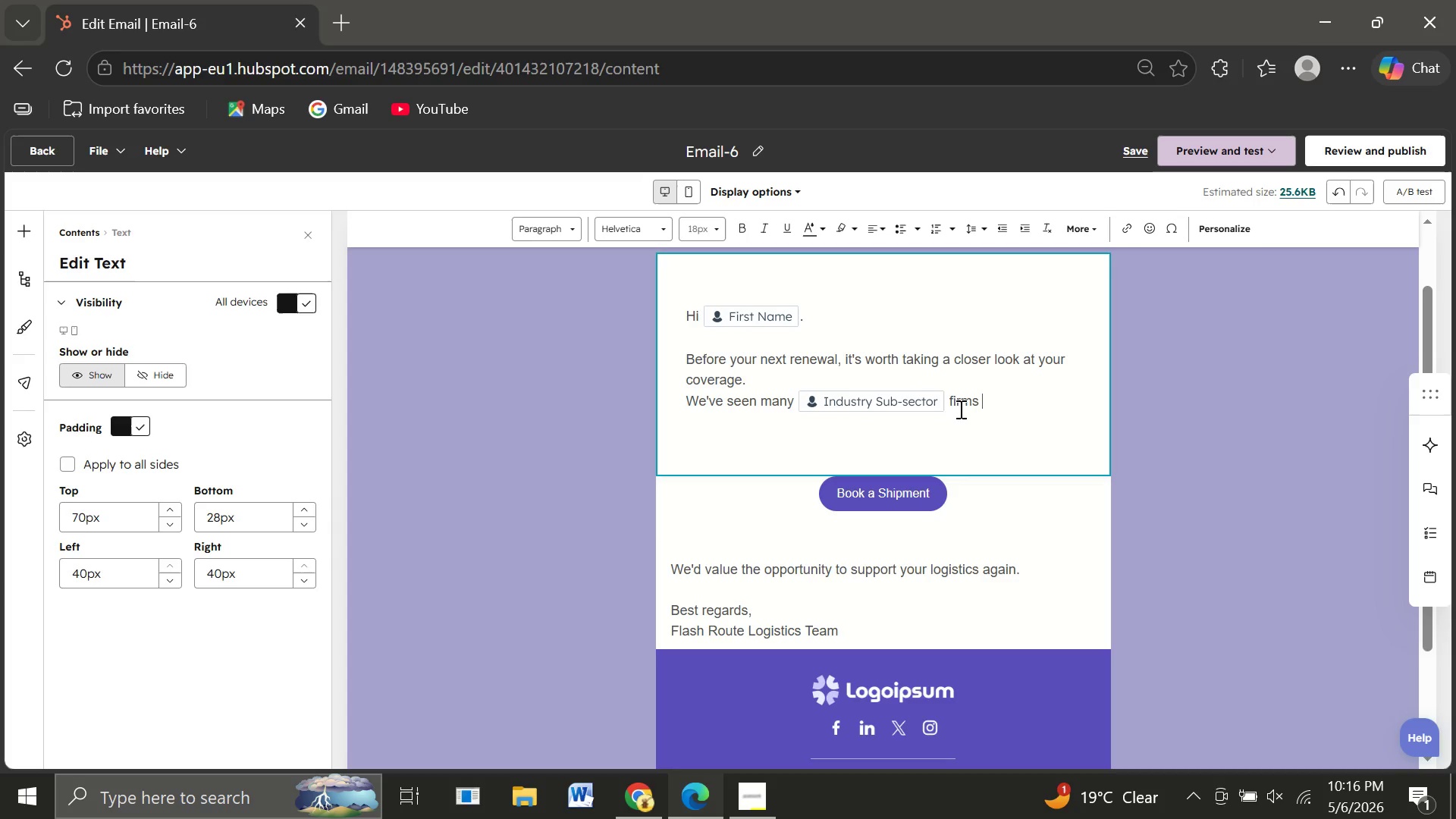 
type(run)
 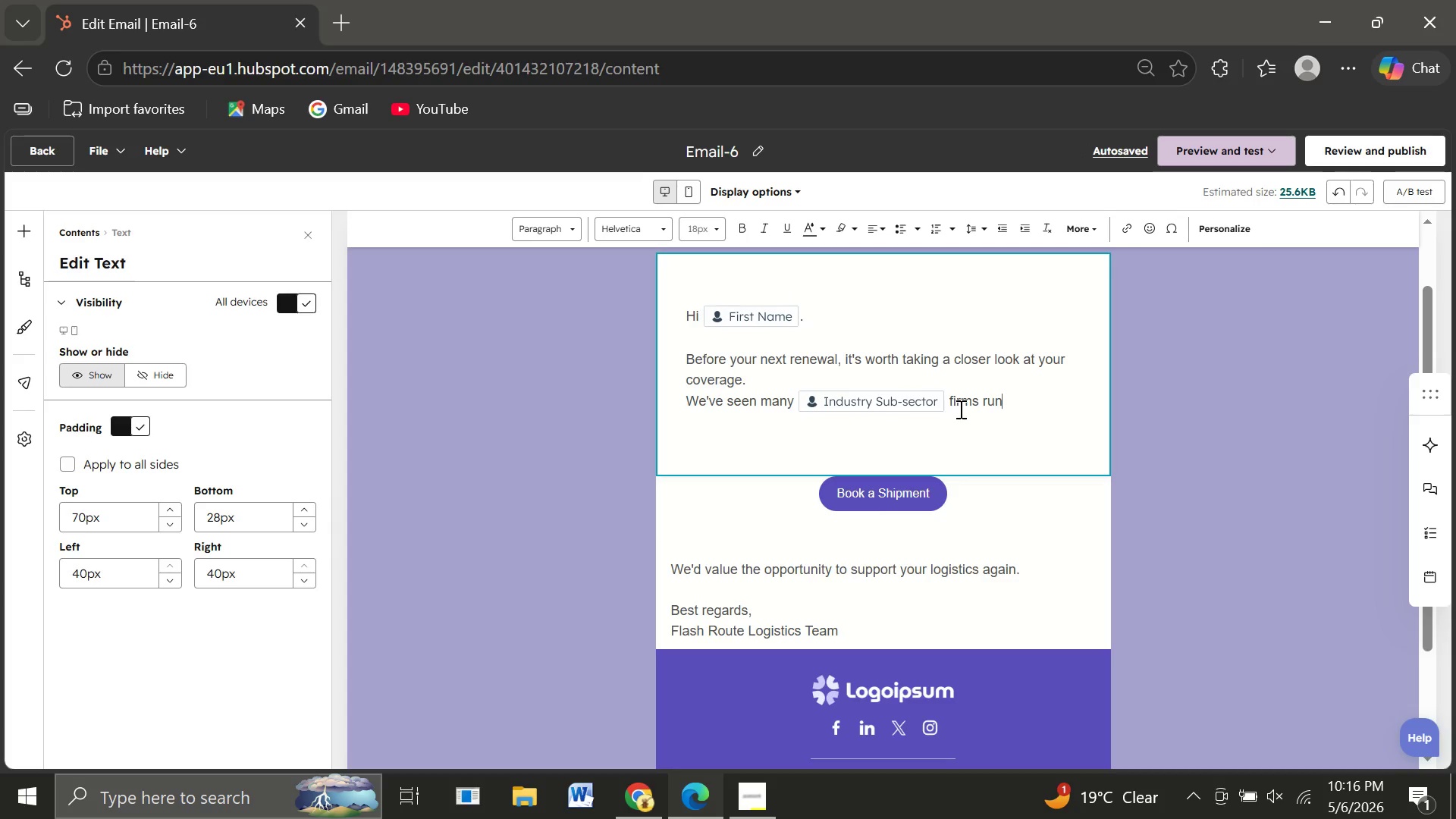 
wait(15.84)
 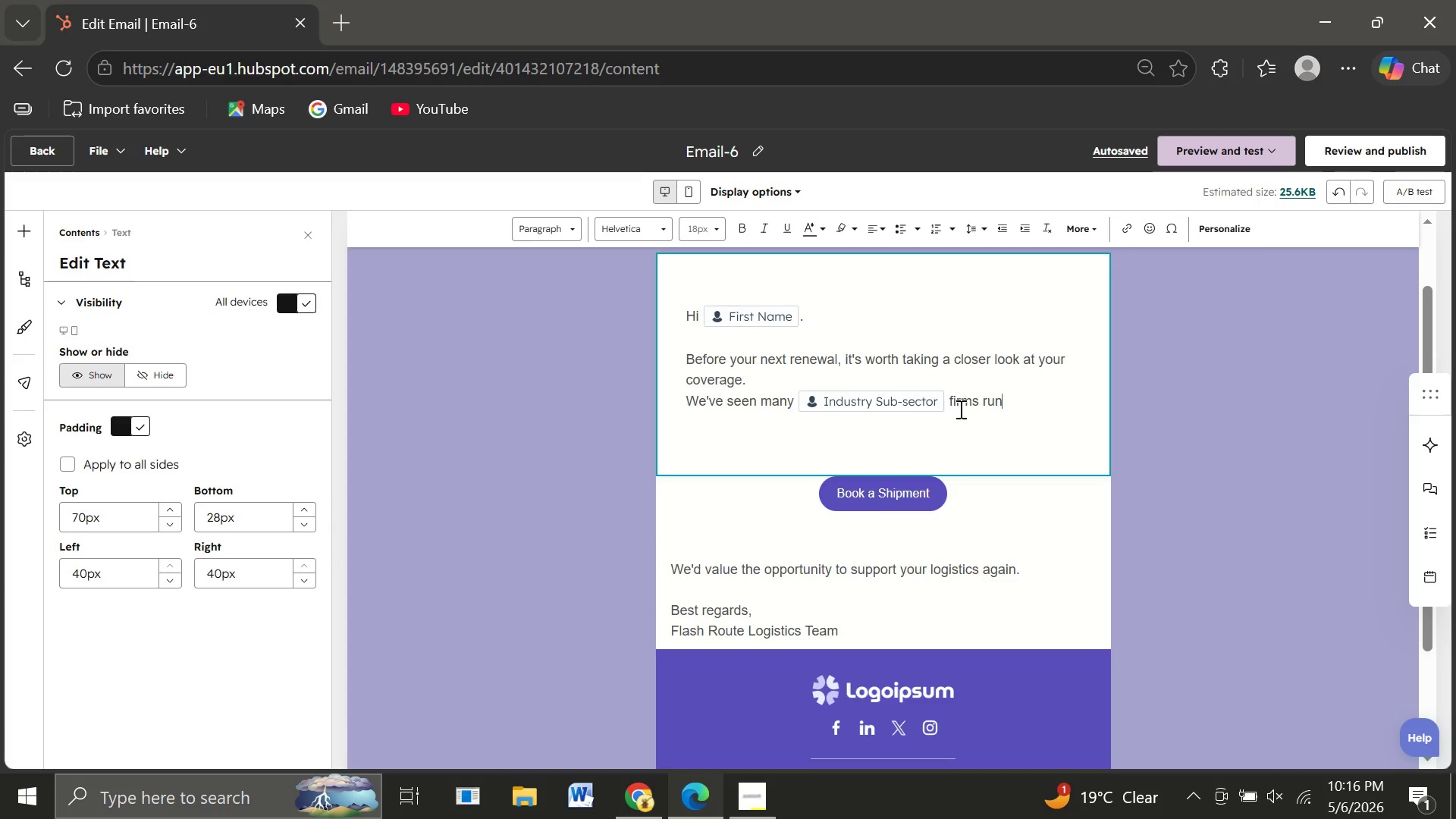 
type( into issues not because they weren't insured, but because their policies didn't reflect )
 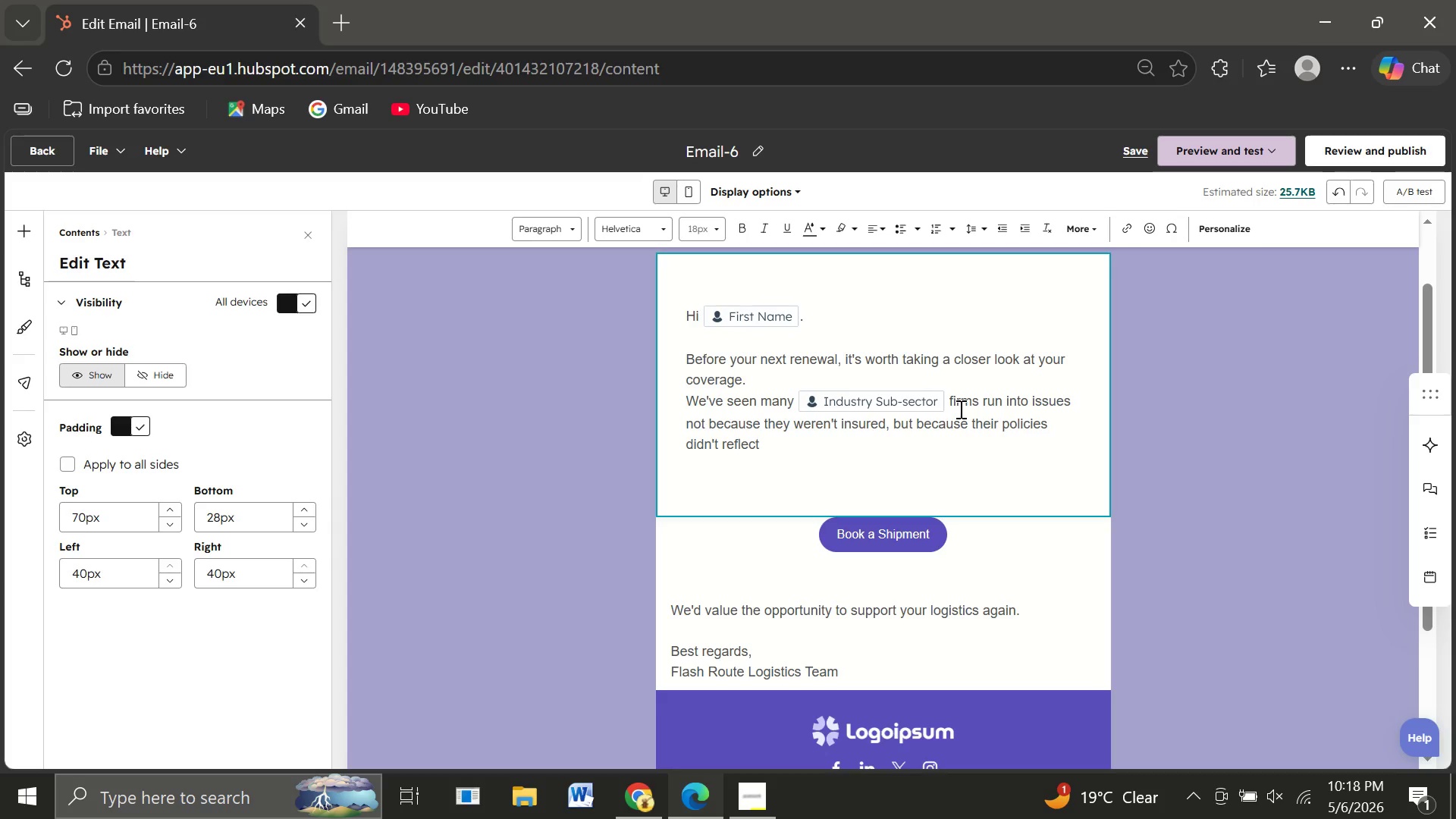 
type(real exposure, especially around )
 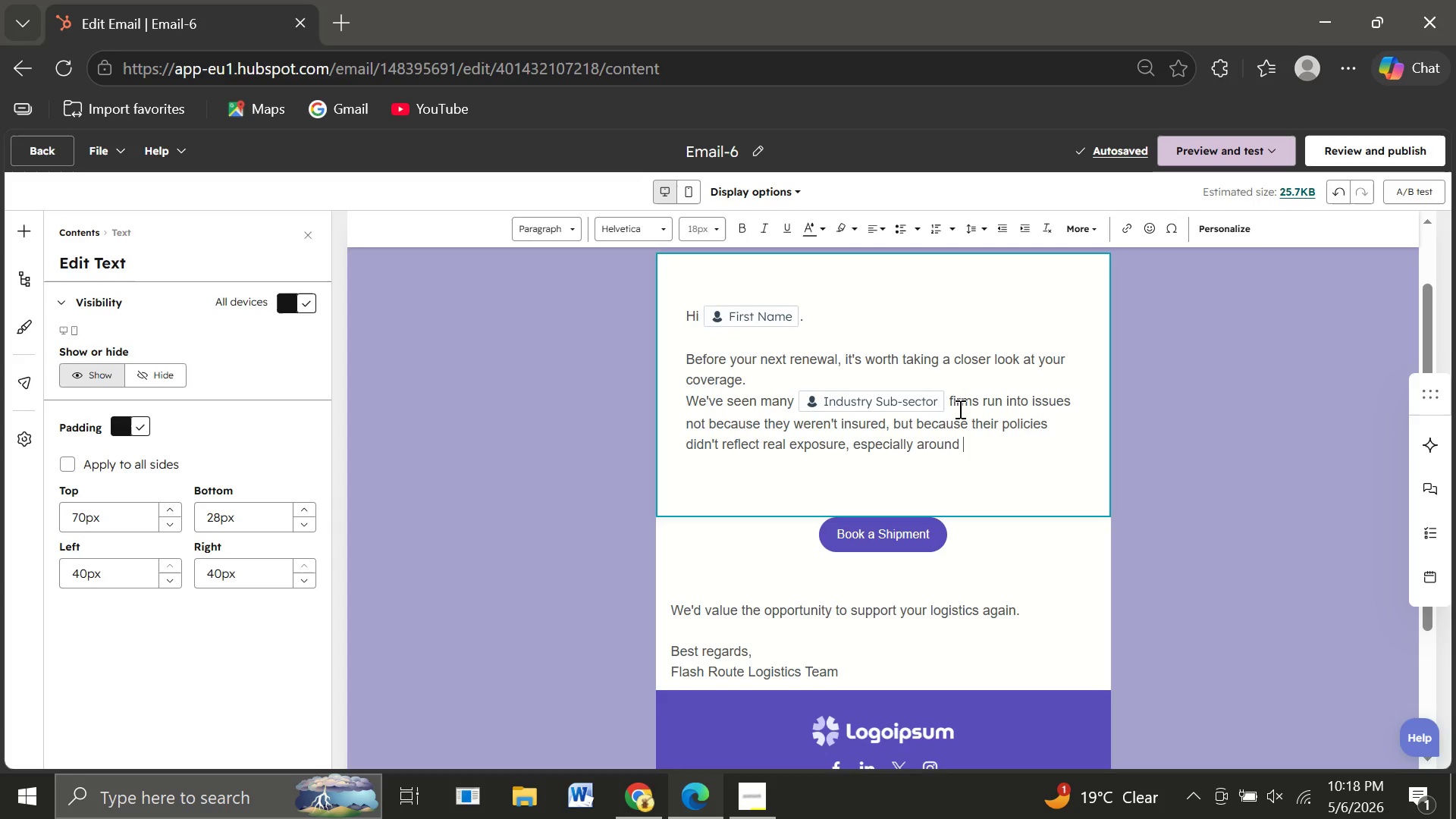 
wait(12.34)
 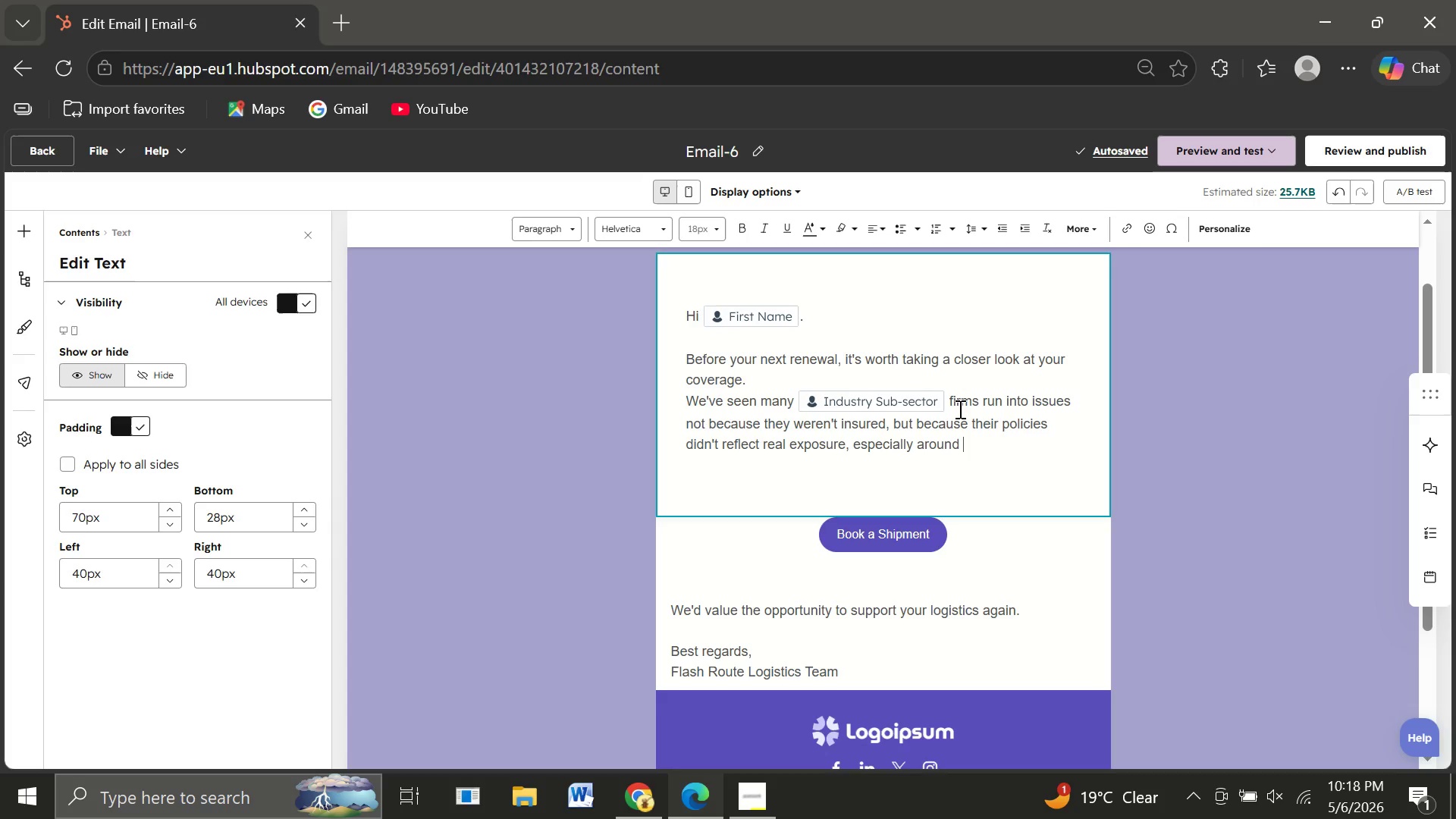 
left_click([1226, 222])
 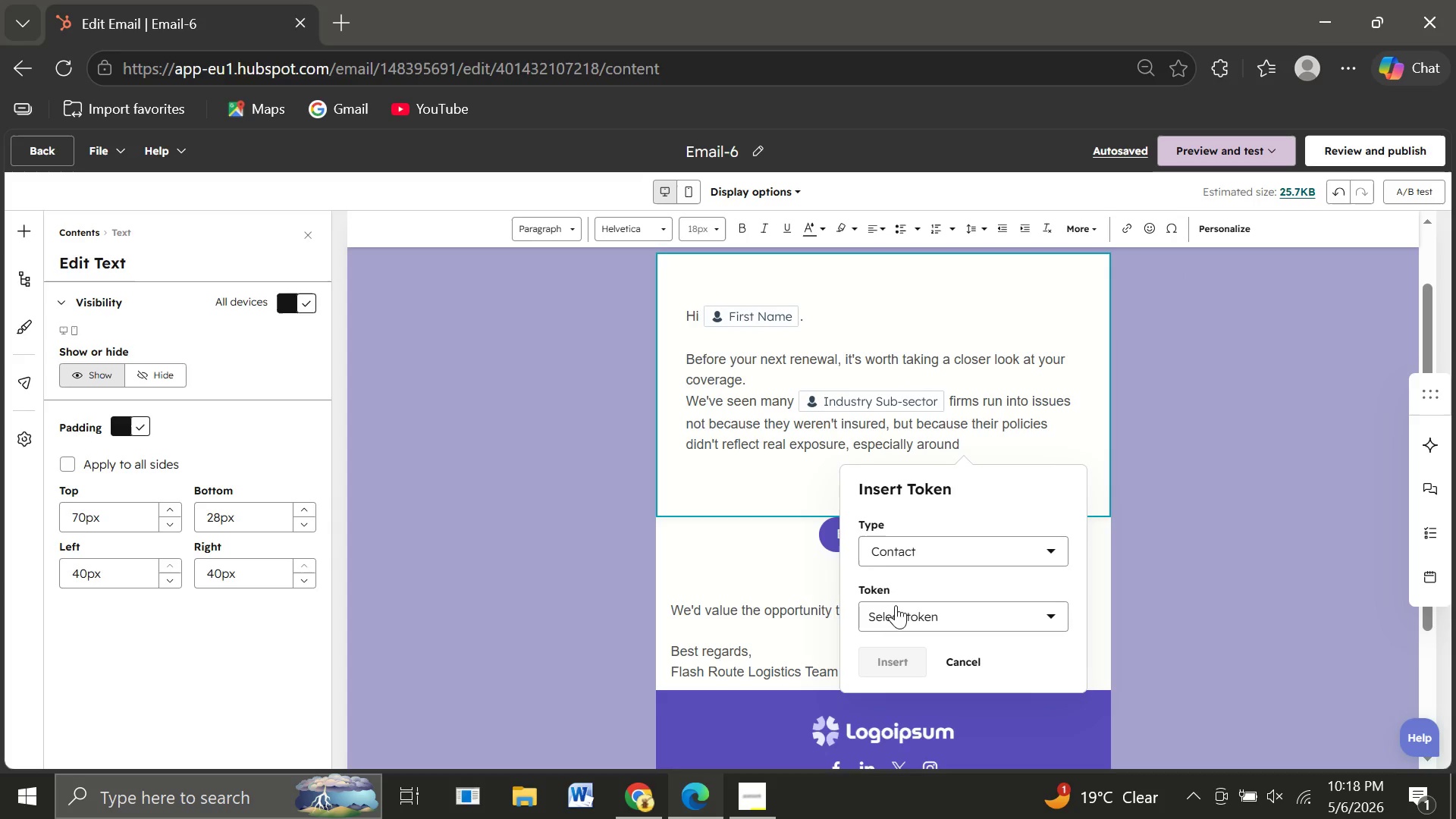 
left_click([893, 610])
 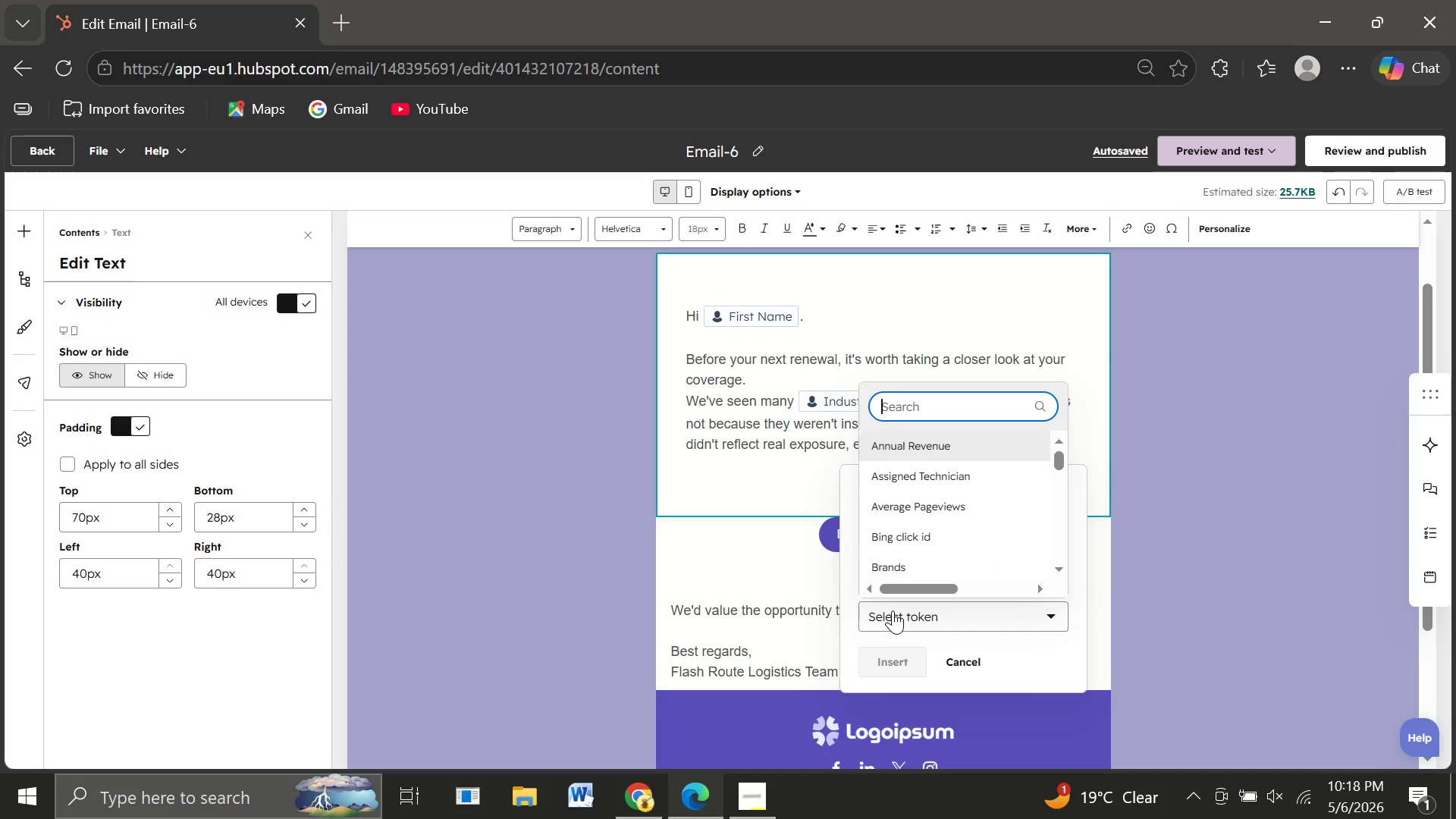 
type(primar)
 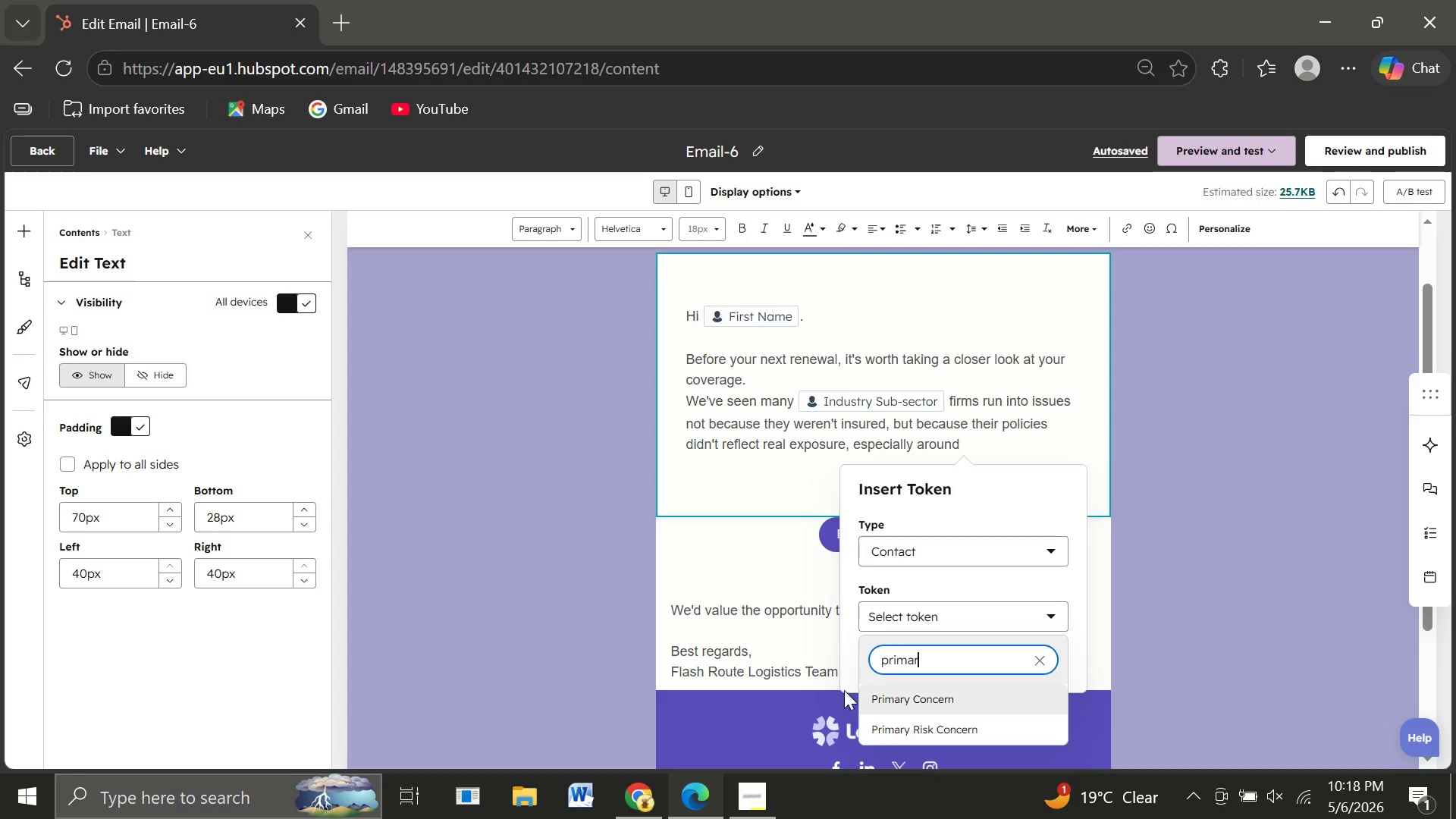 
wait(8.44)
 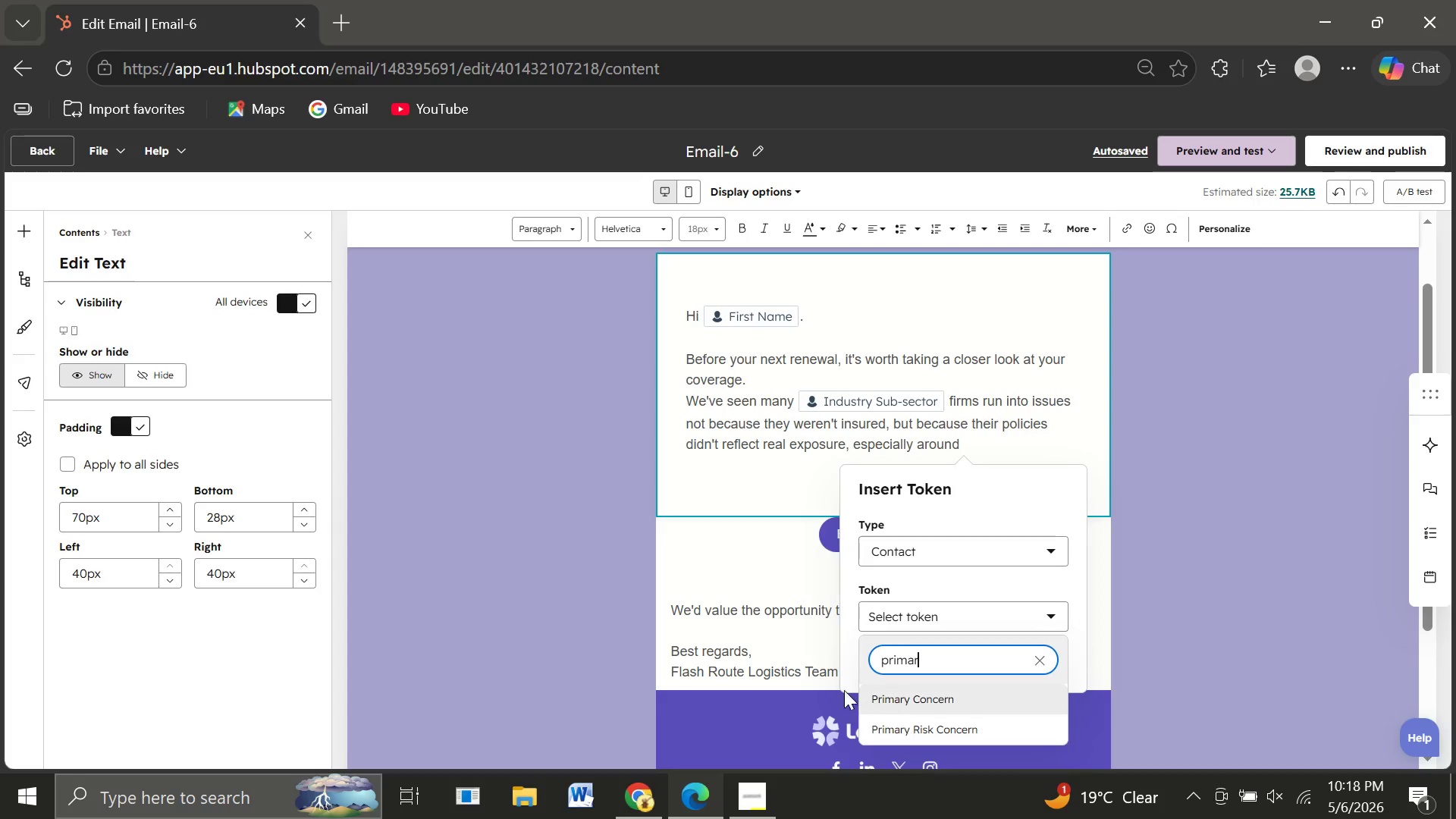 
double_click([922, 726])
 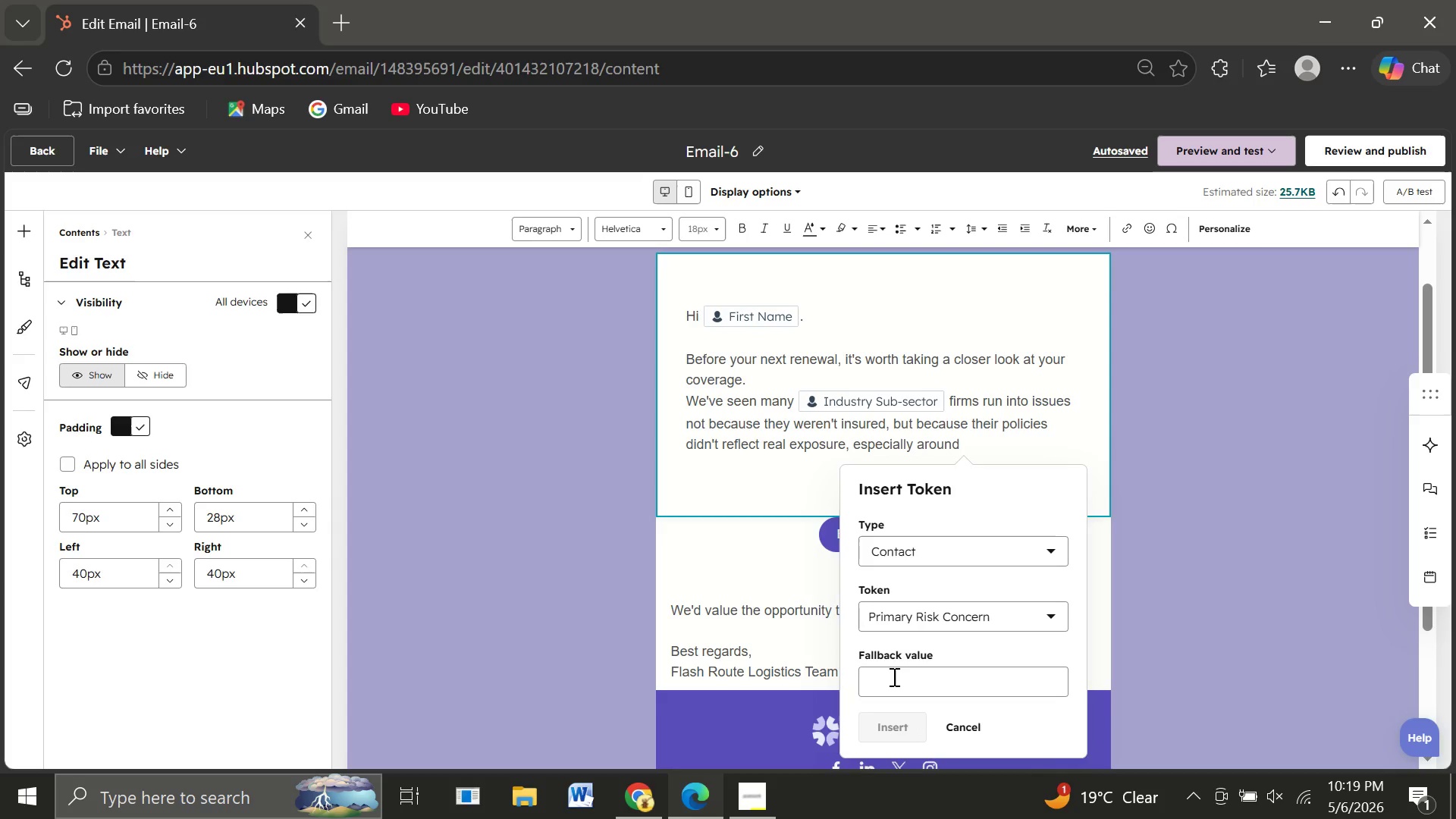 
left_click([893, 676])
 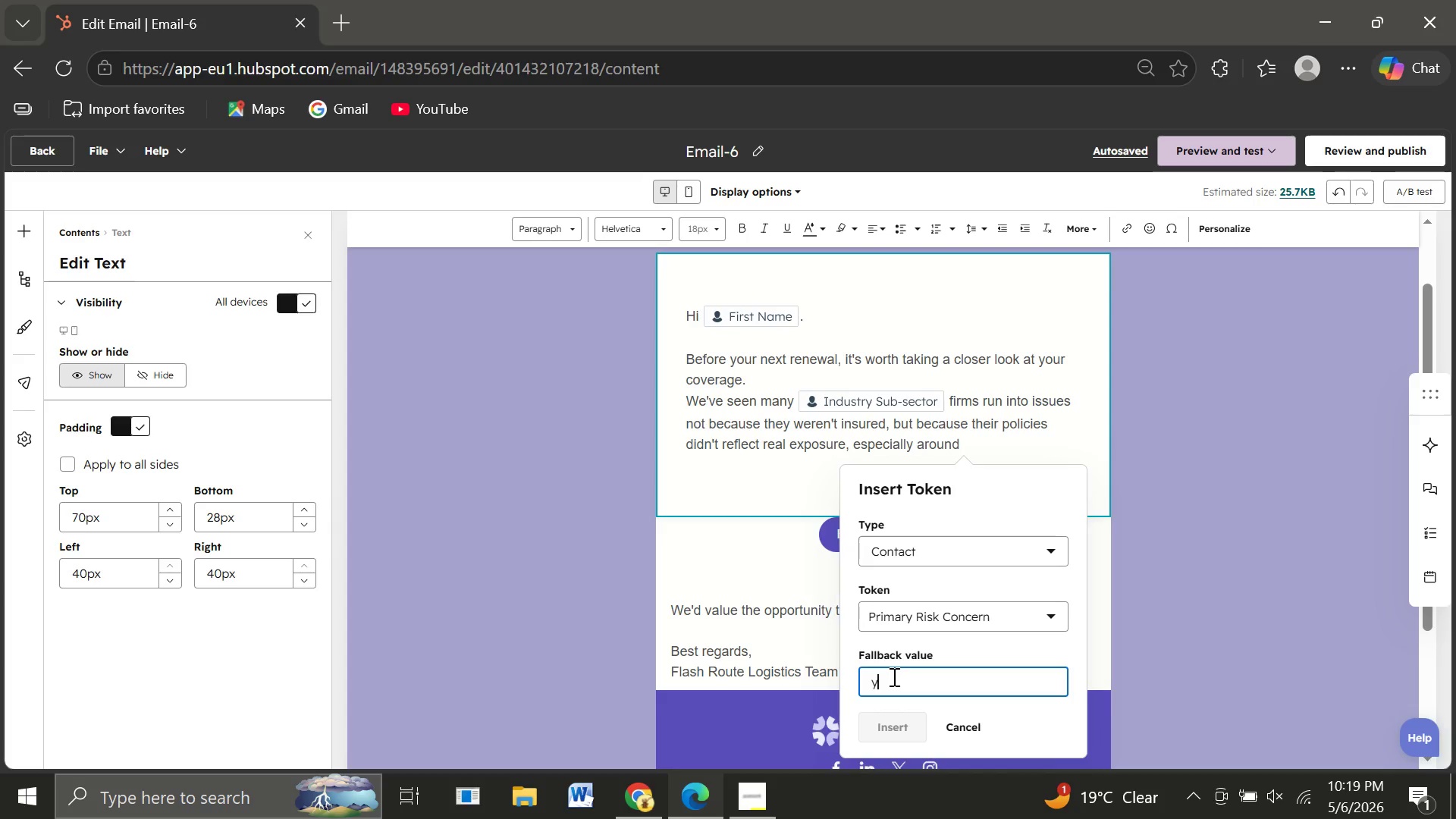 
type(your concern)
 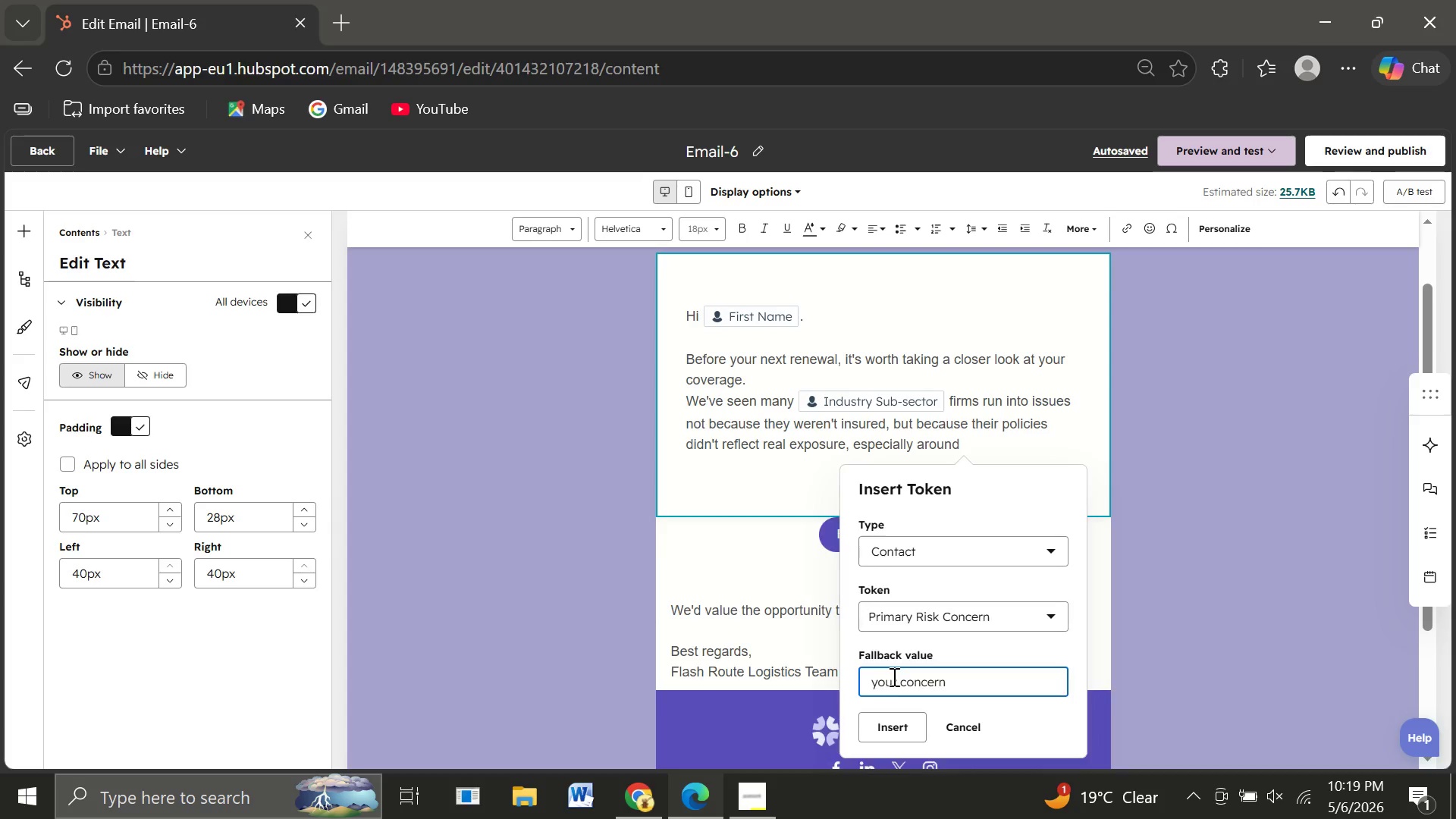 
key(Enter)
 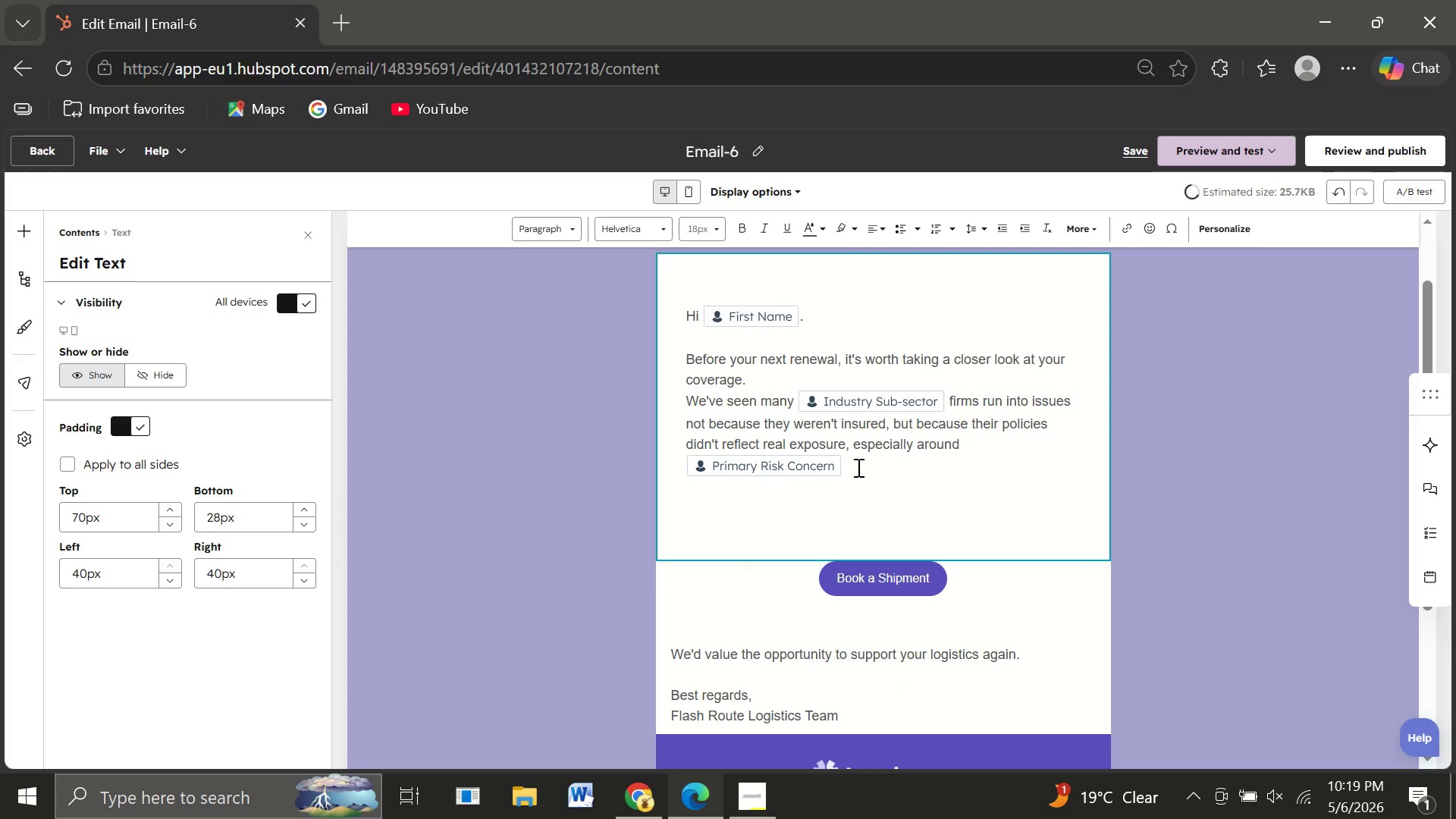 
left_click([857, 463])
 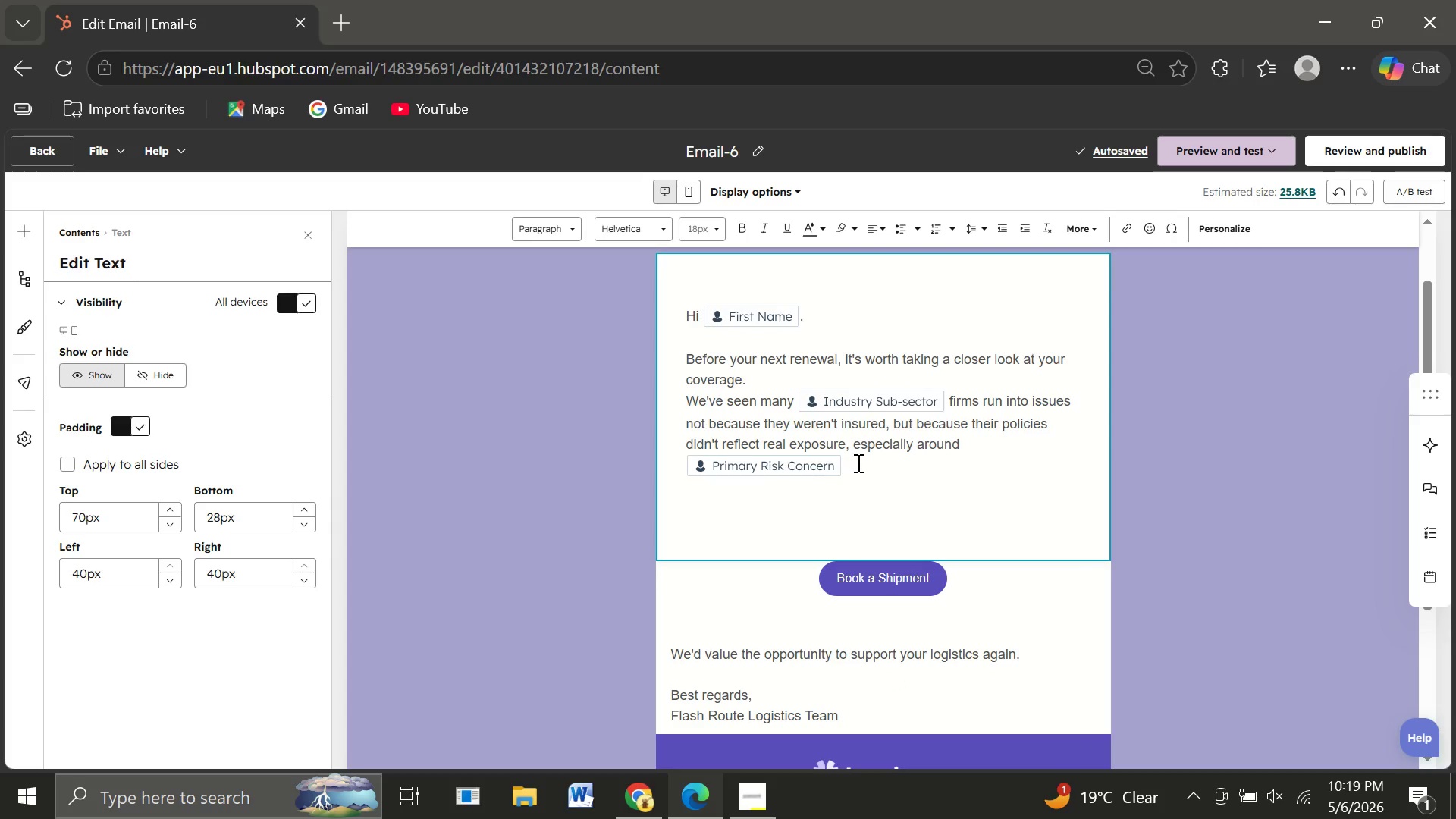 
key(Comma)
 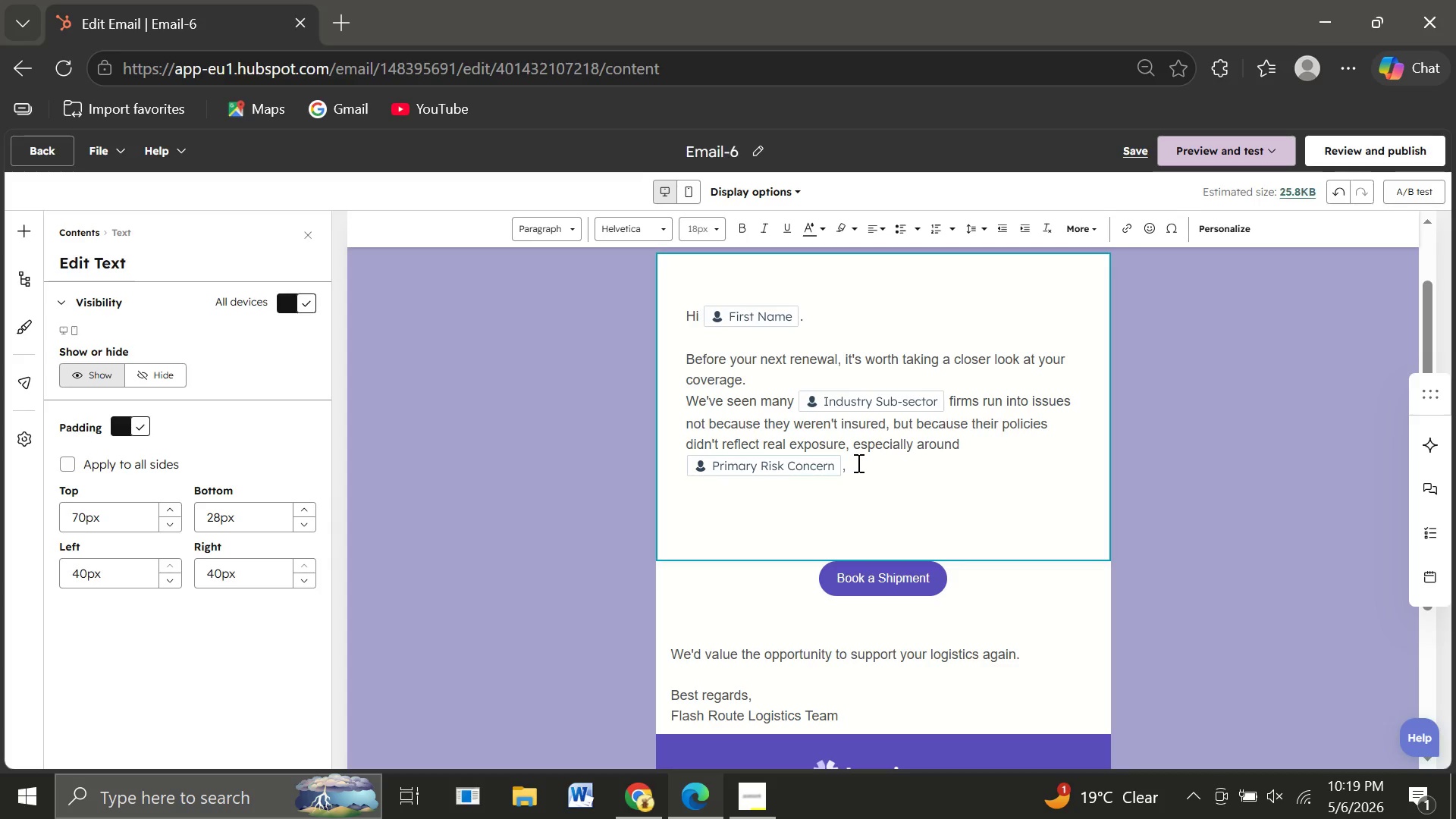 
key(Backspace)
 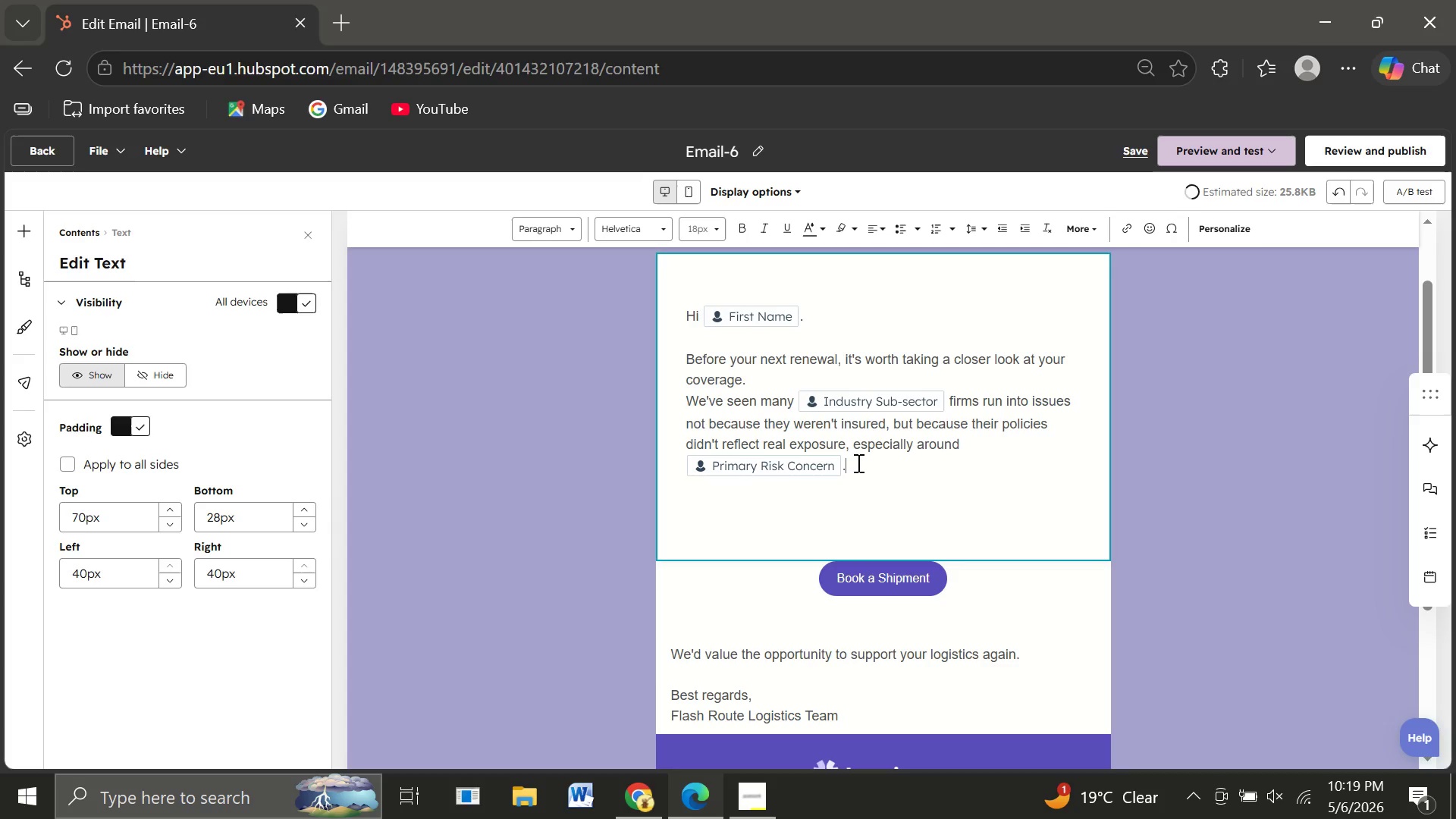 
key(Period)
 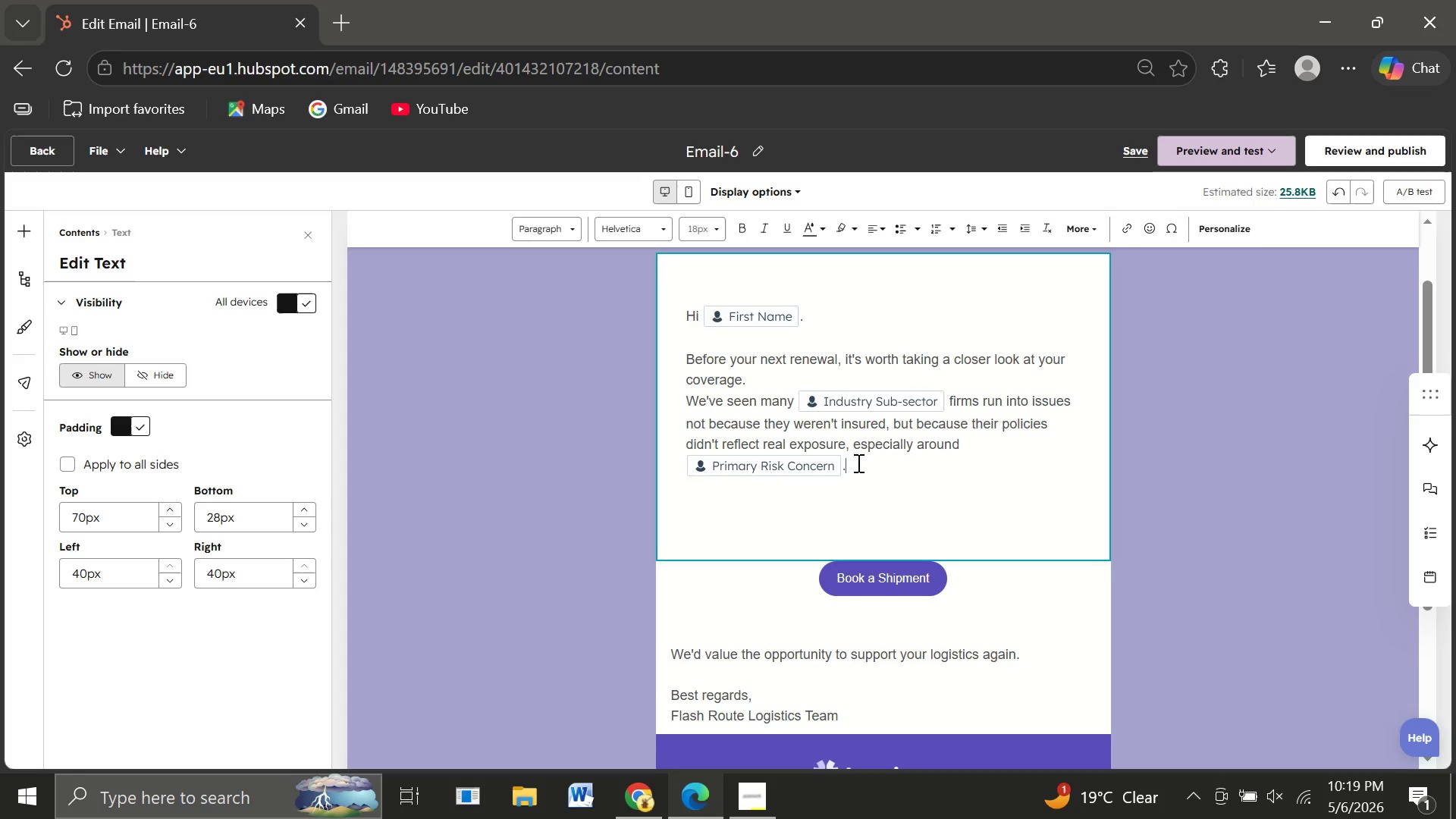 
key(Enter)
 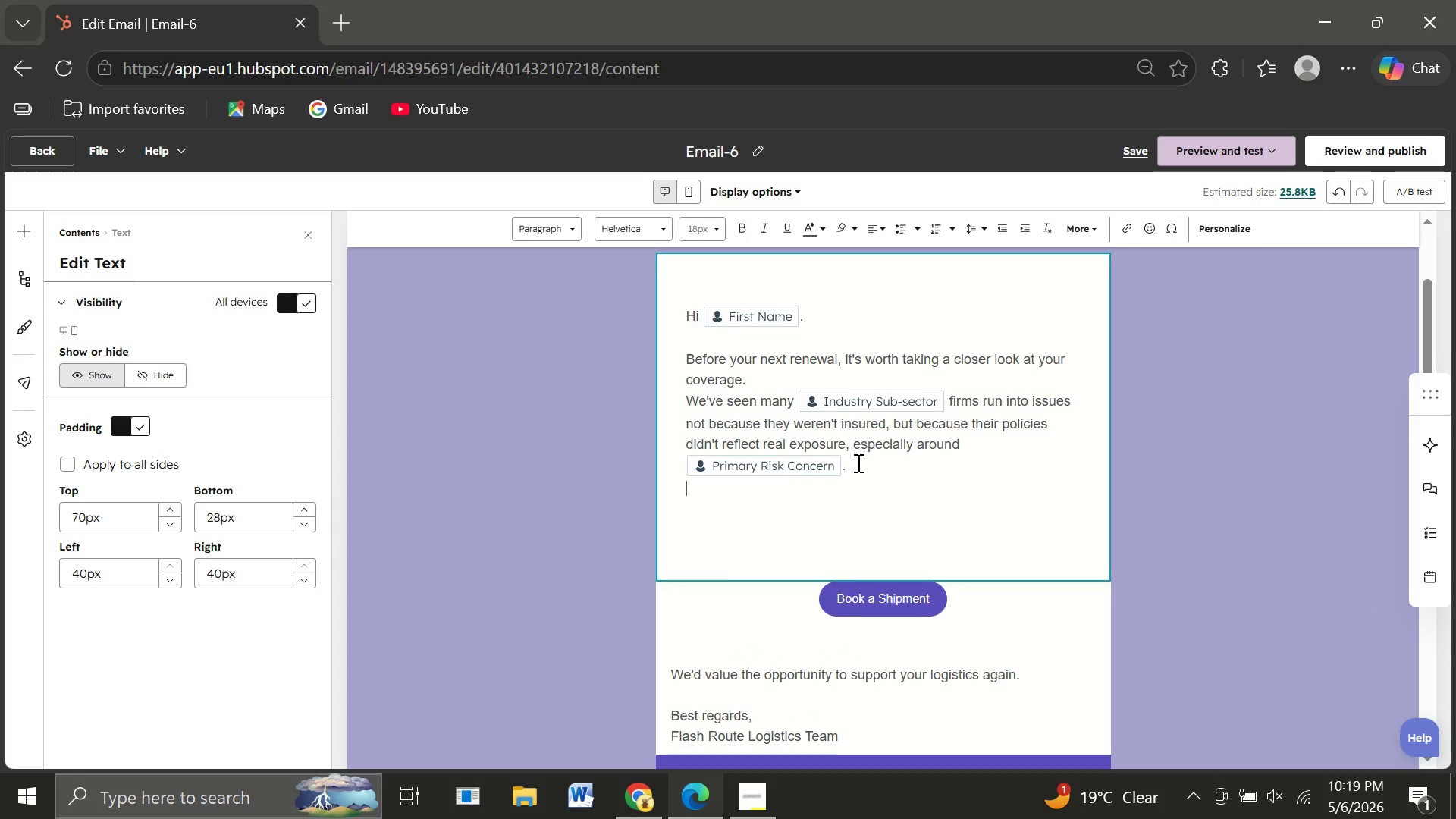 
key(Enter)
 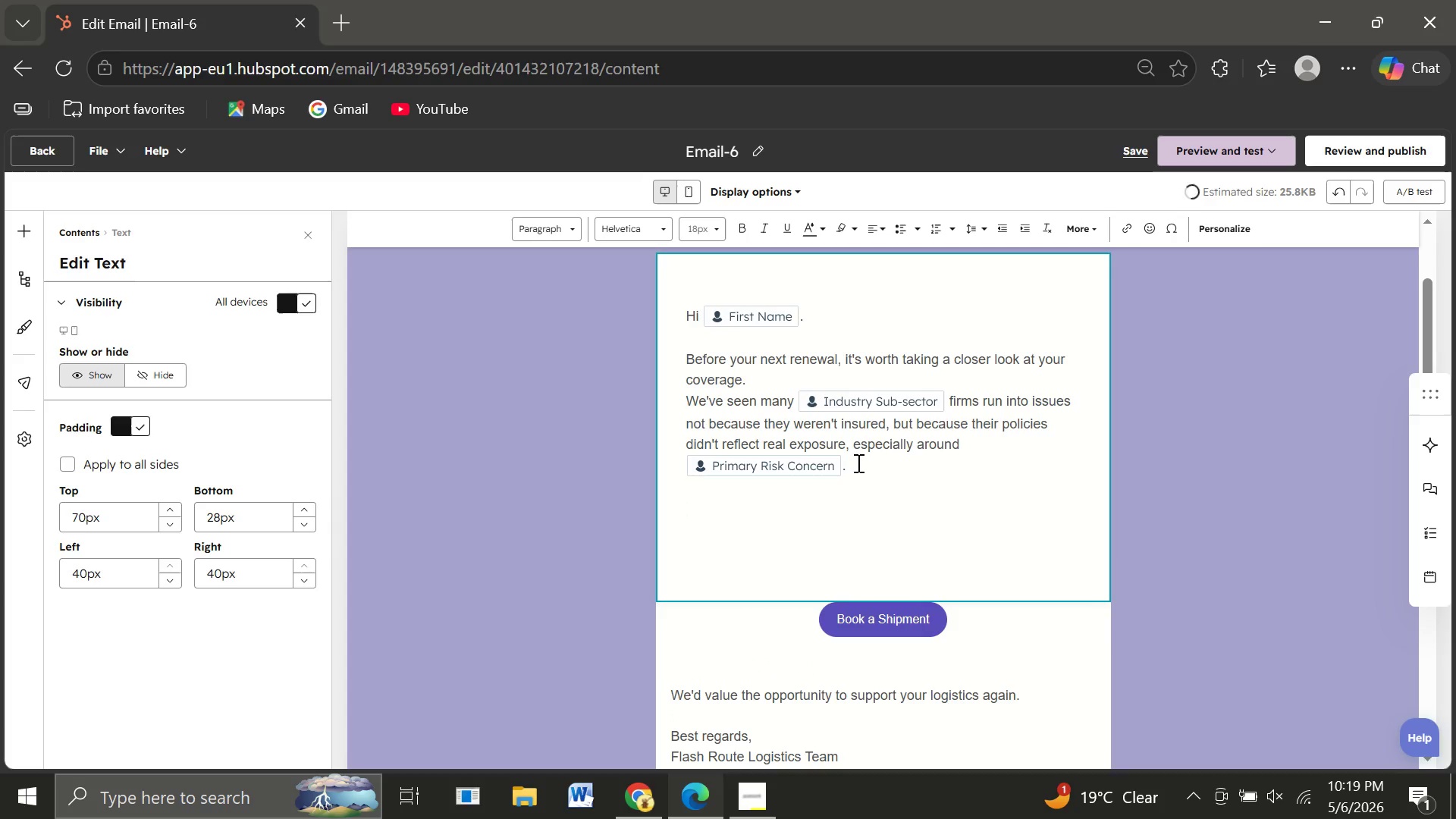 
type(A short Policy Stress Test can help you:)
 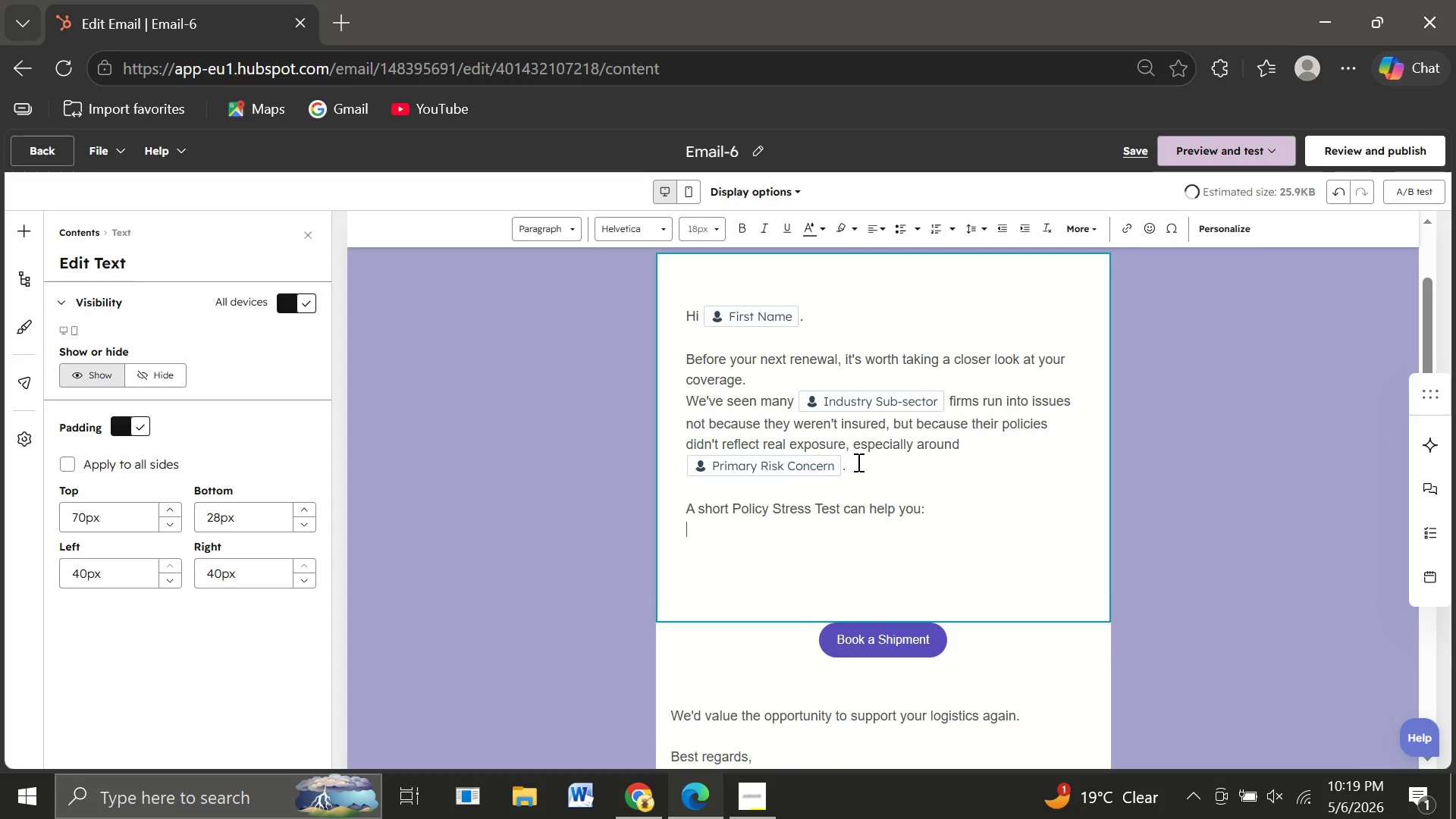 
 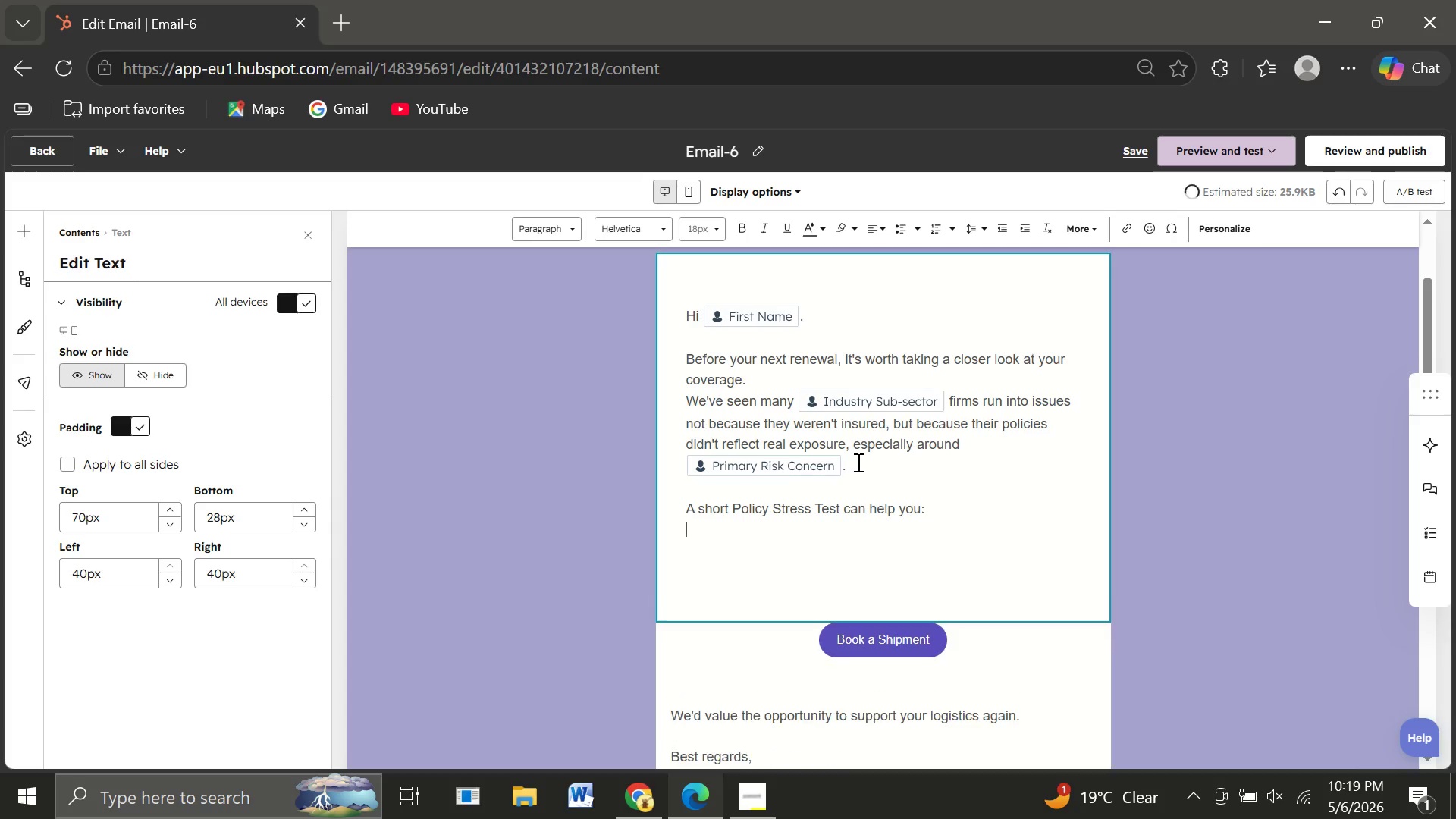 
key(Enter)
 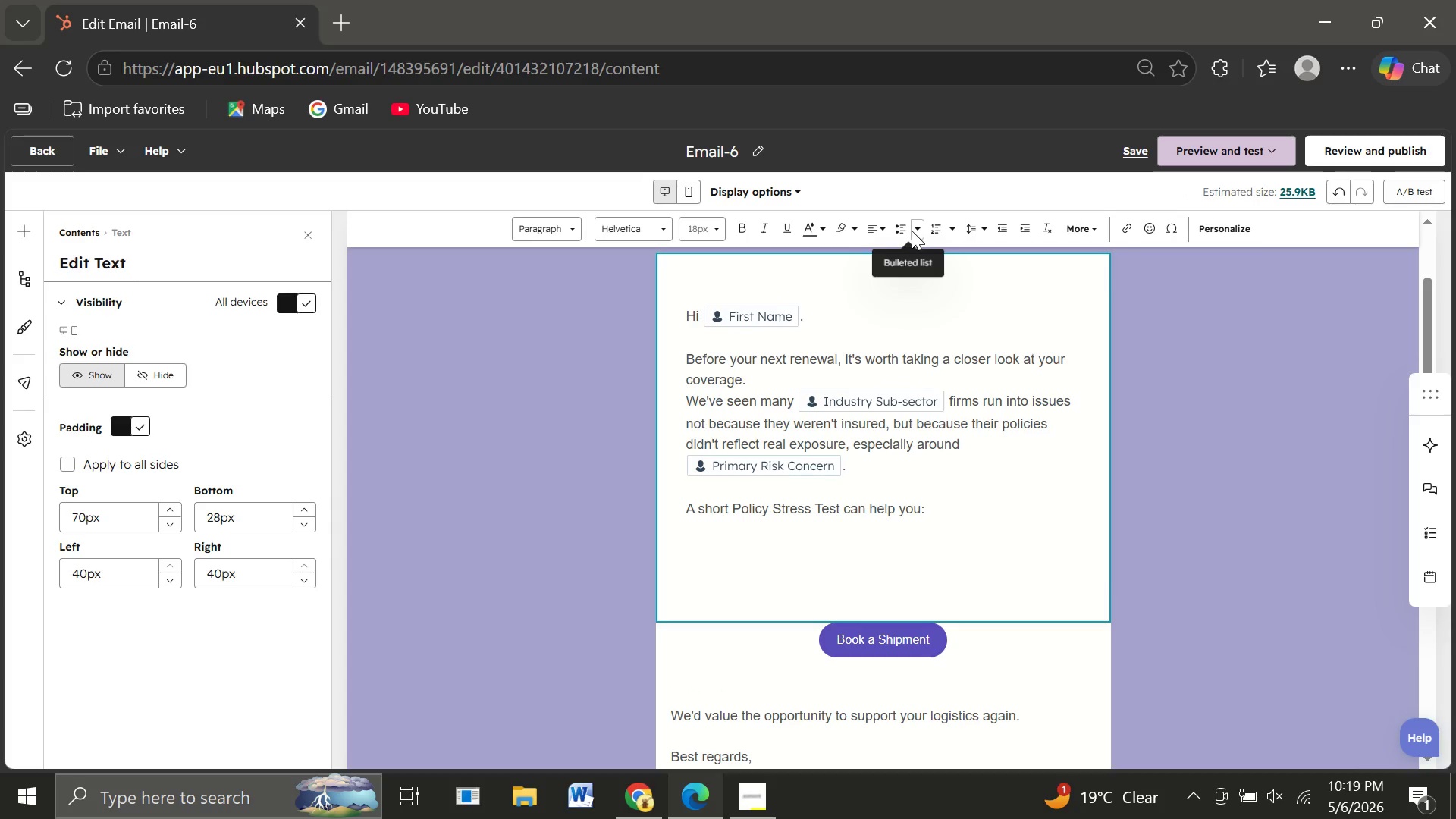 
left_click([899, 224])
 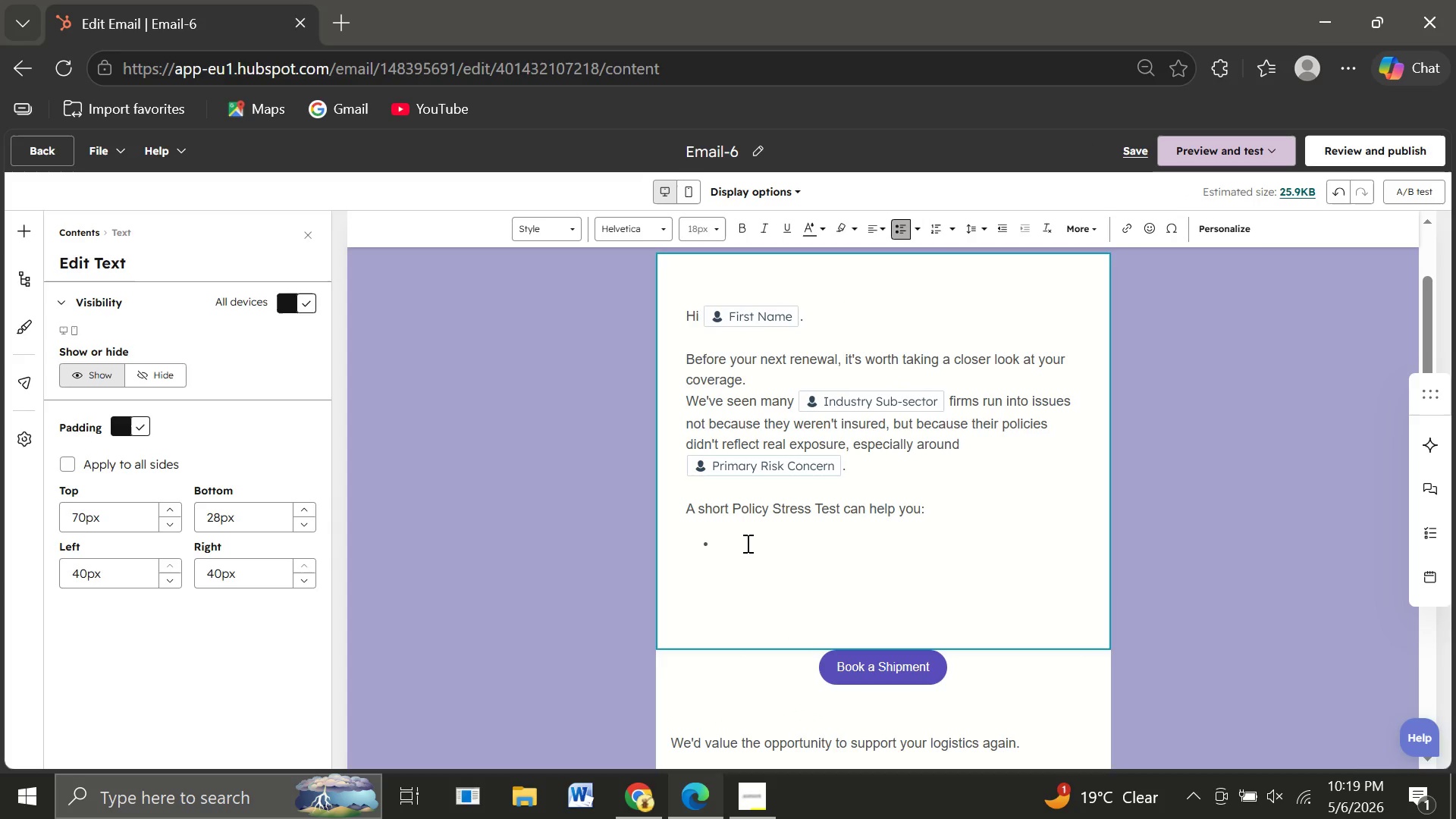 
type(Spot hidden risks)
 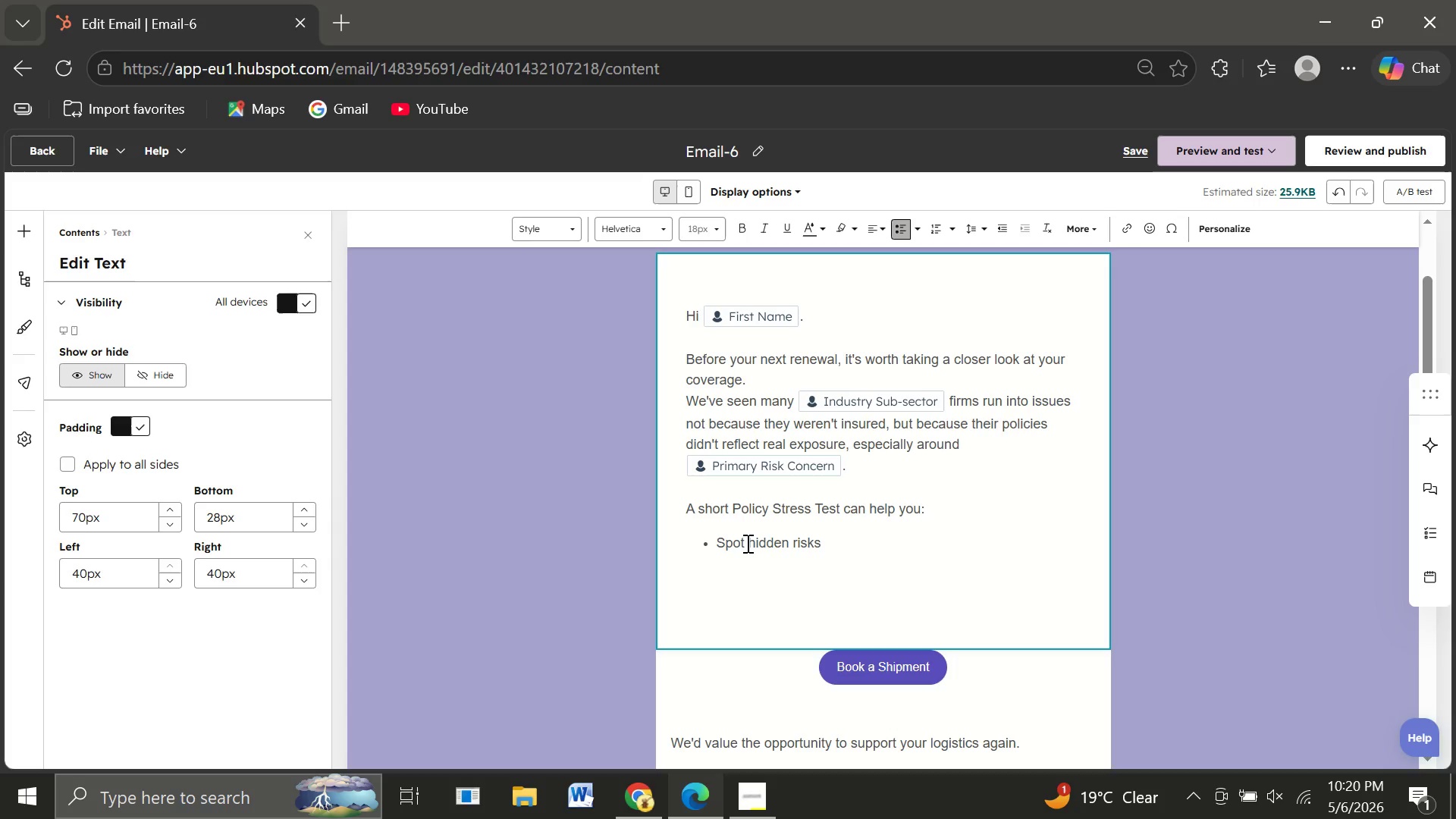 
key(Enter)
 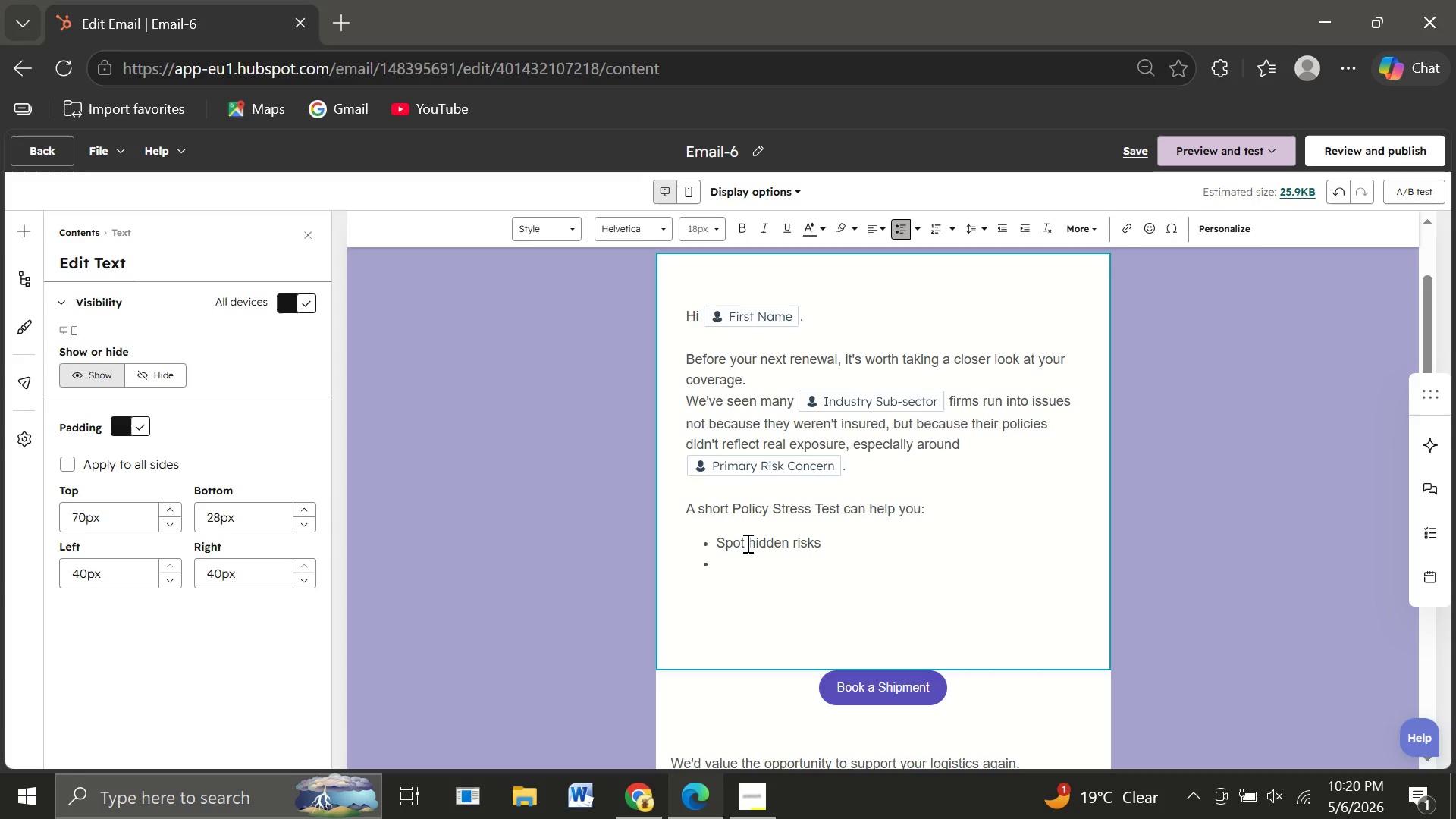 
type(Avoid Unexpected claim gaps)
 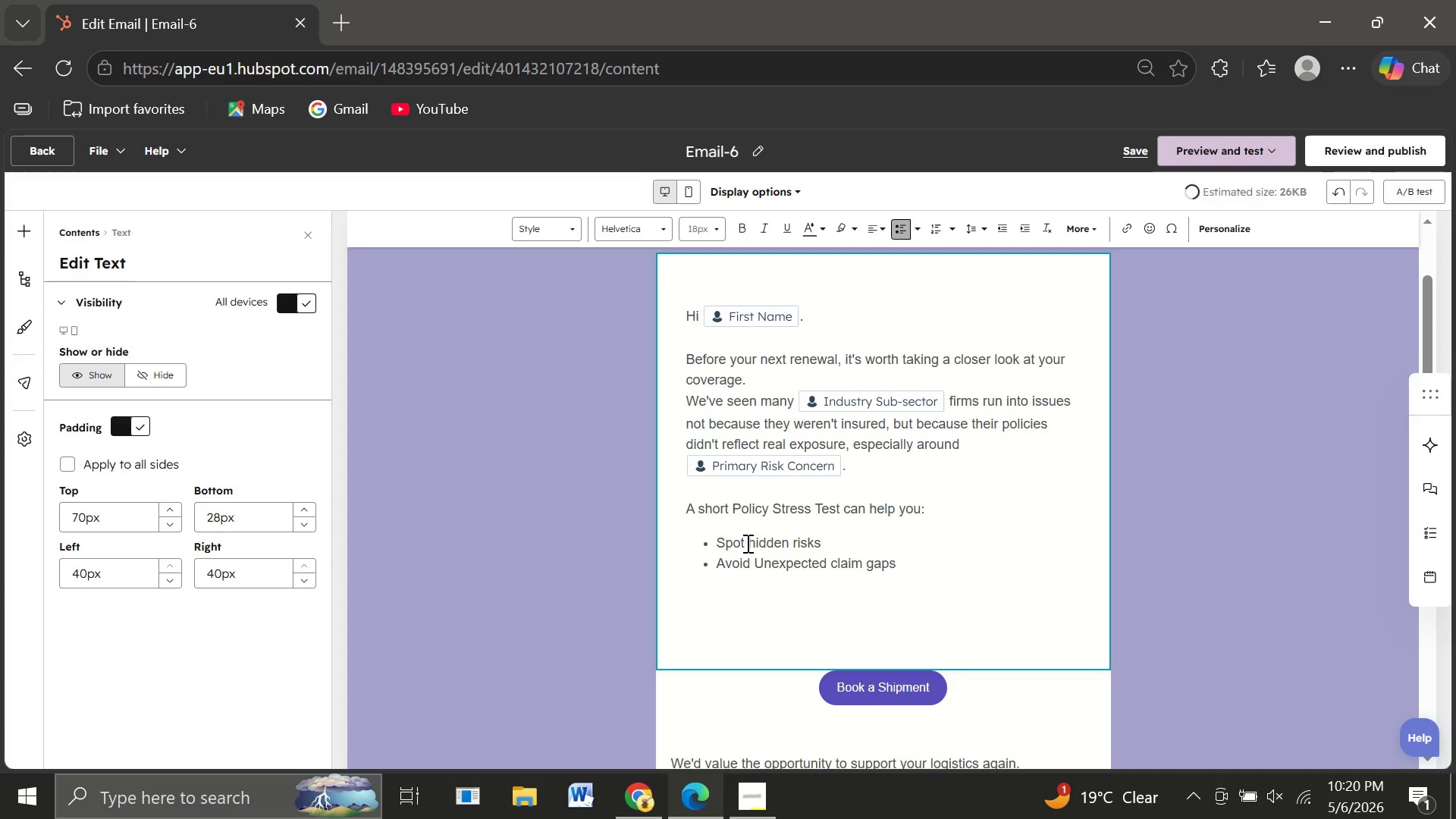 
key(Enter)
 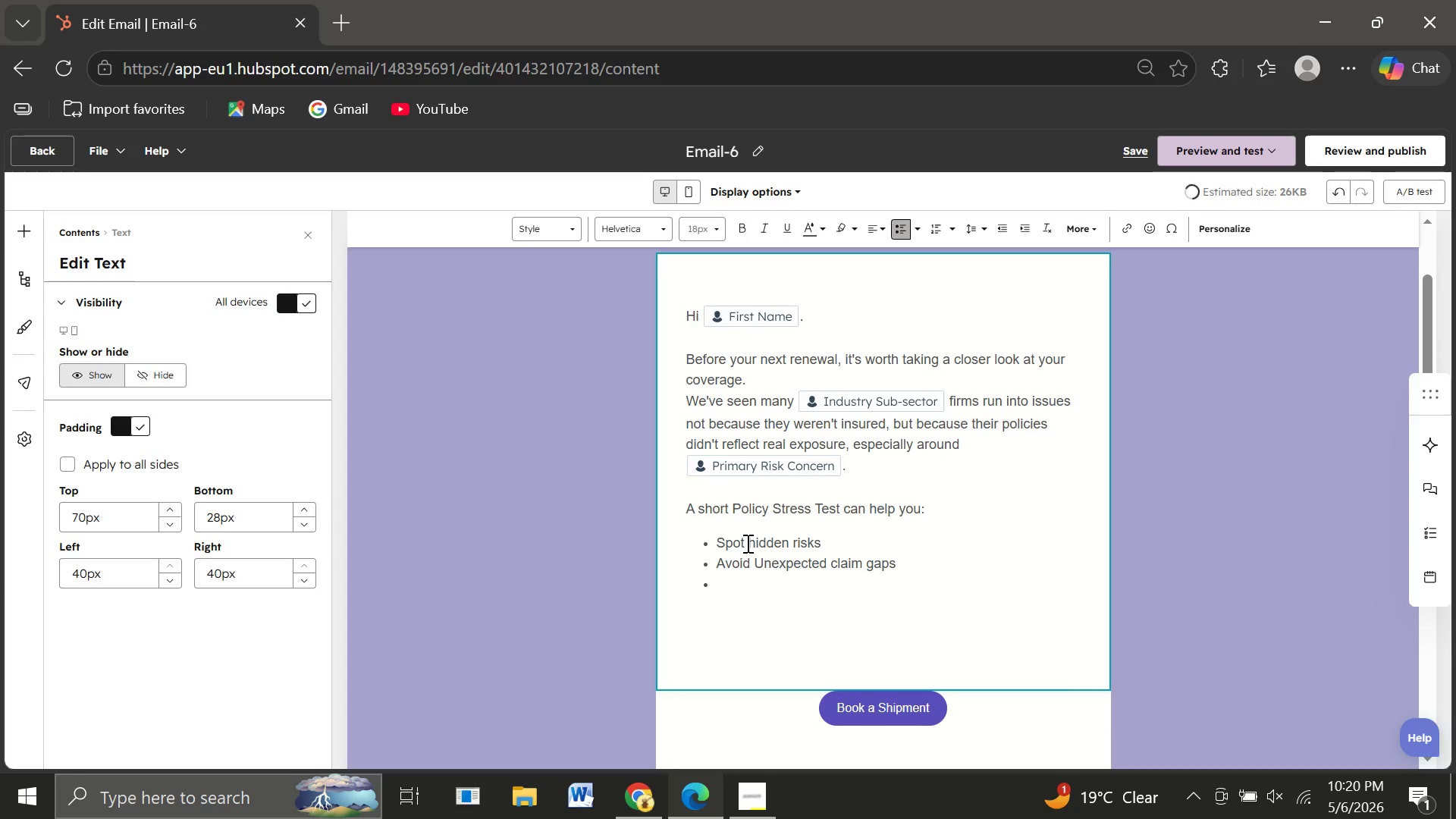 
type(Align your covra)
 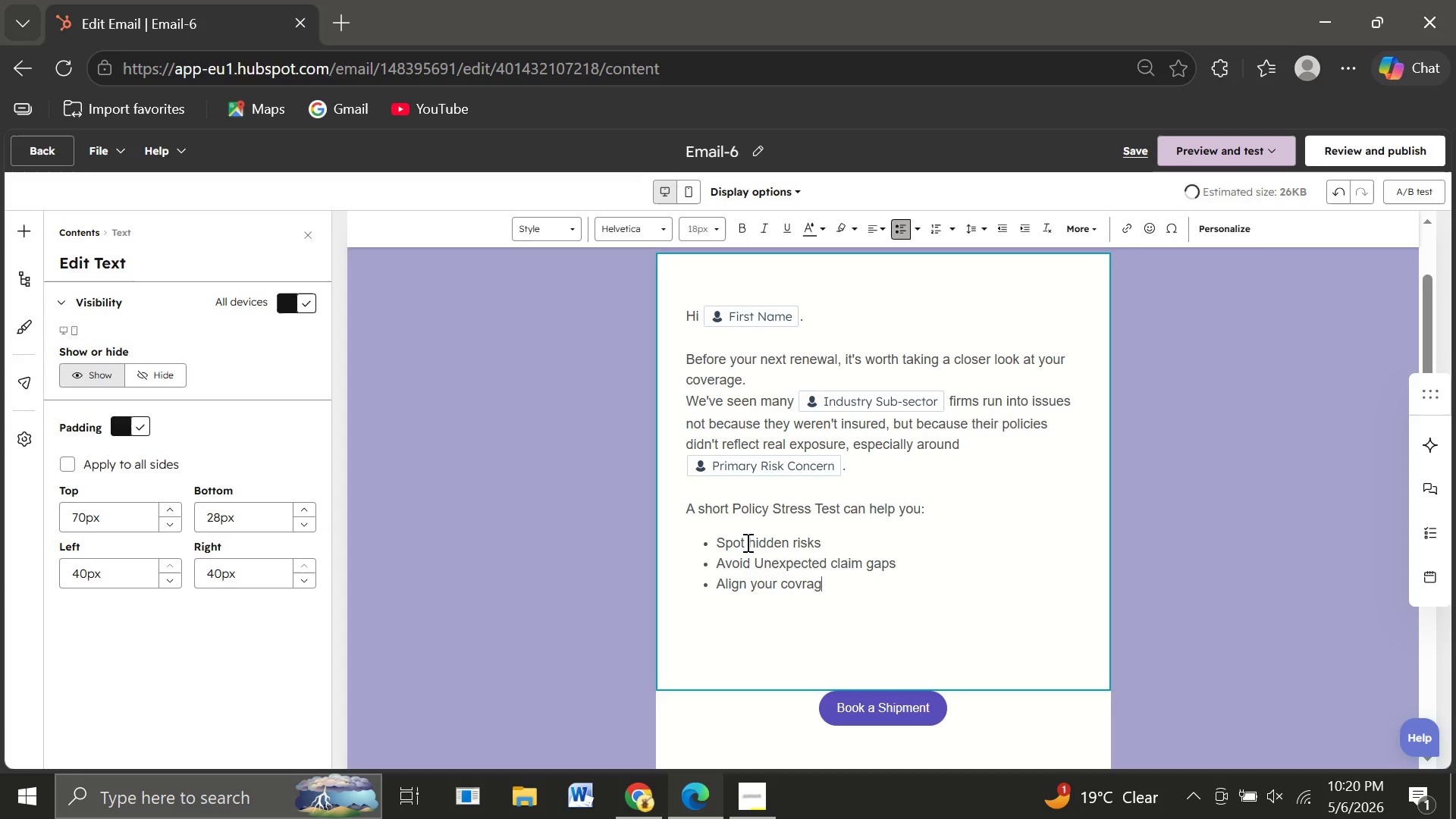 
type(ge with current )
 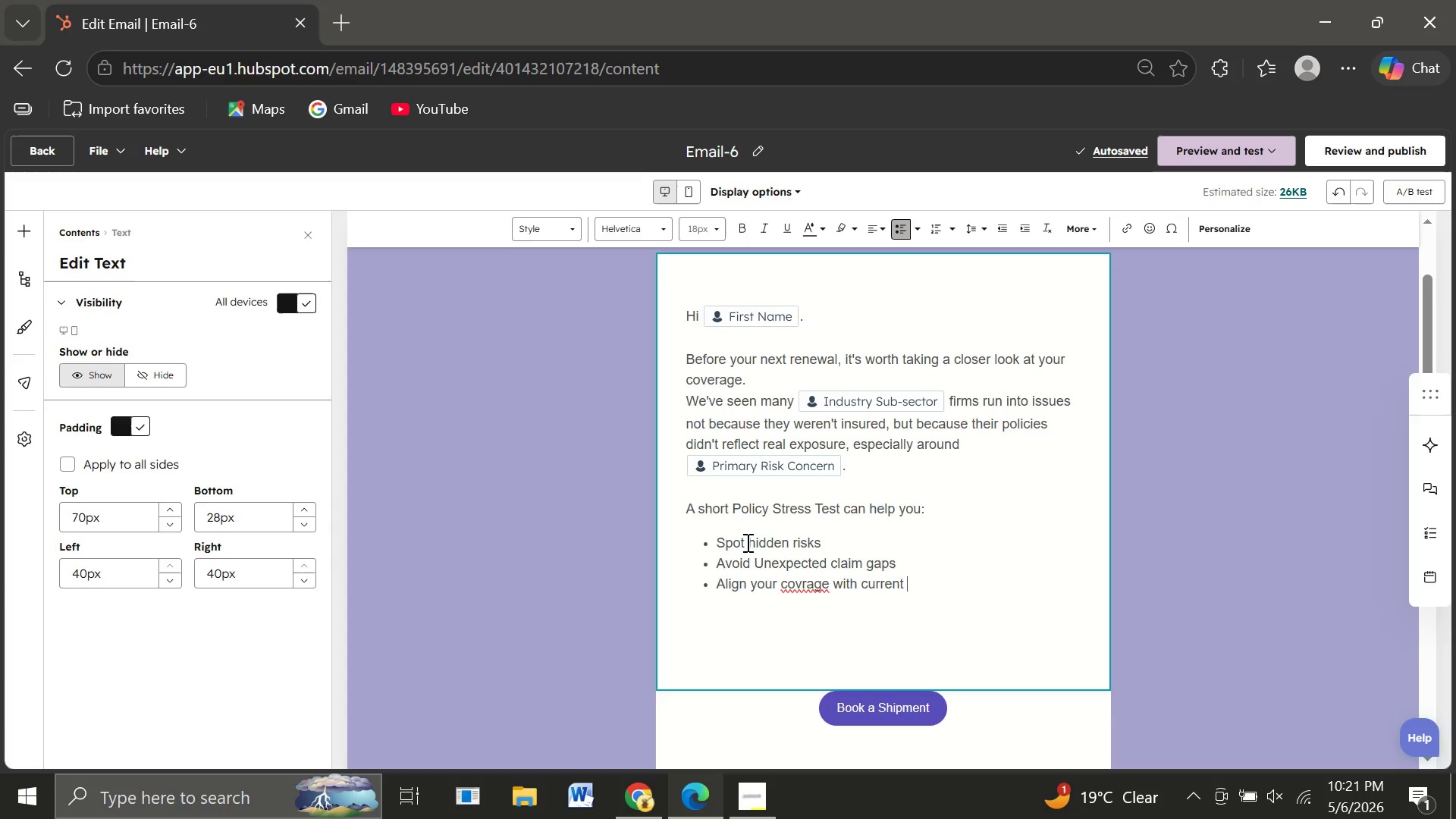 
wait(11.28)
 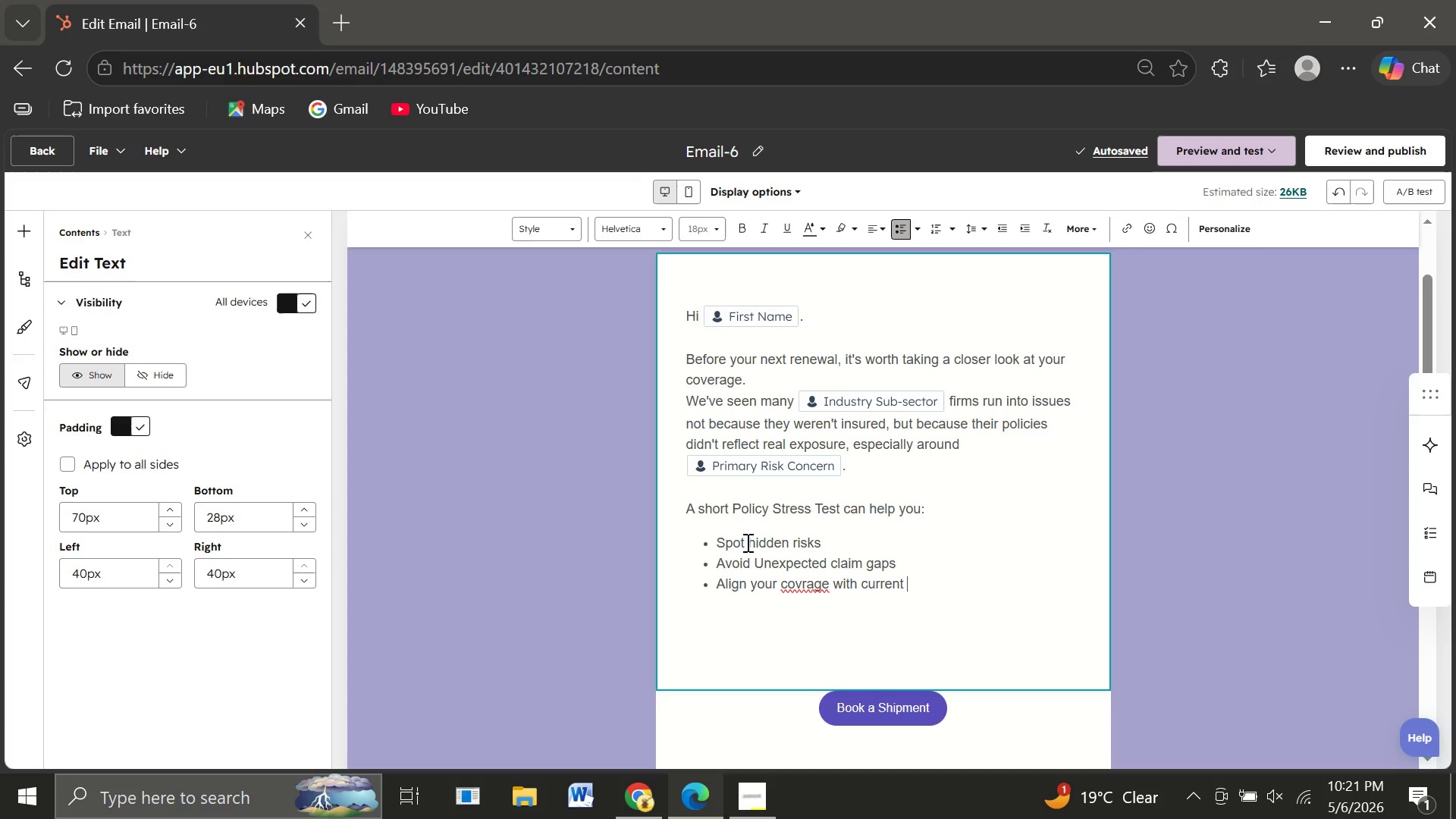 
left_click([802, 592])
 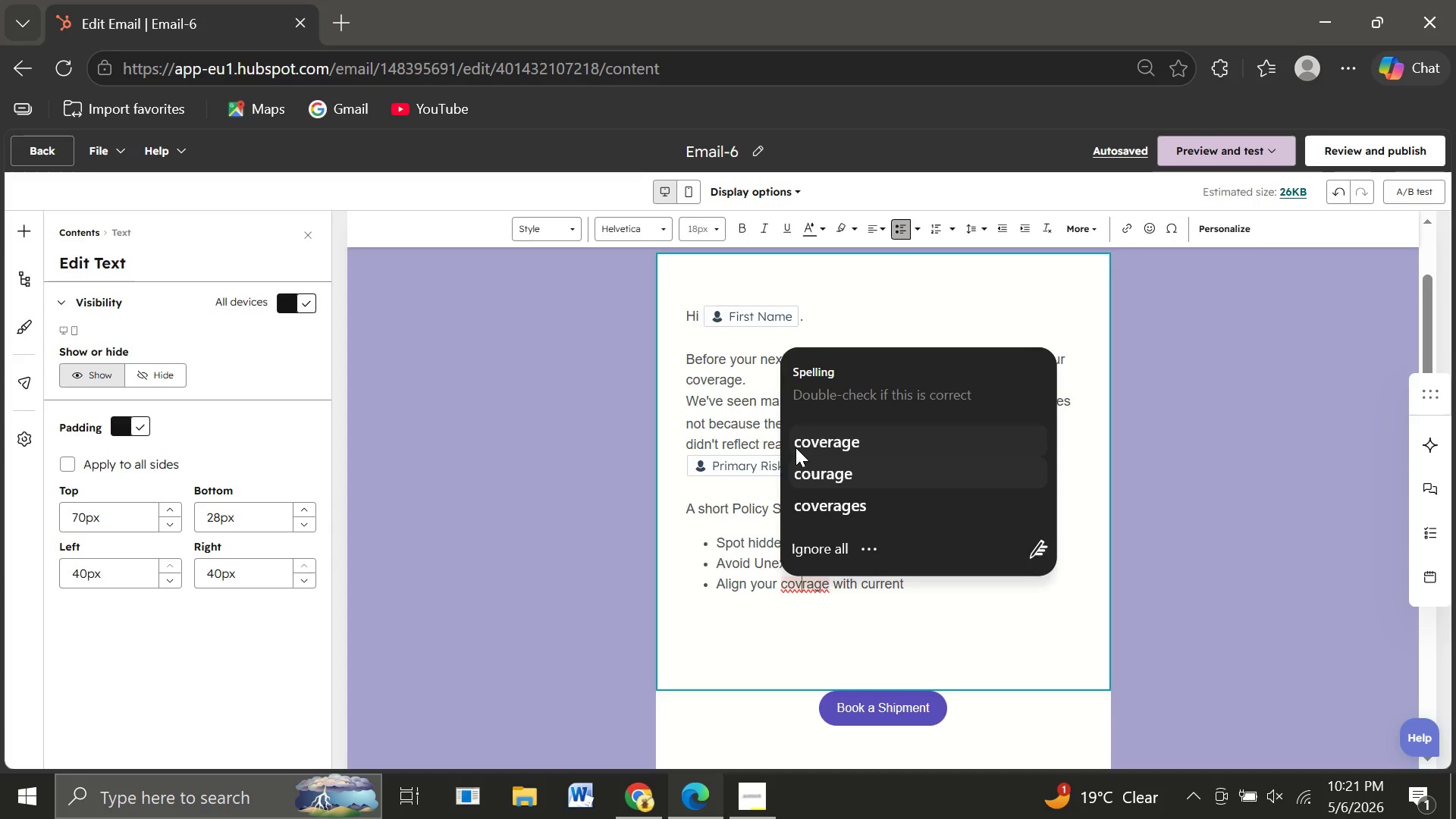 
left_click([795, 447])
 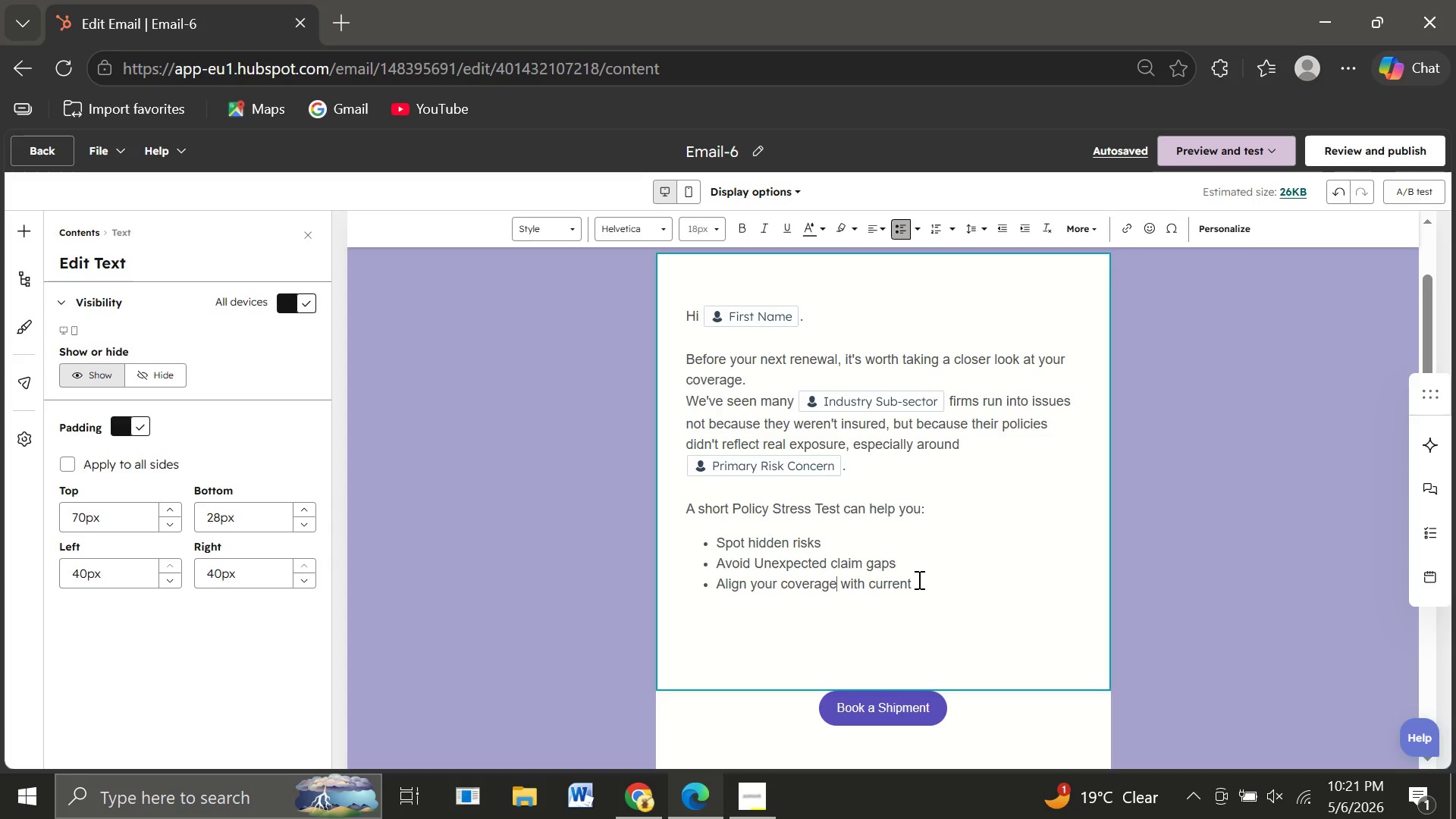 
left_click([918, 579])
 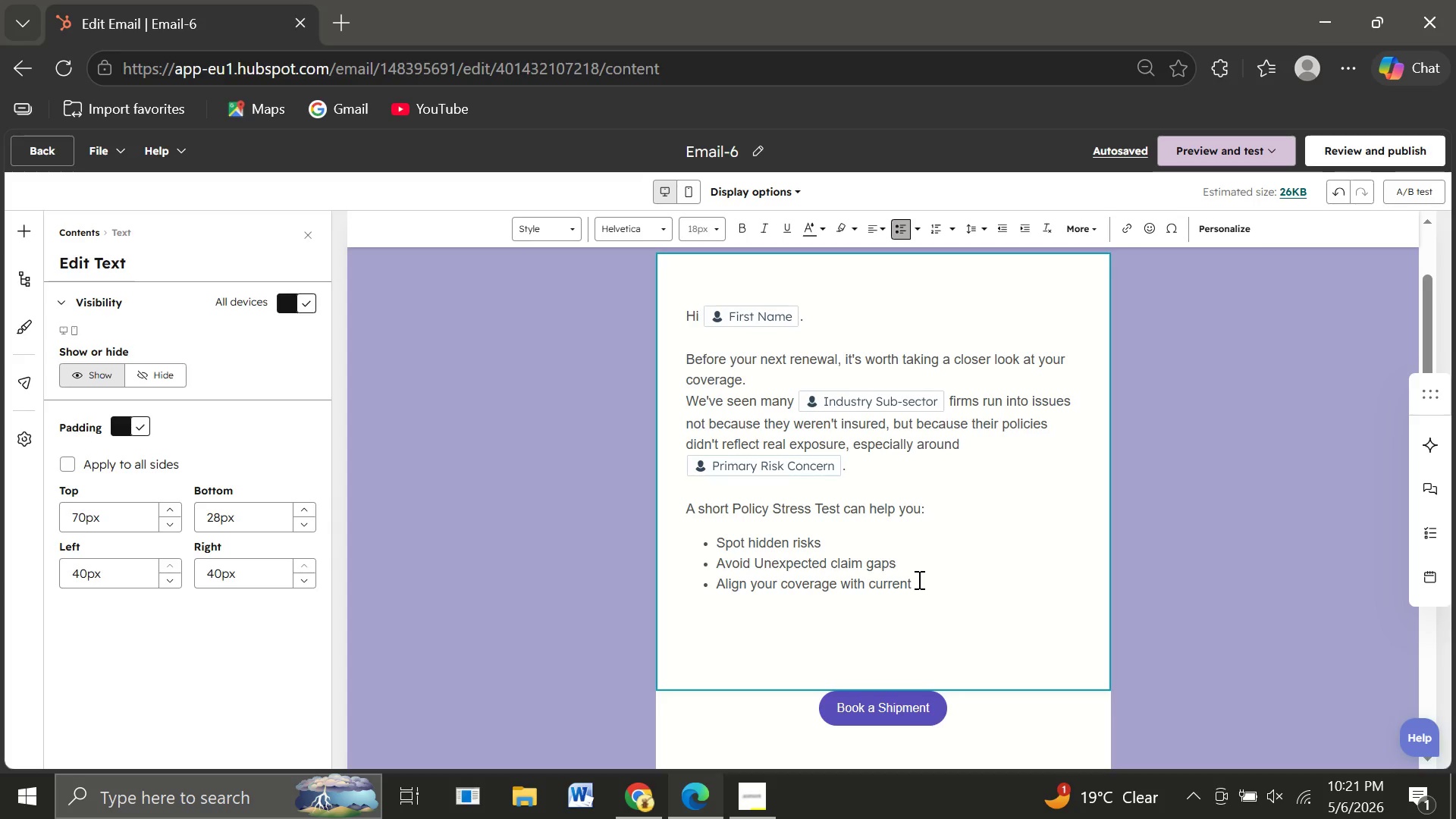 
type(op)
 